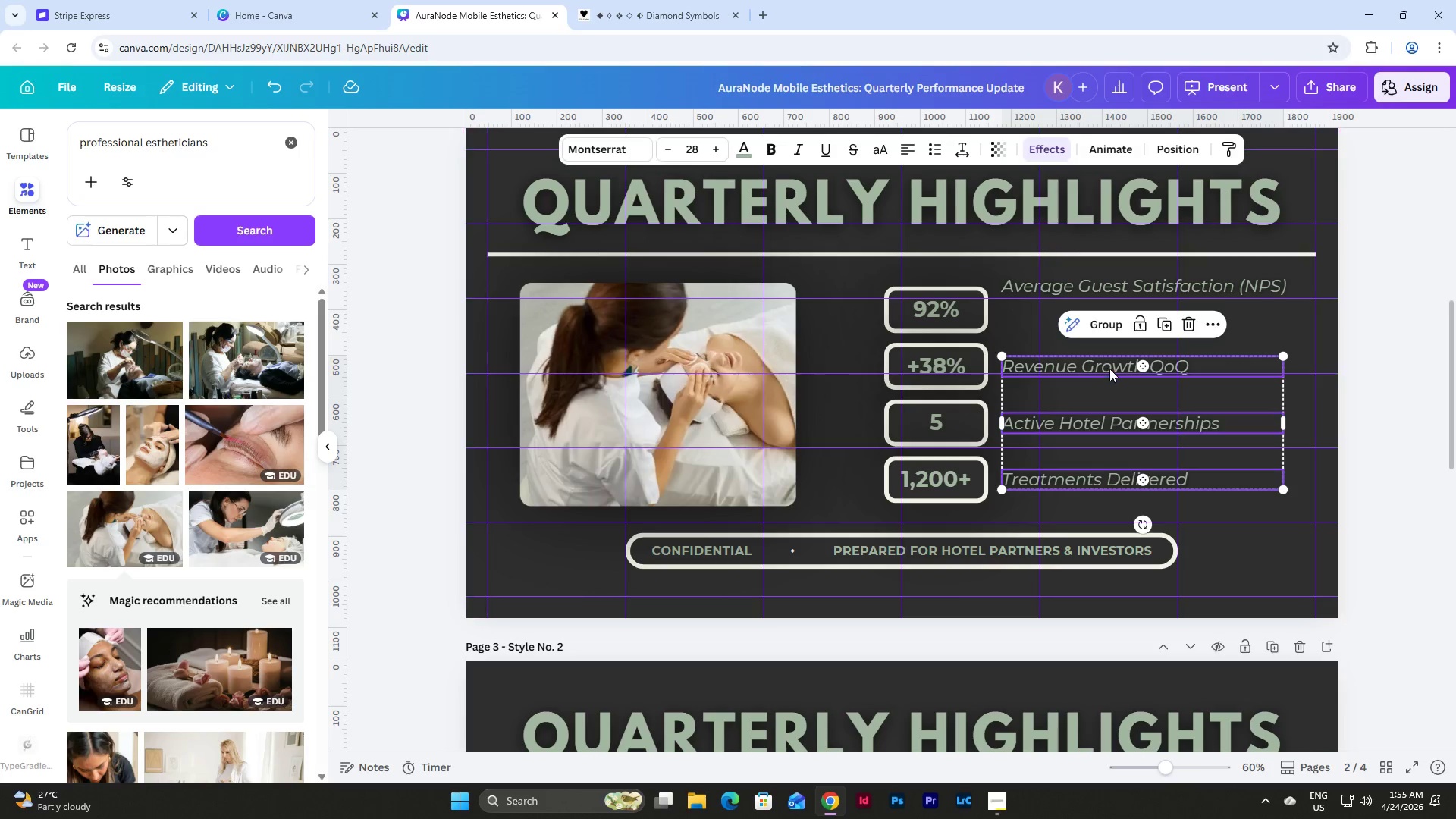 
left_click_drag(start_coordinate=[1109, 366], to_coordinate=[683, 403])
 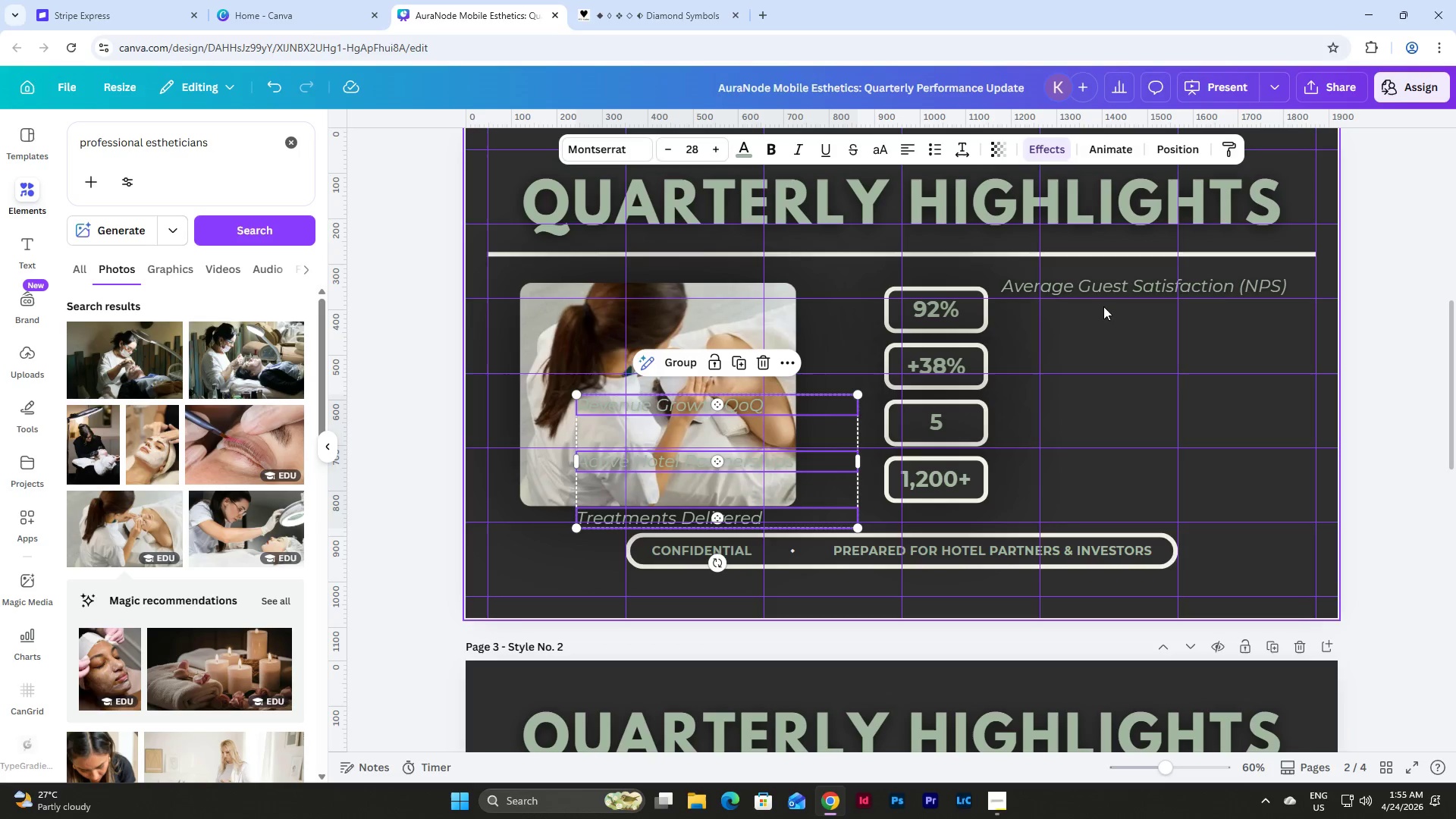 
left_click([1114, 288])
 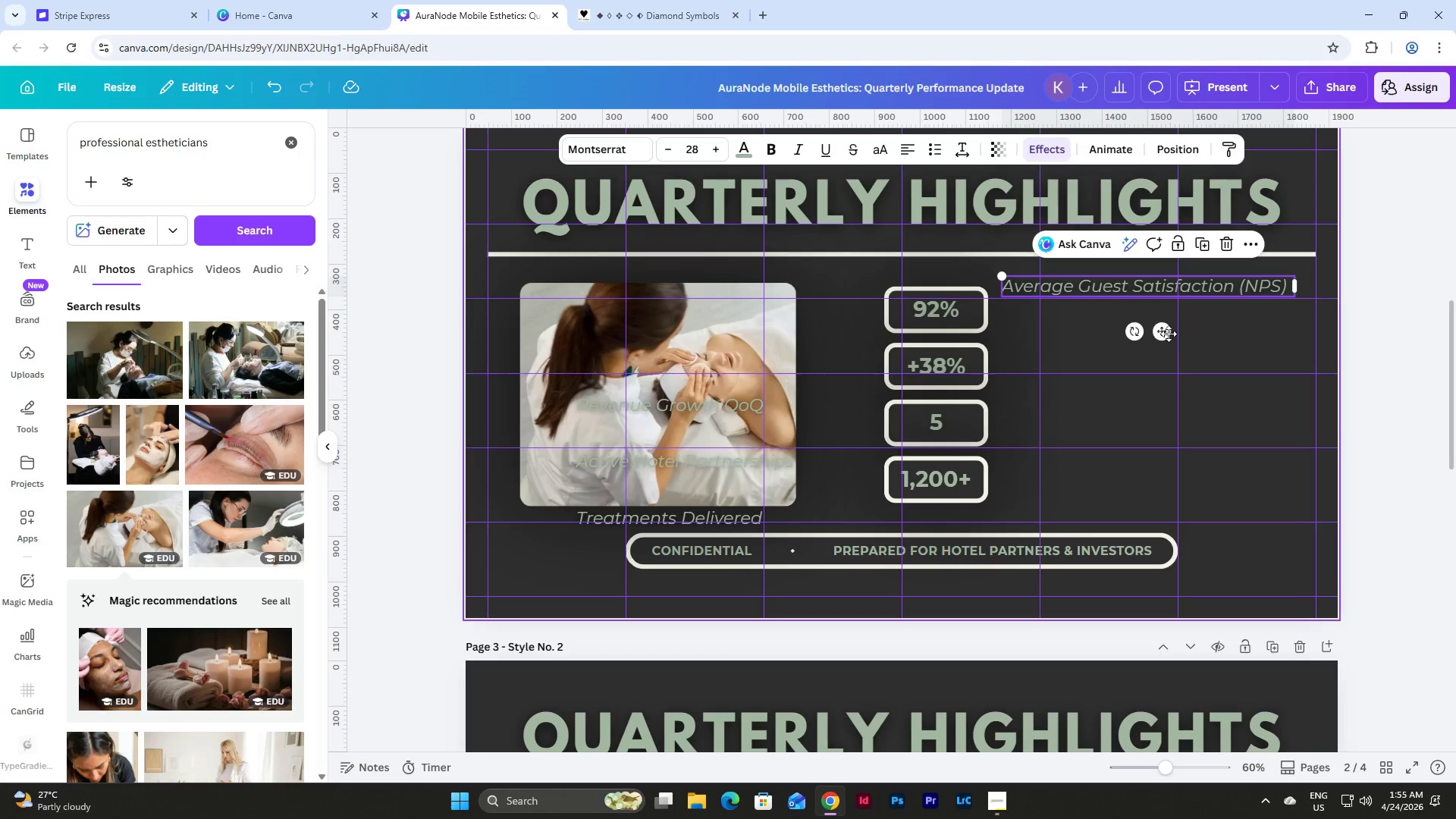 
left_click_drag(start_coordinate=[1166, 333], to_coordinate=[1167, 356])
 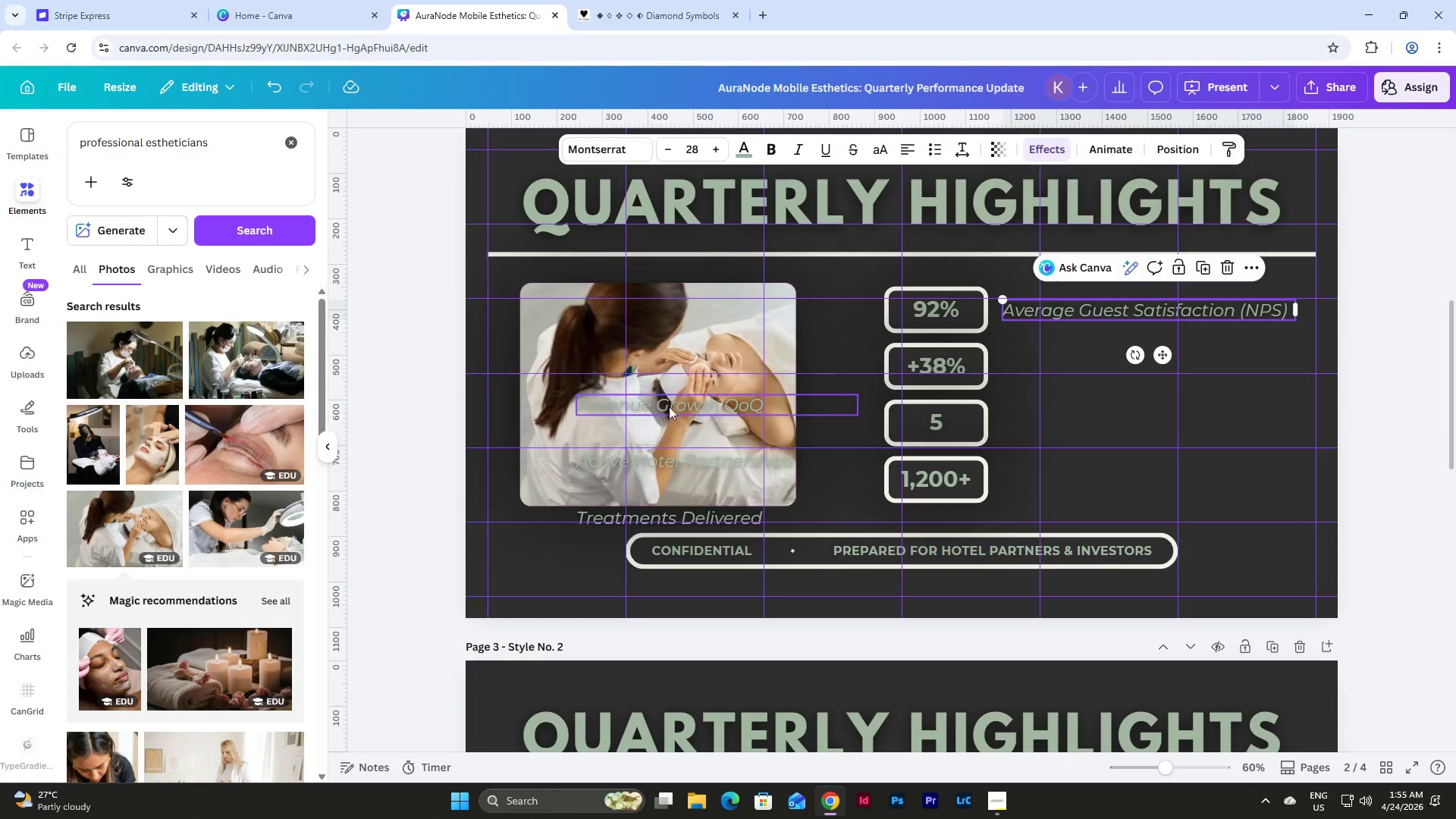 
left_click([675, 400])
 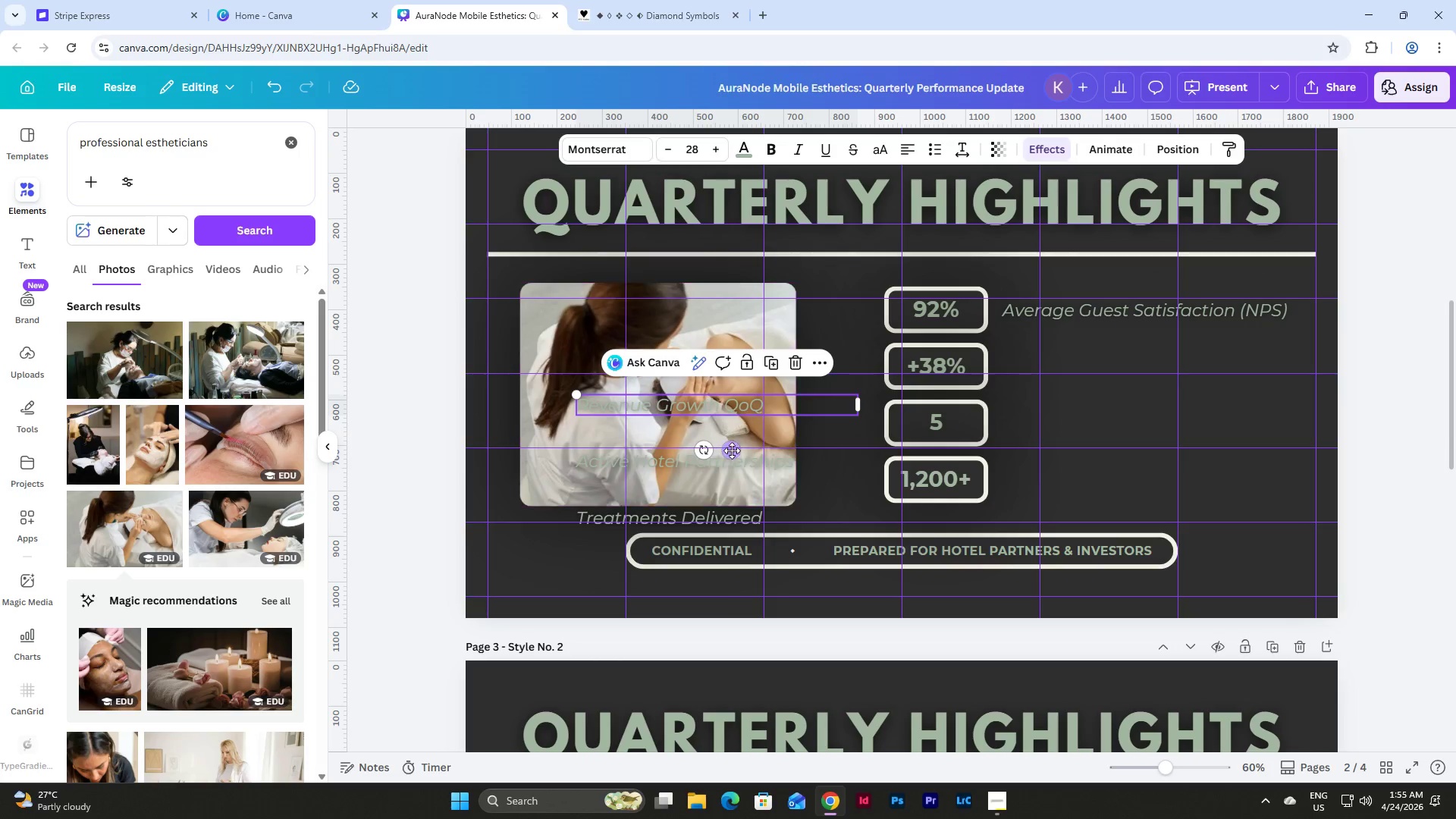 
left_click_drag(start_coordinate=[733, 451], to_coordinate=[1157, 411])
 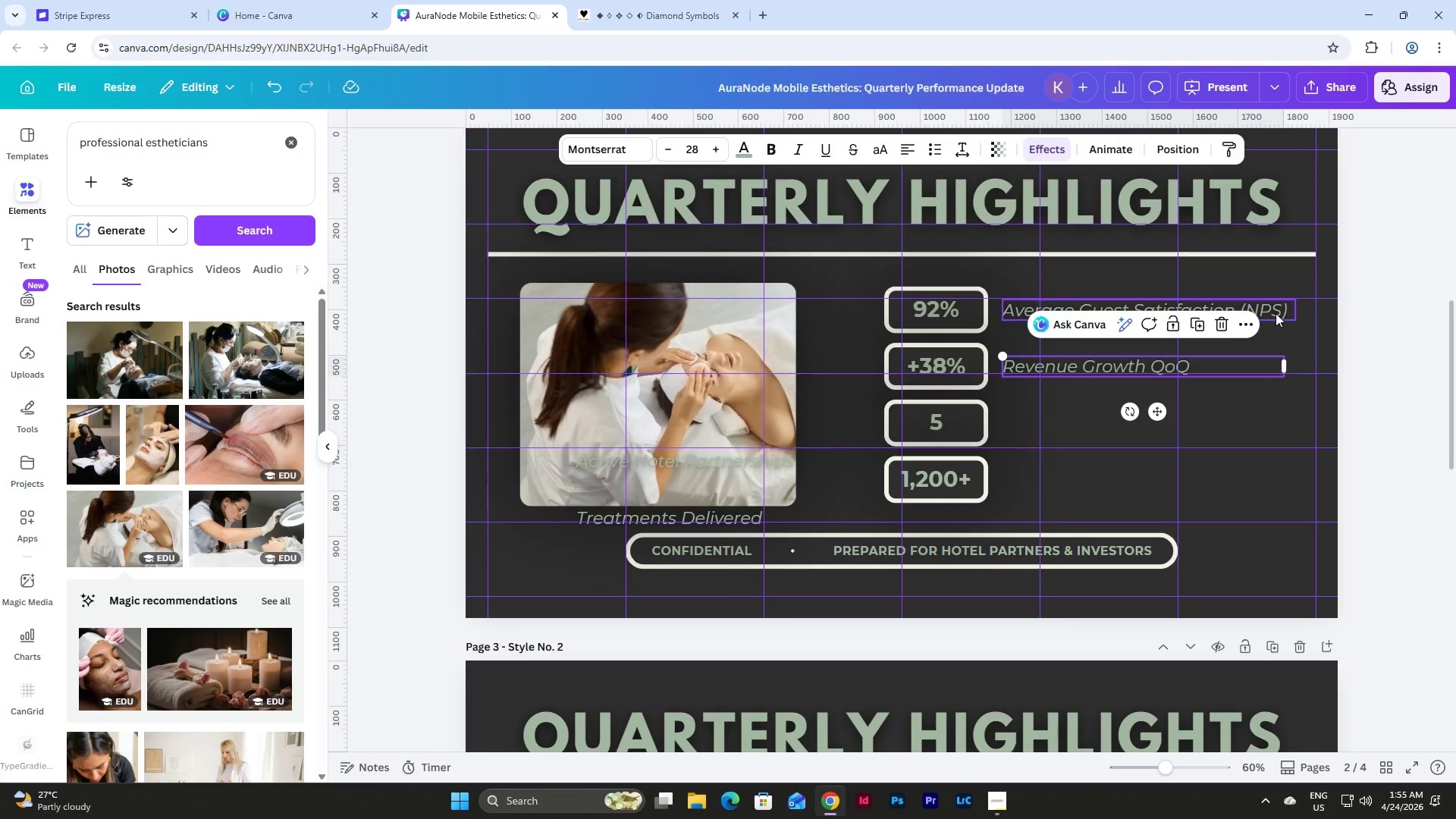 
left_click([1276, 312])
 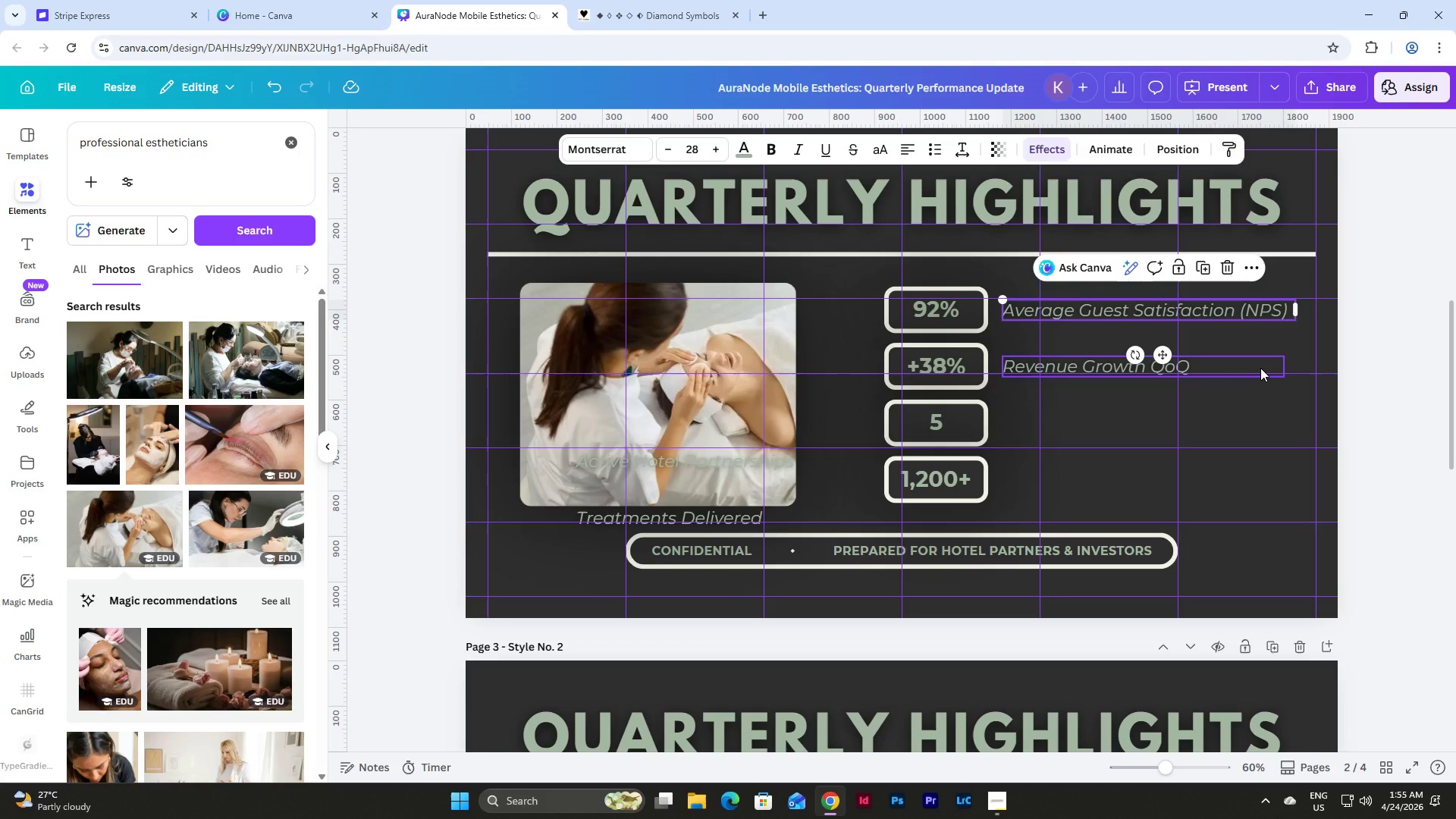 
left_click([1260, 368])
 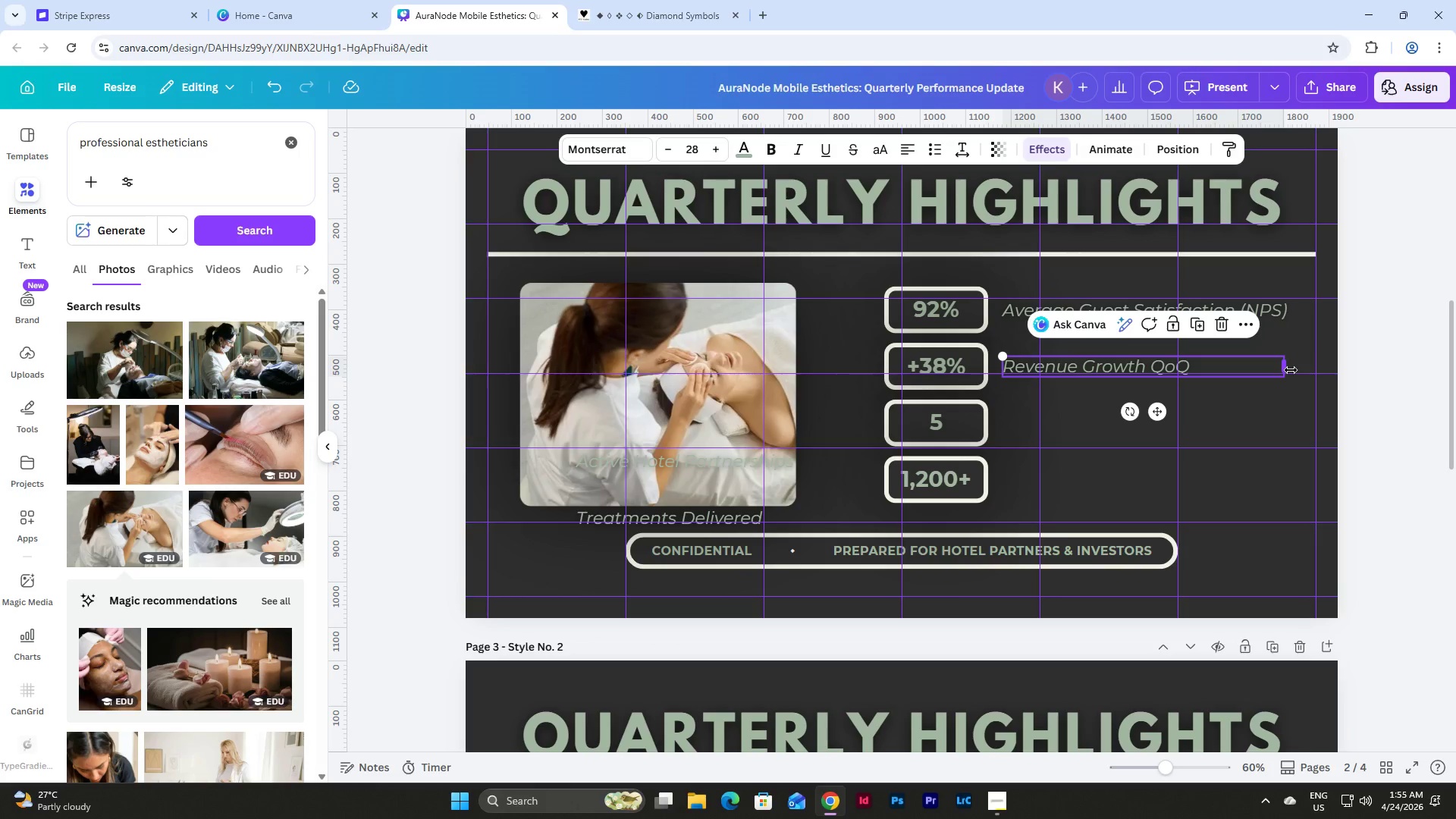 
left_click_drag(start_coordinate=[1289, 369], to_coordinate=[1298, 370])
 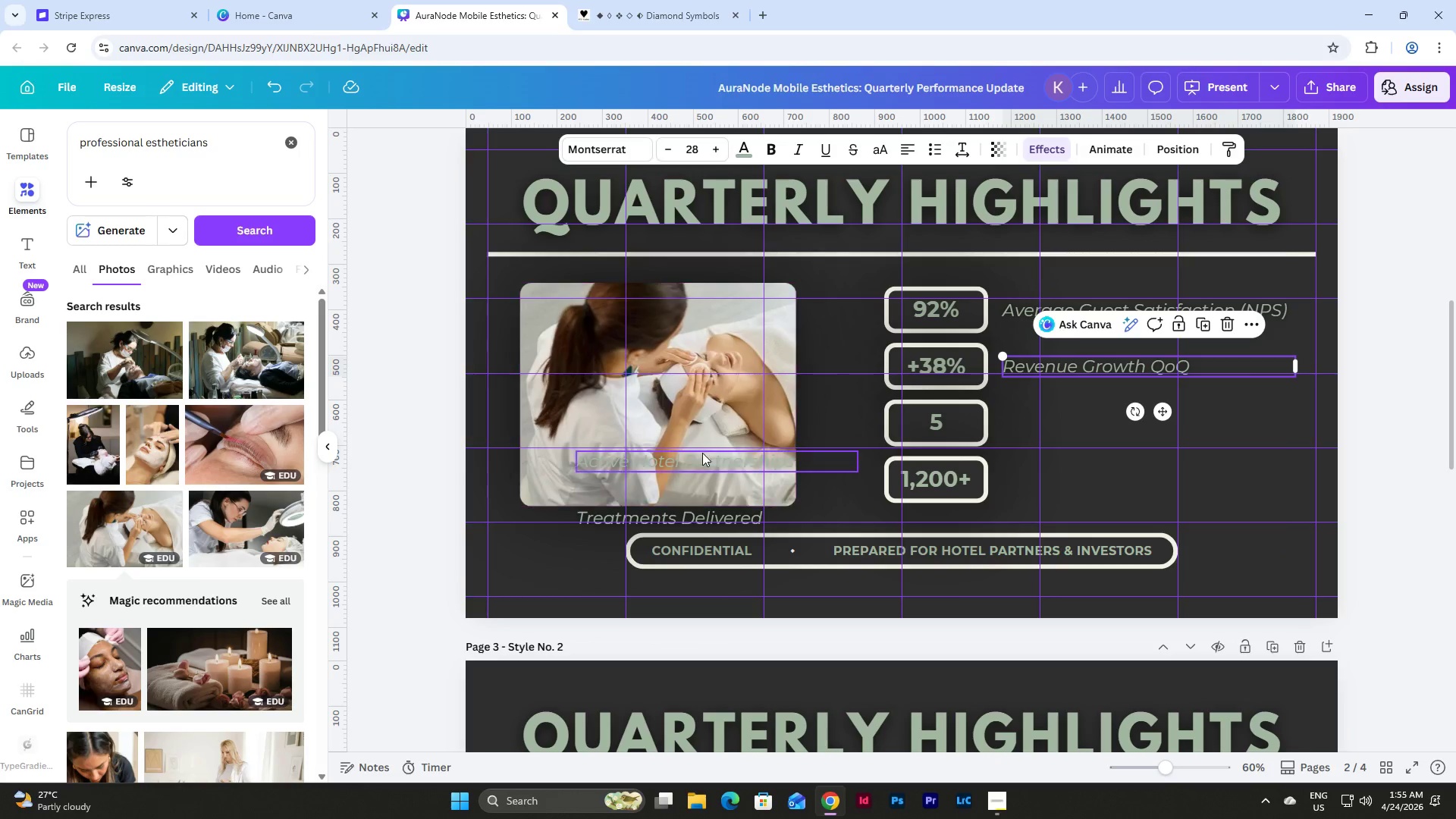 
left_click([689, 460])
 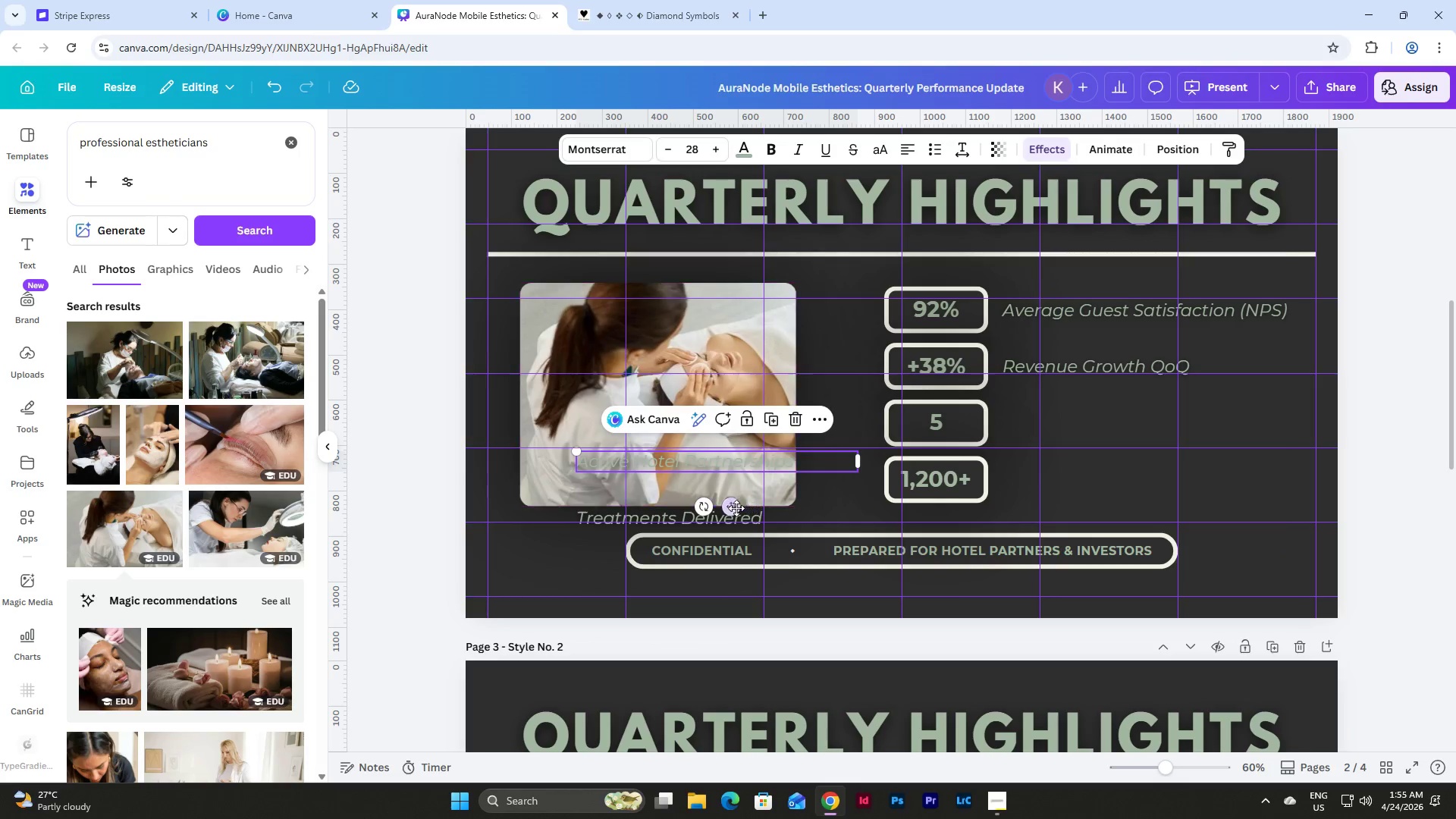 
left_click_drag(start_coordinate=[733, 511], to_coordinate=[1158, 474])
 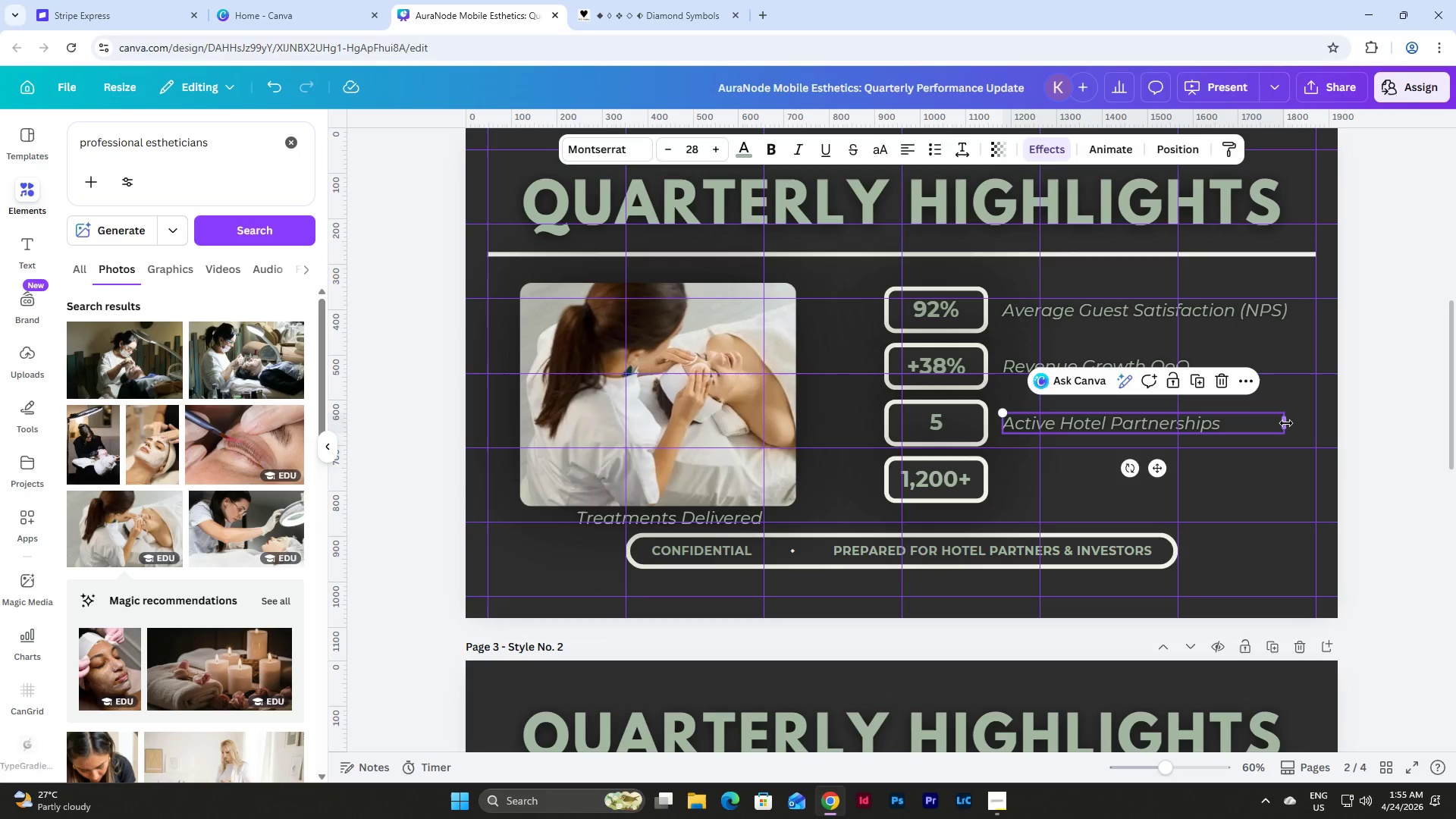 
left_click_drag(start_coordinate=[1286, 423], to_coordinate=[1299, 435])
 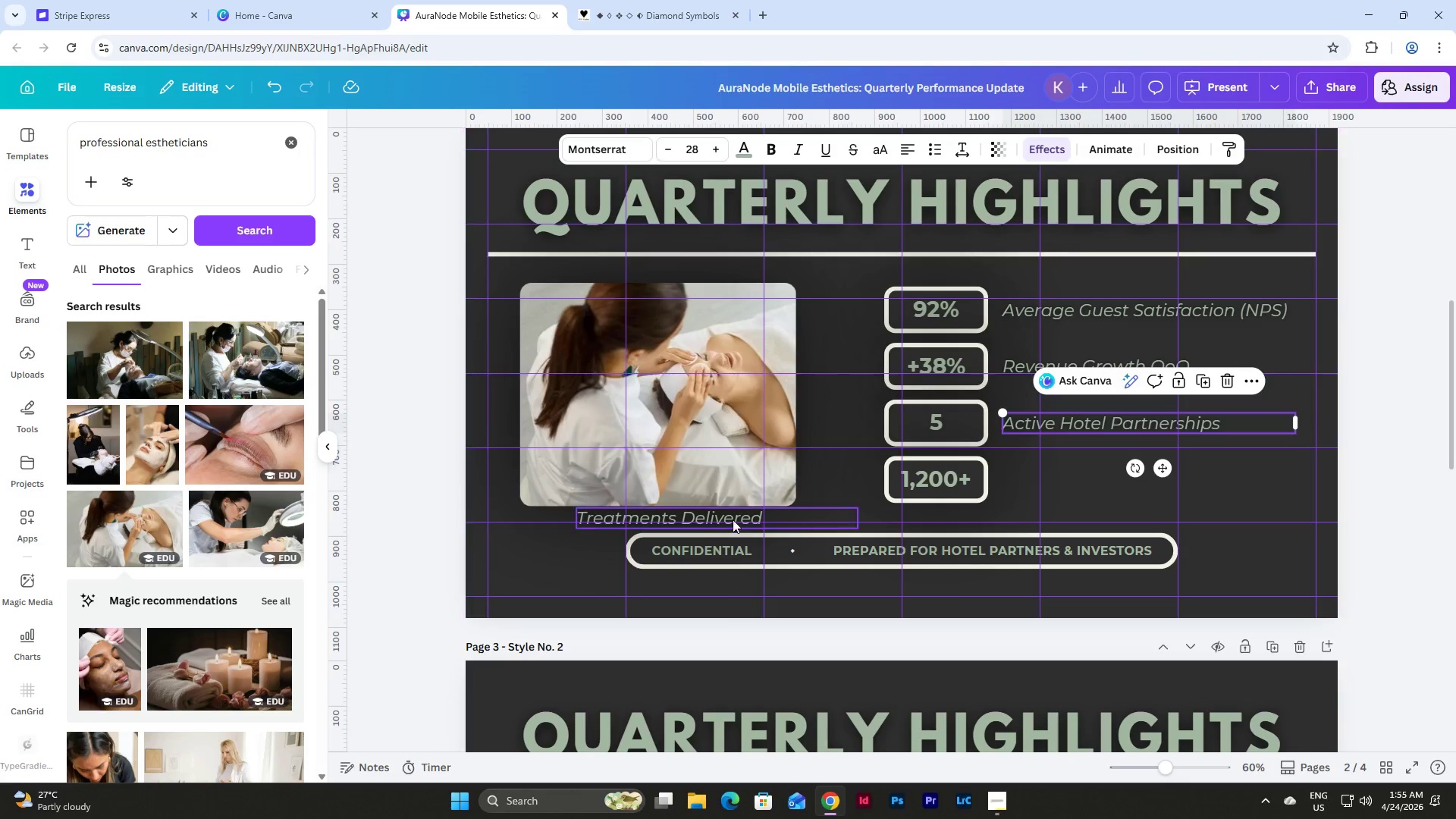 
left_click([723, 515])
 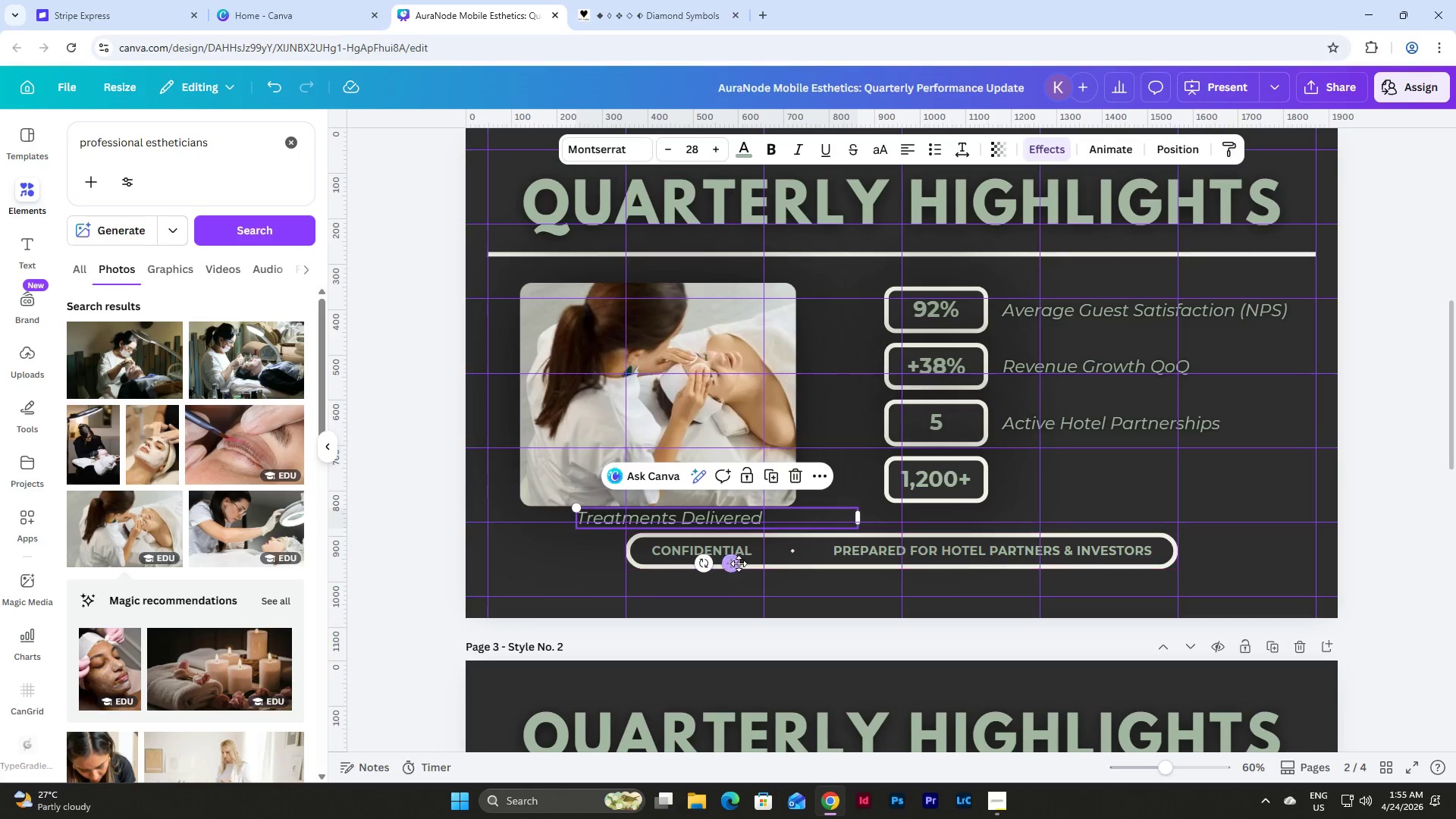 
left_click_drag(start_coordinate=[733, 566], to_coordinate=[1158, 529])
 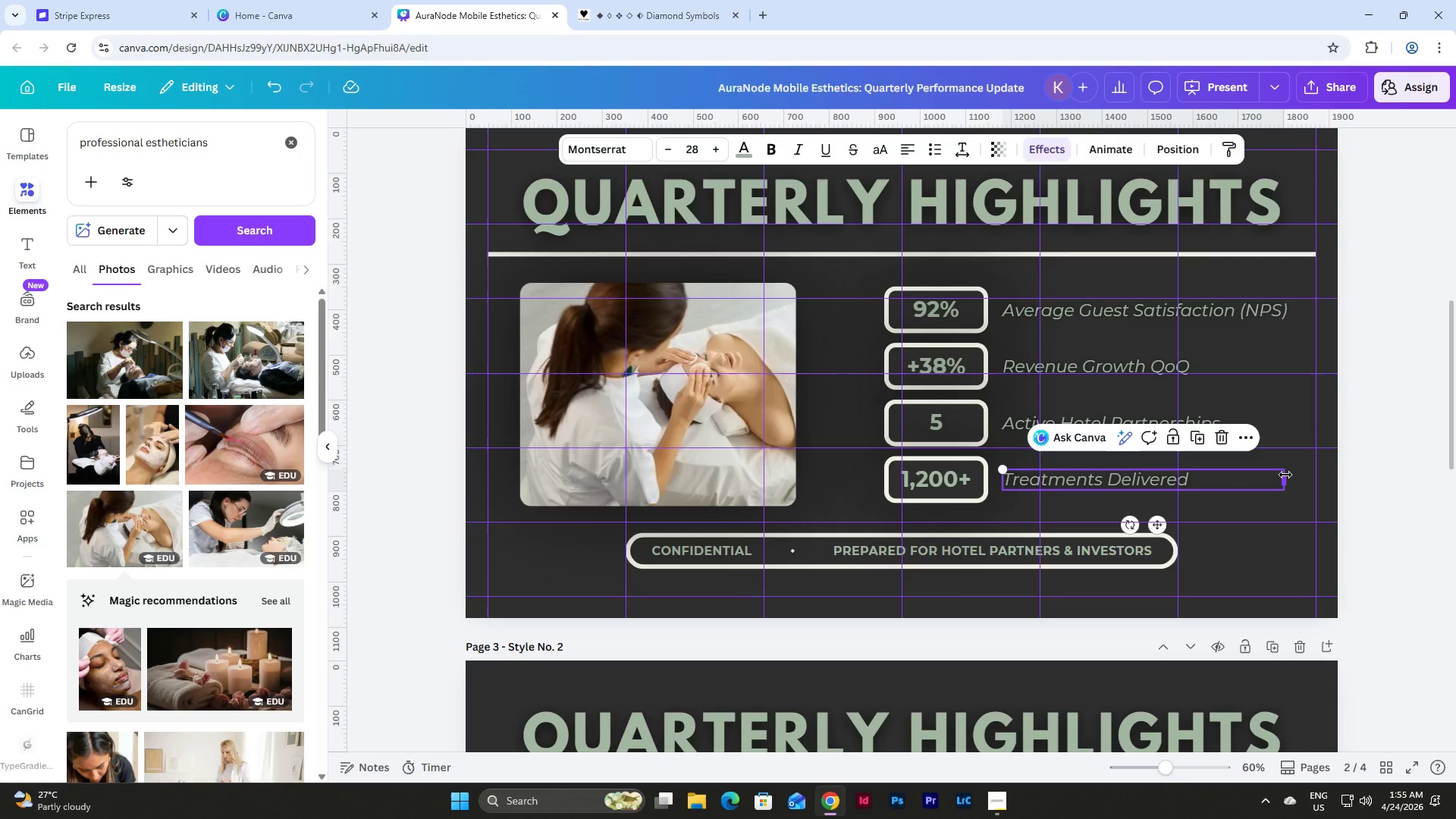 
left_click_drag(start_coordinate=[1285, 475], to_coordinate=[1298, 479])
 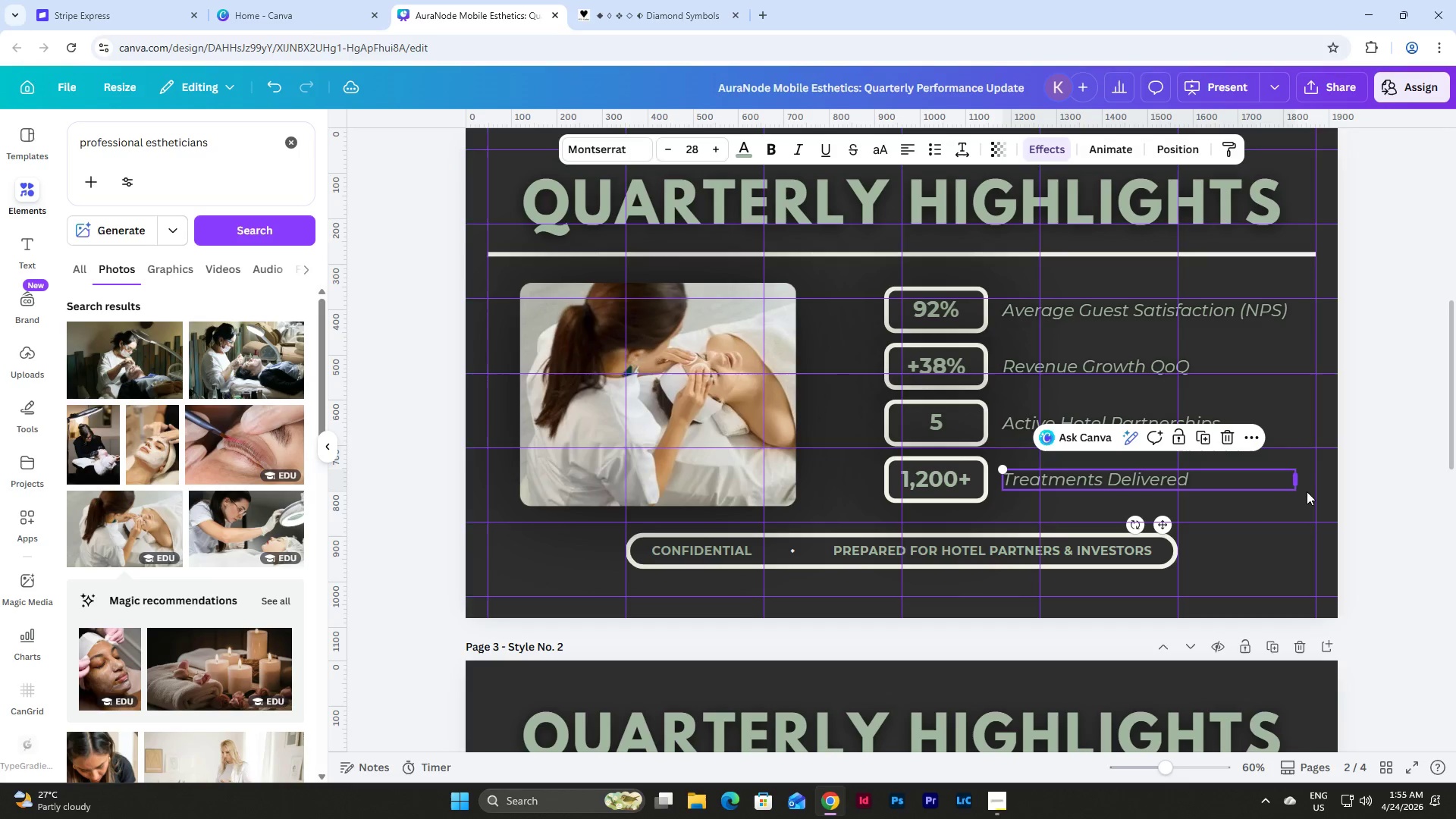 
left_click([1307, 491])
 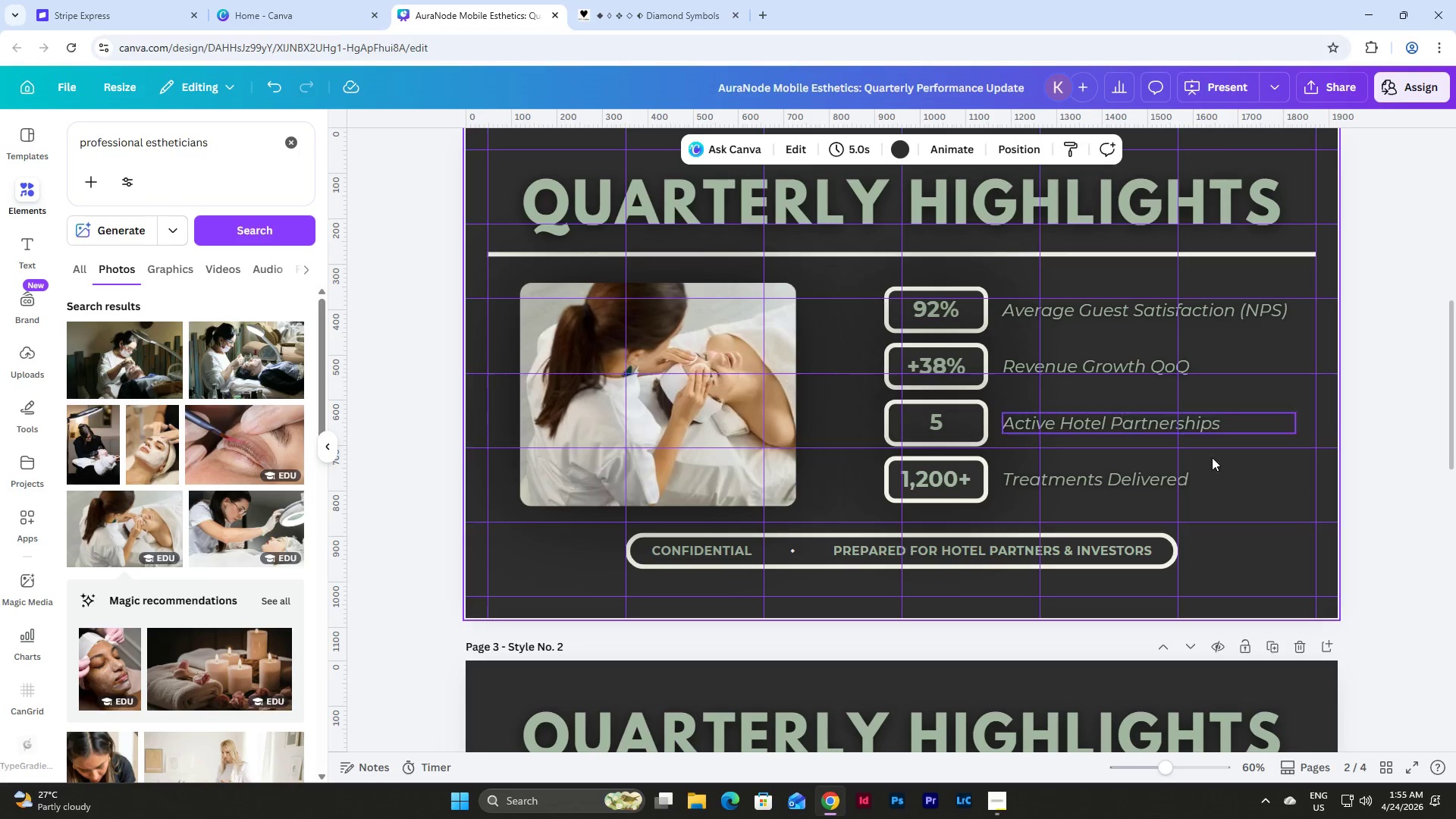 
left_click_drag(start_coordinate=[1305, 507], to_coordinate=[495, 278])
 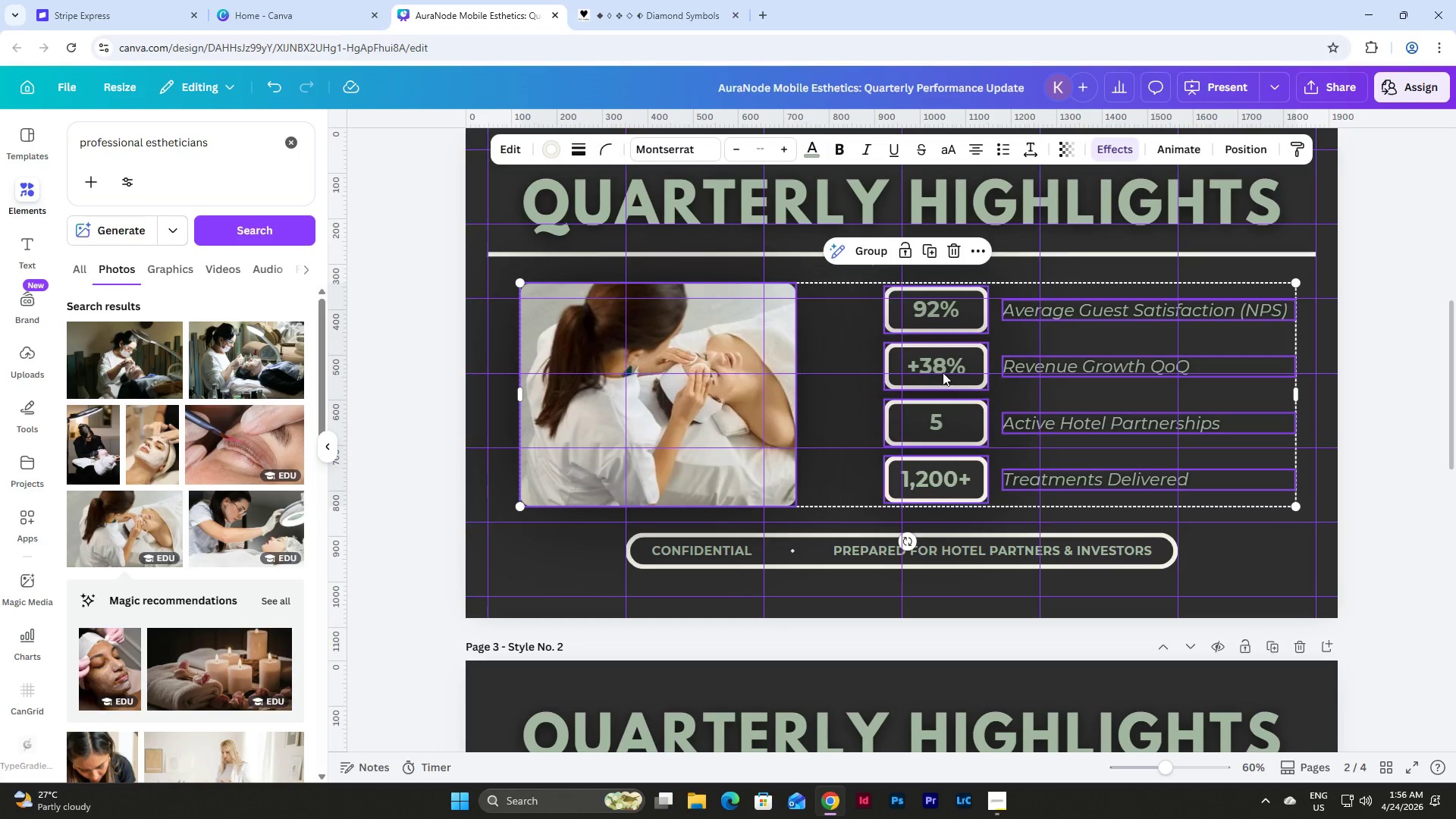 
left_click_drag(start_coordinate=[941, 367], to_coordinate=[933, 371])
 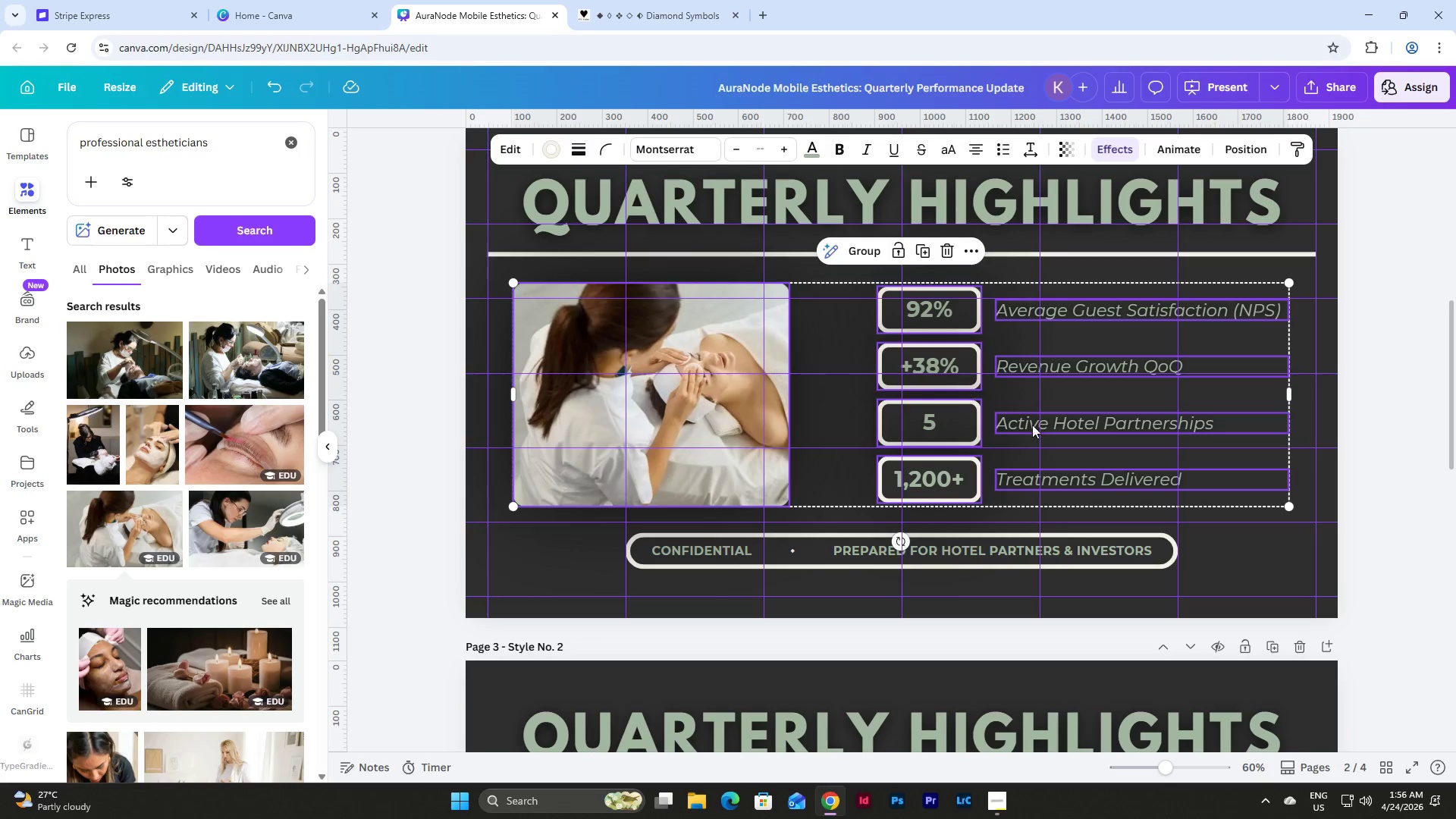 
left_click([1228, 570])
 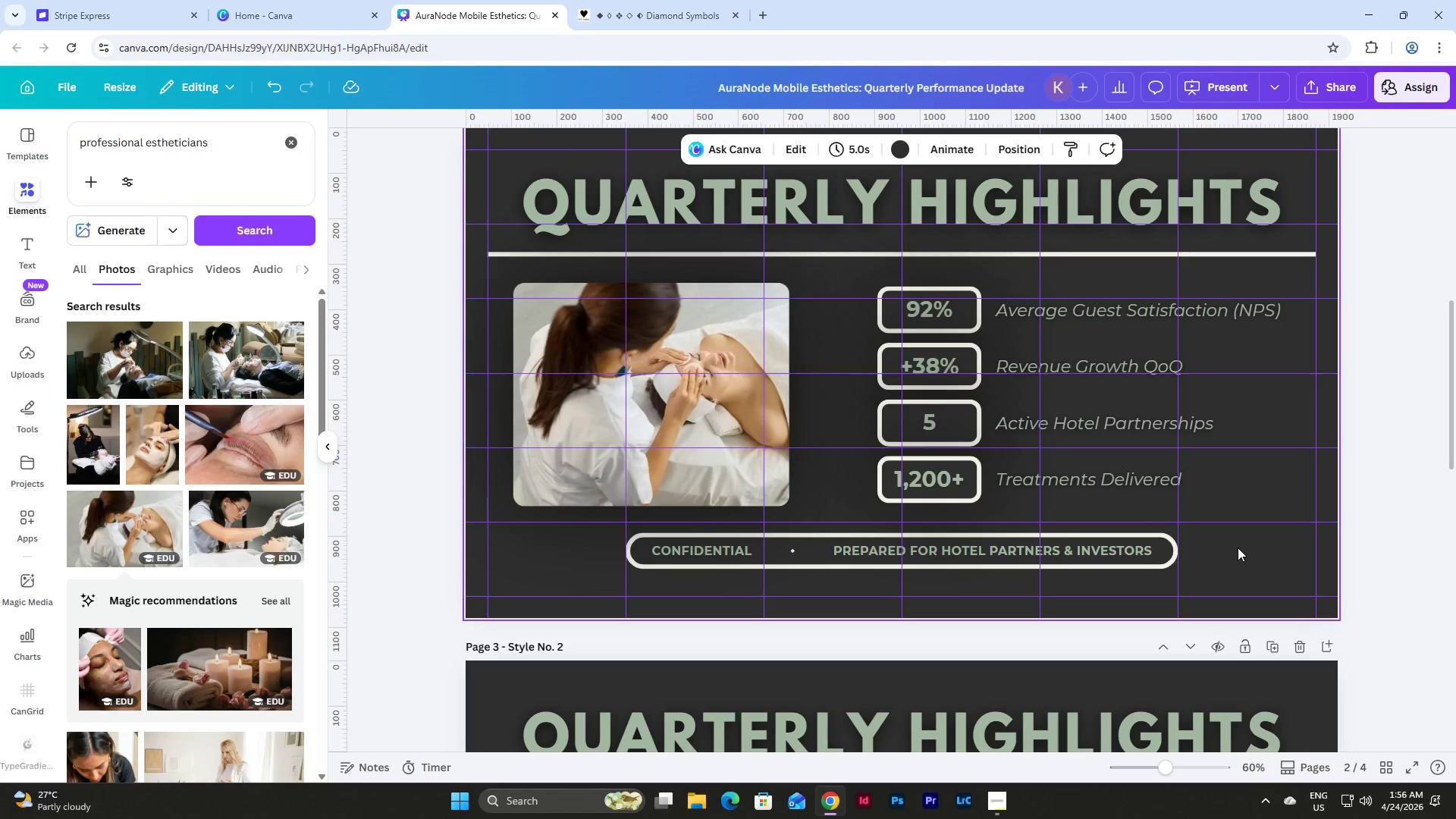 
scroll: coordinate [1238, 548], scroll_direction: down, amount: 4.0
 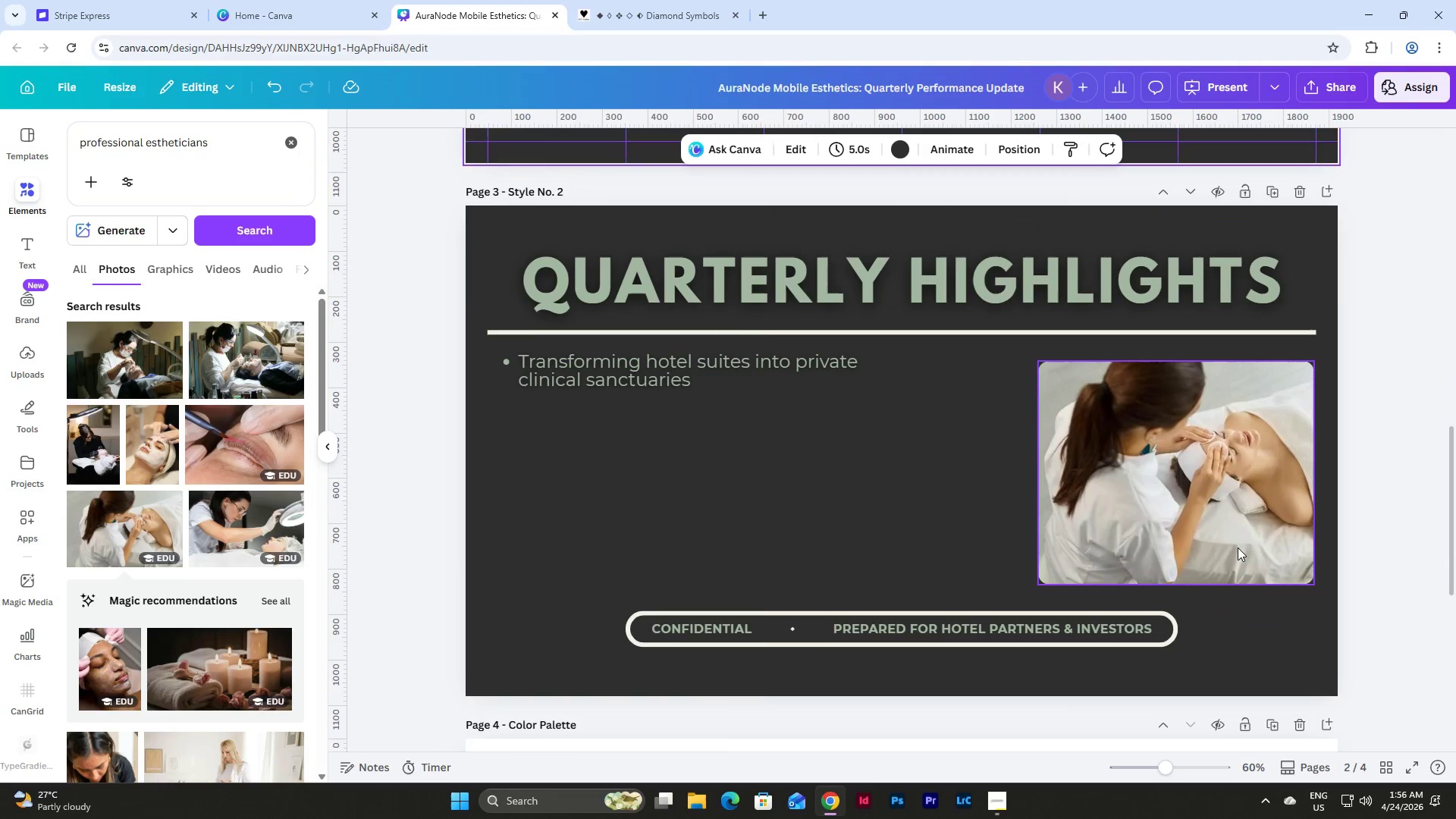 
scroll: coordinate [1238, 548], scroll_direction: up, amount: 1.0
 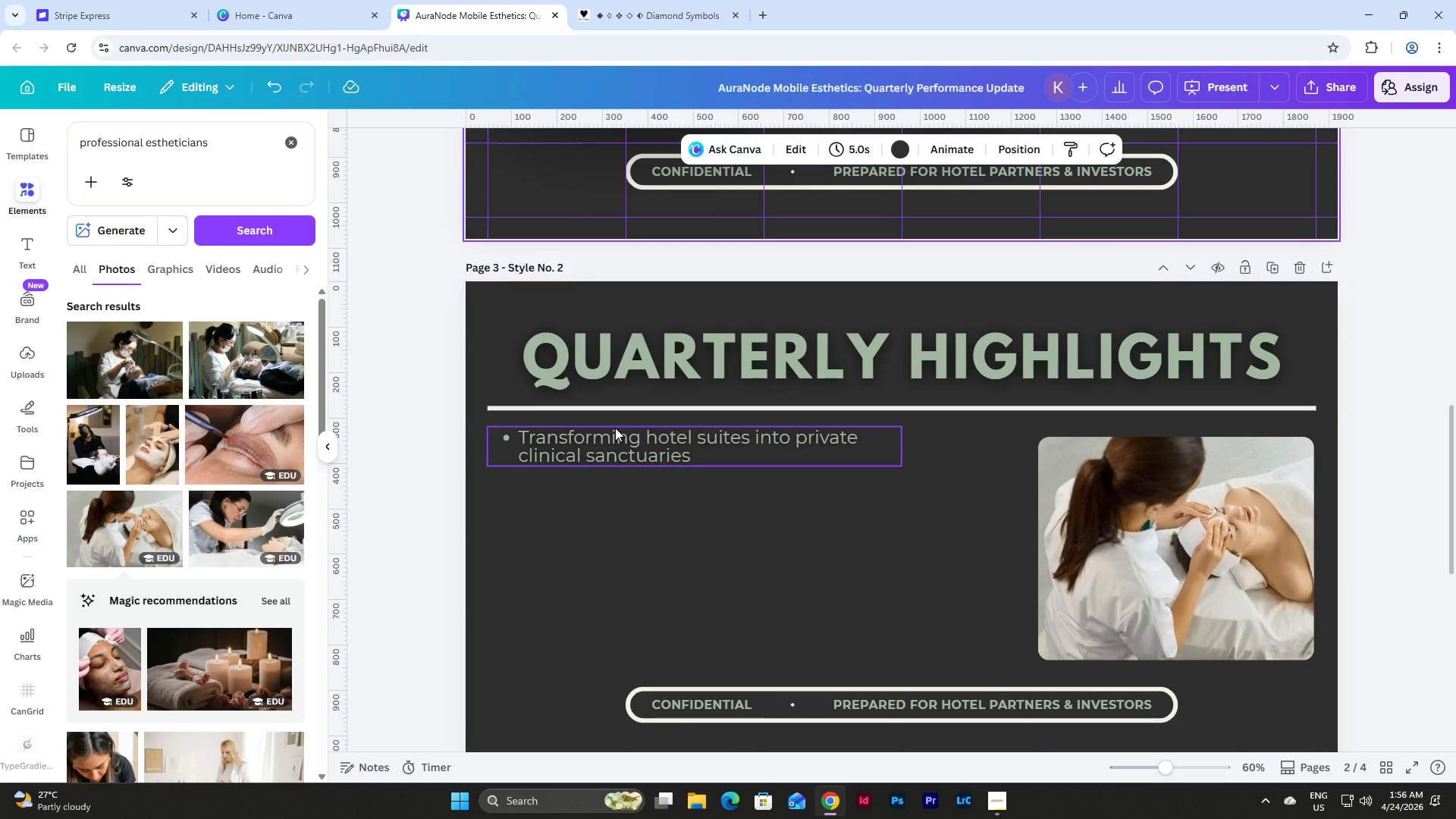 
left_click_drag(start_coordinate=[615, 433], to_coordinate=[615, 447])
 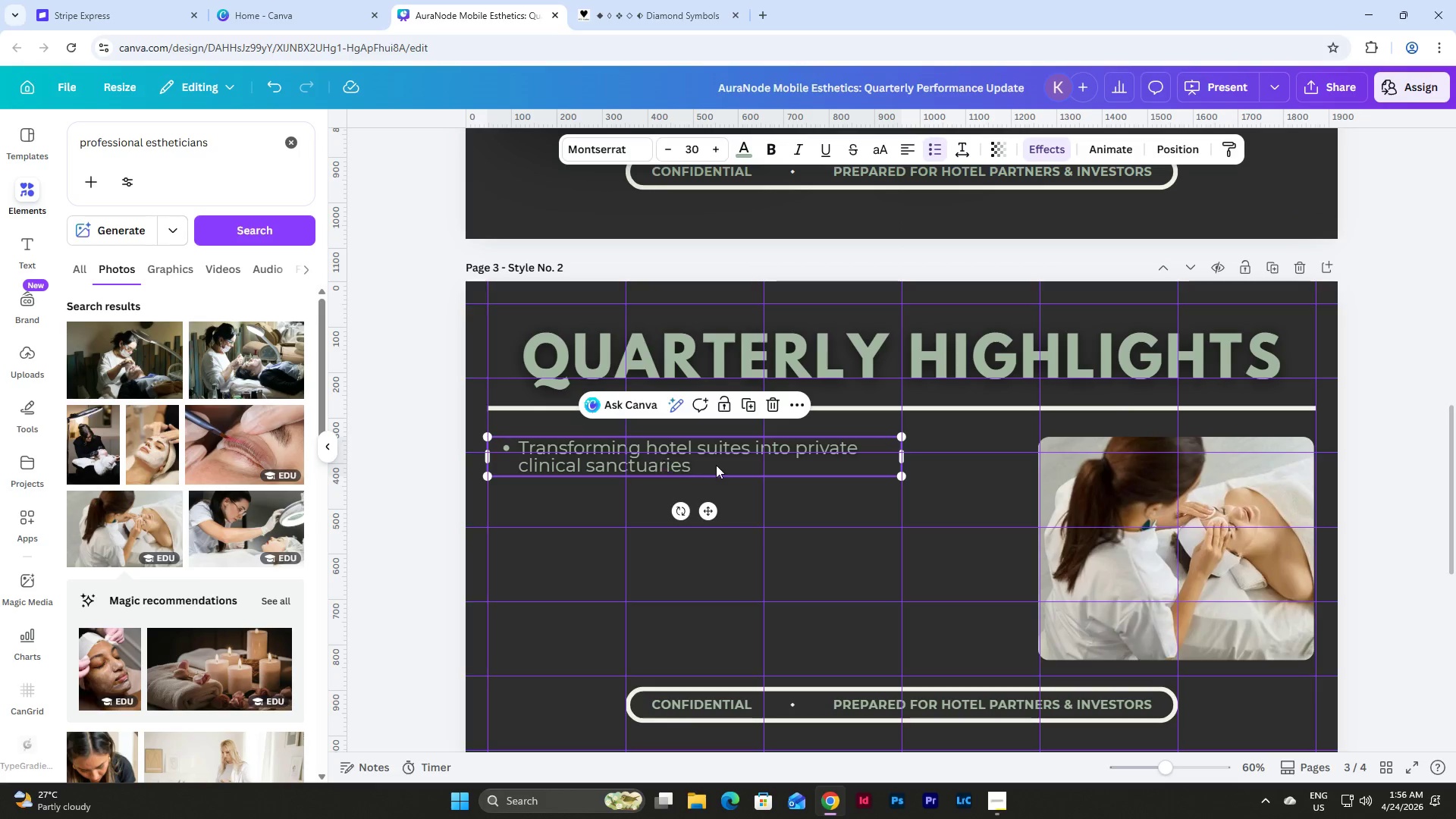 
left_click([716, 465])
 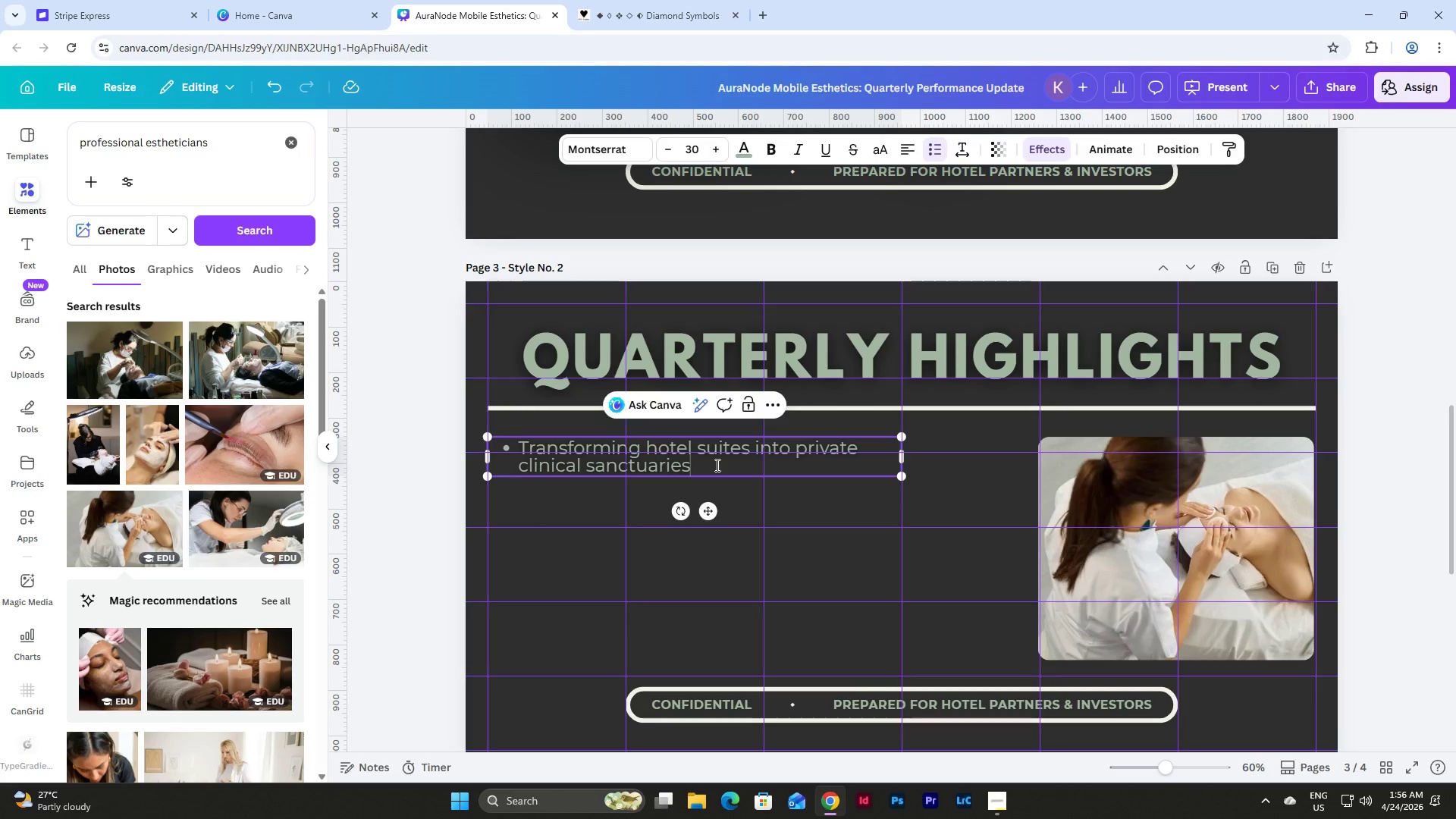 
wait(28.81)
 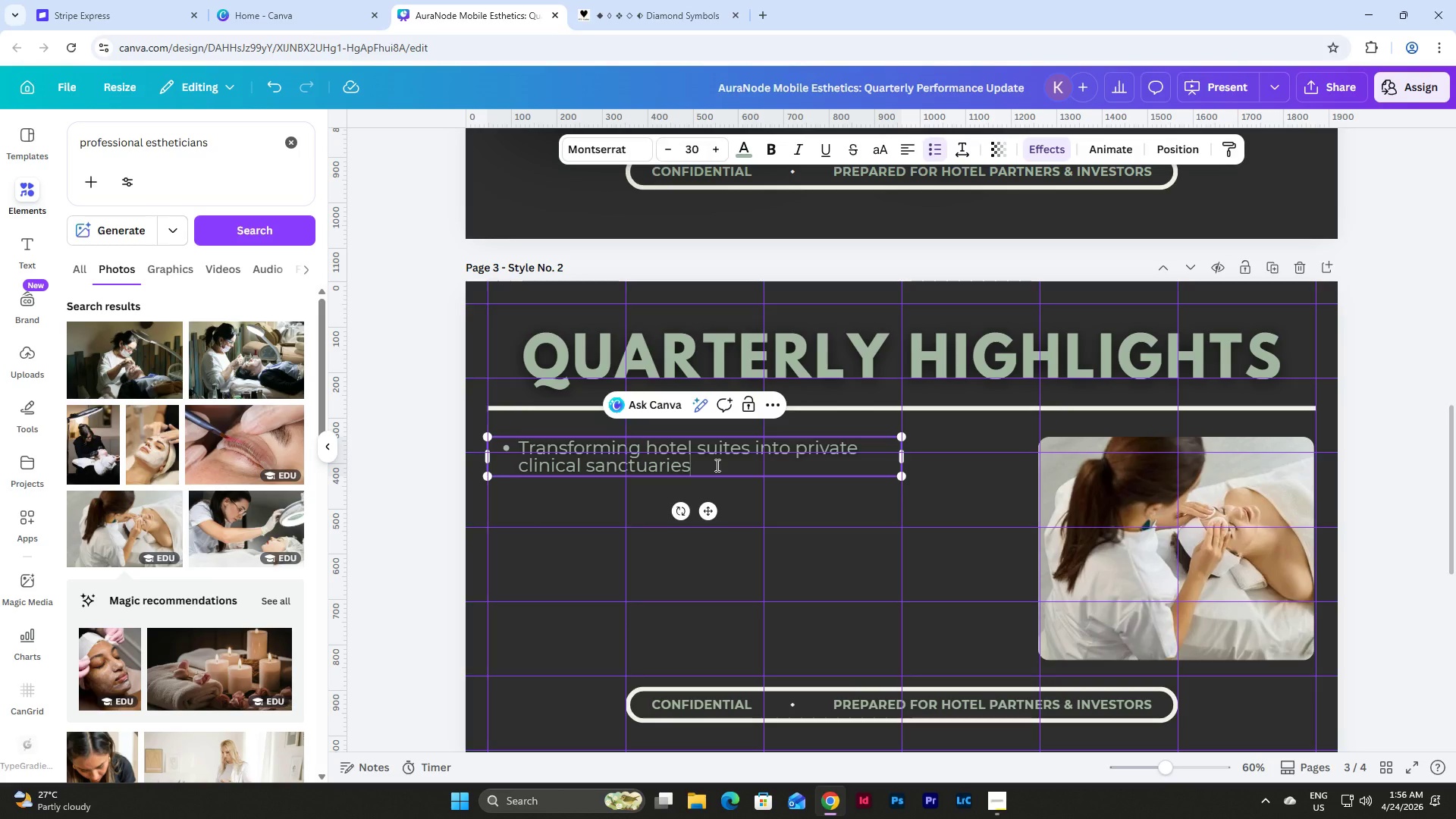 
key(Enter)
 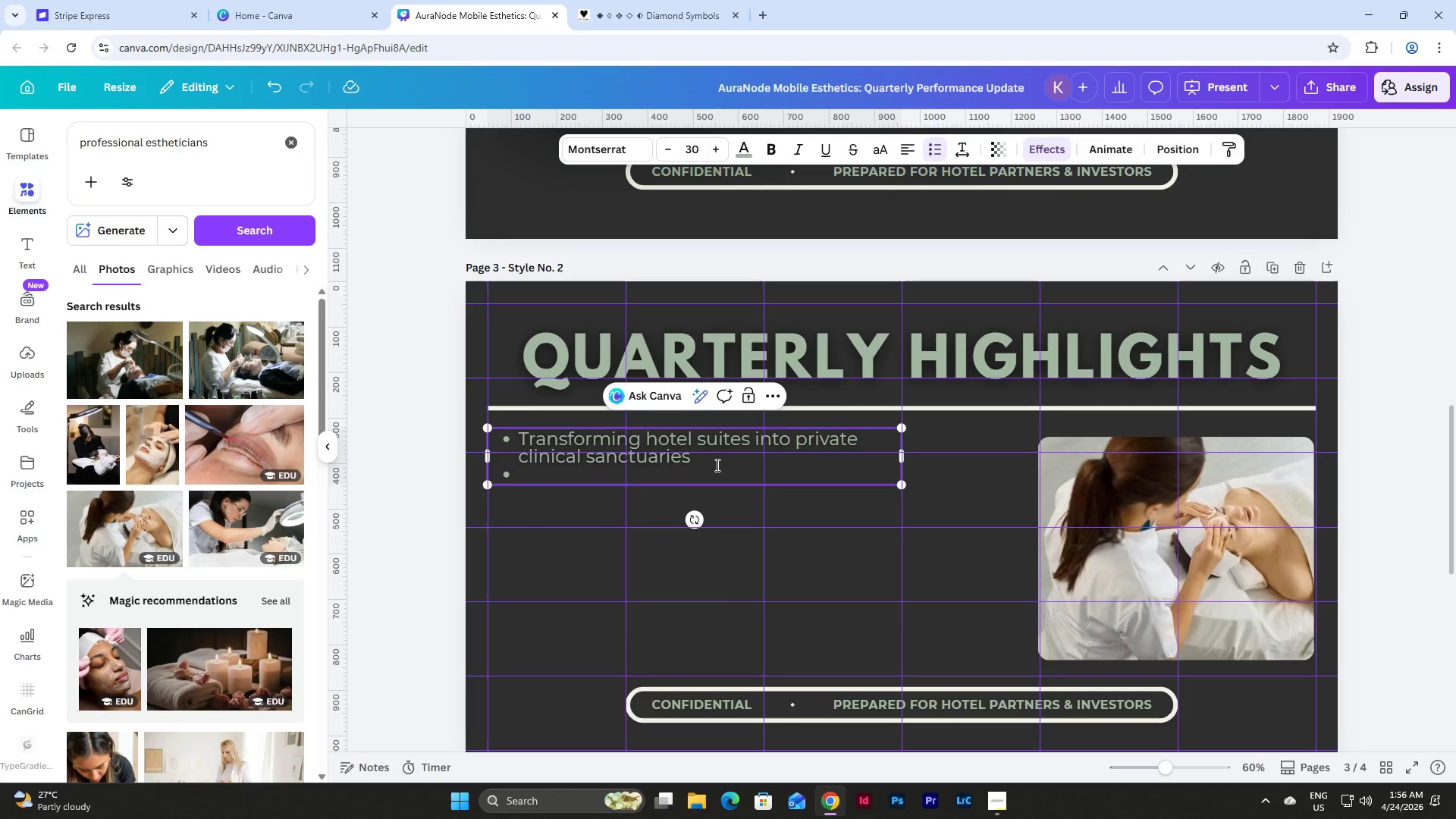 
type(Increasing guest asp)
key(Backspace)
key(Backspace)
type(pend per stay through premium )
 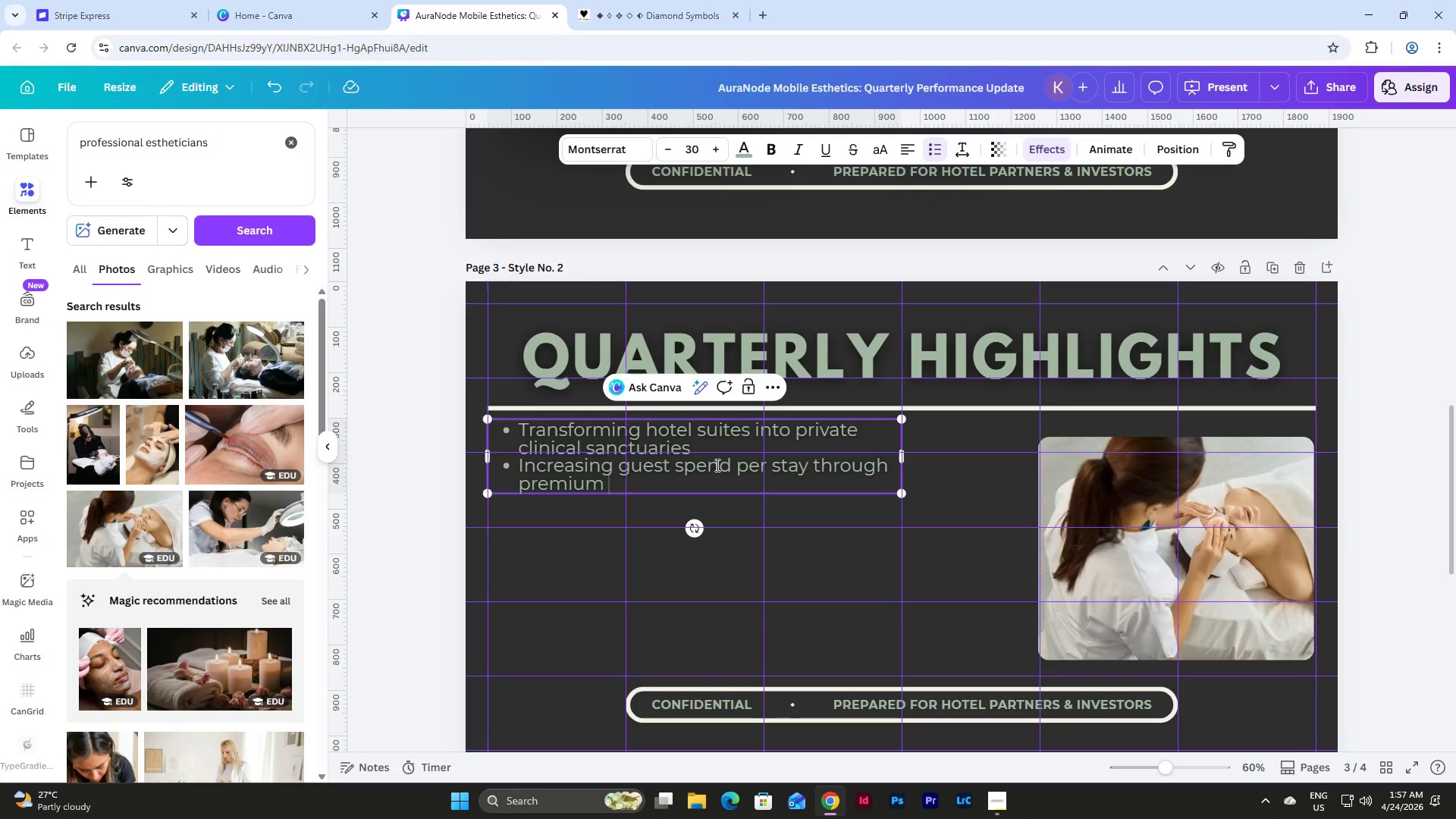 
wait(11.5)
 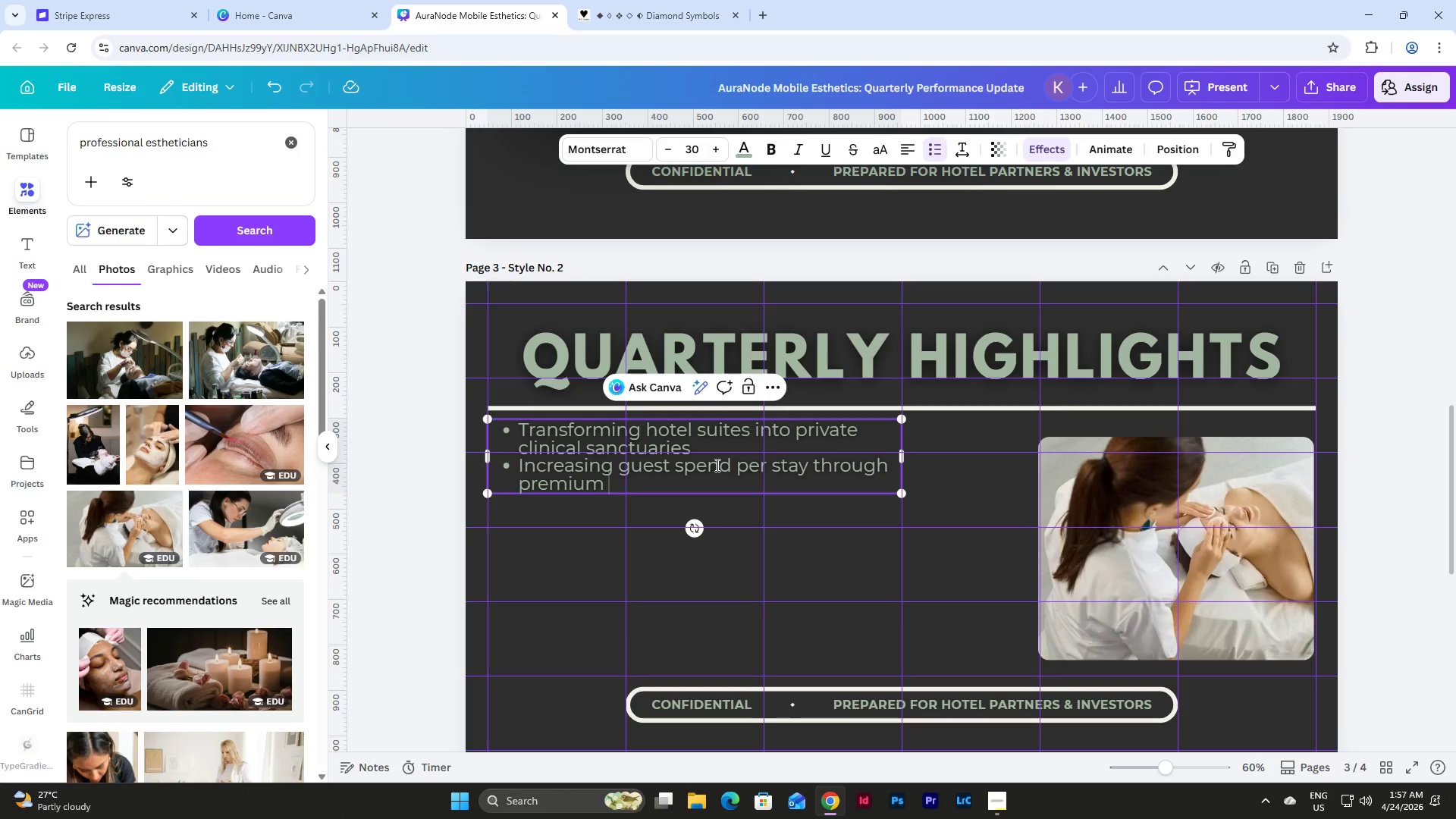 
type(add-ons)
 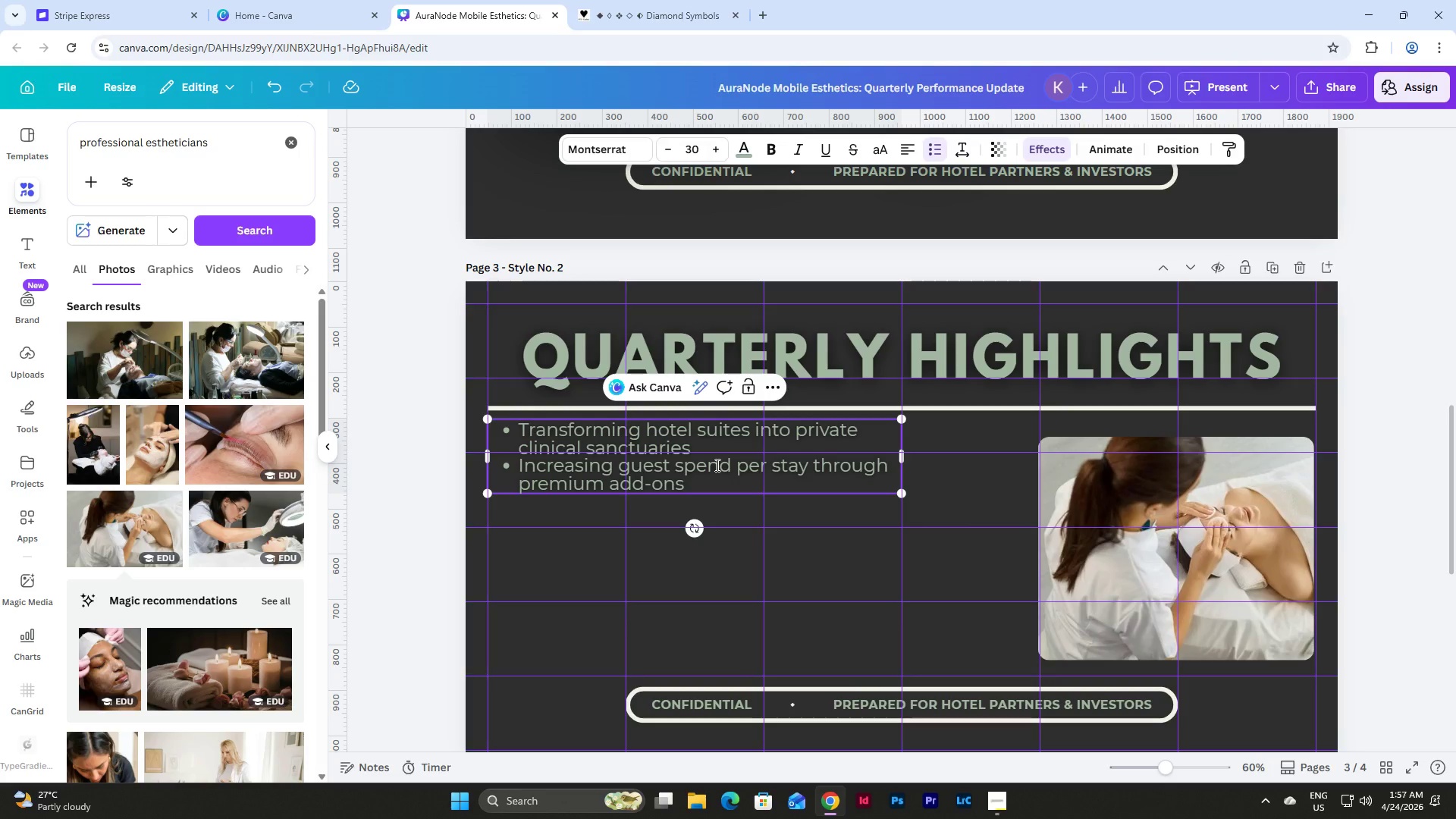 
key(Enter)
 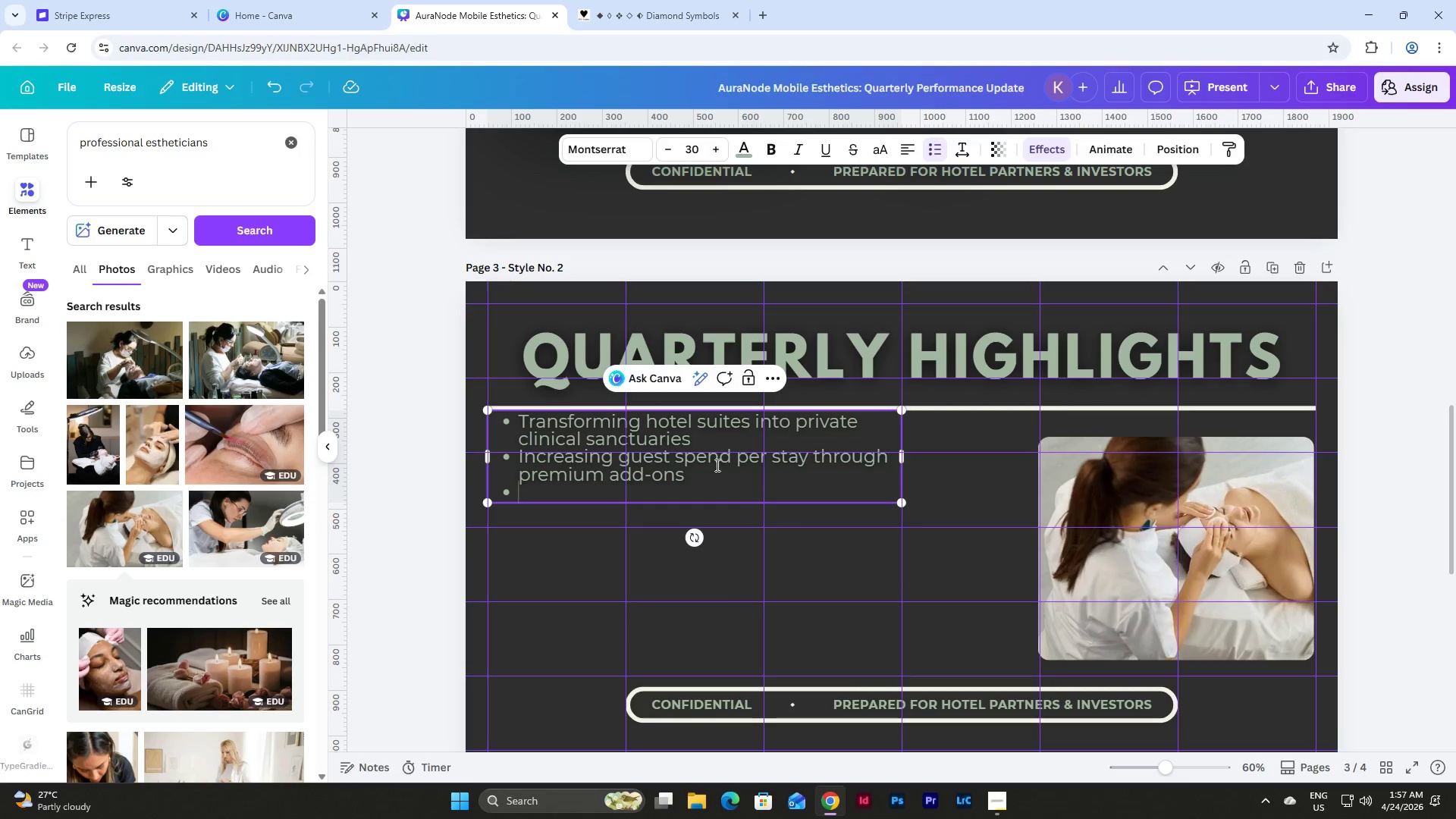 
type(Enhancing partner brand r)
key(Backspace)
type(perception in luxury)
 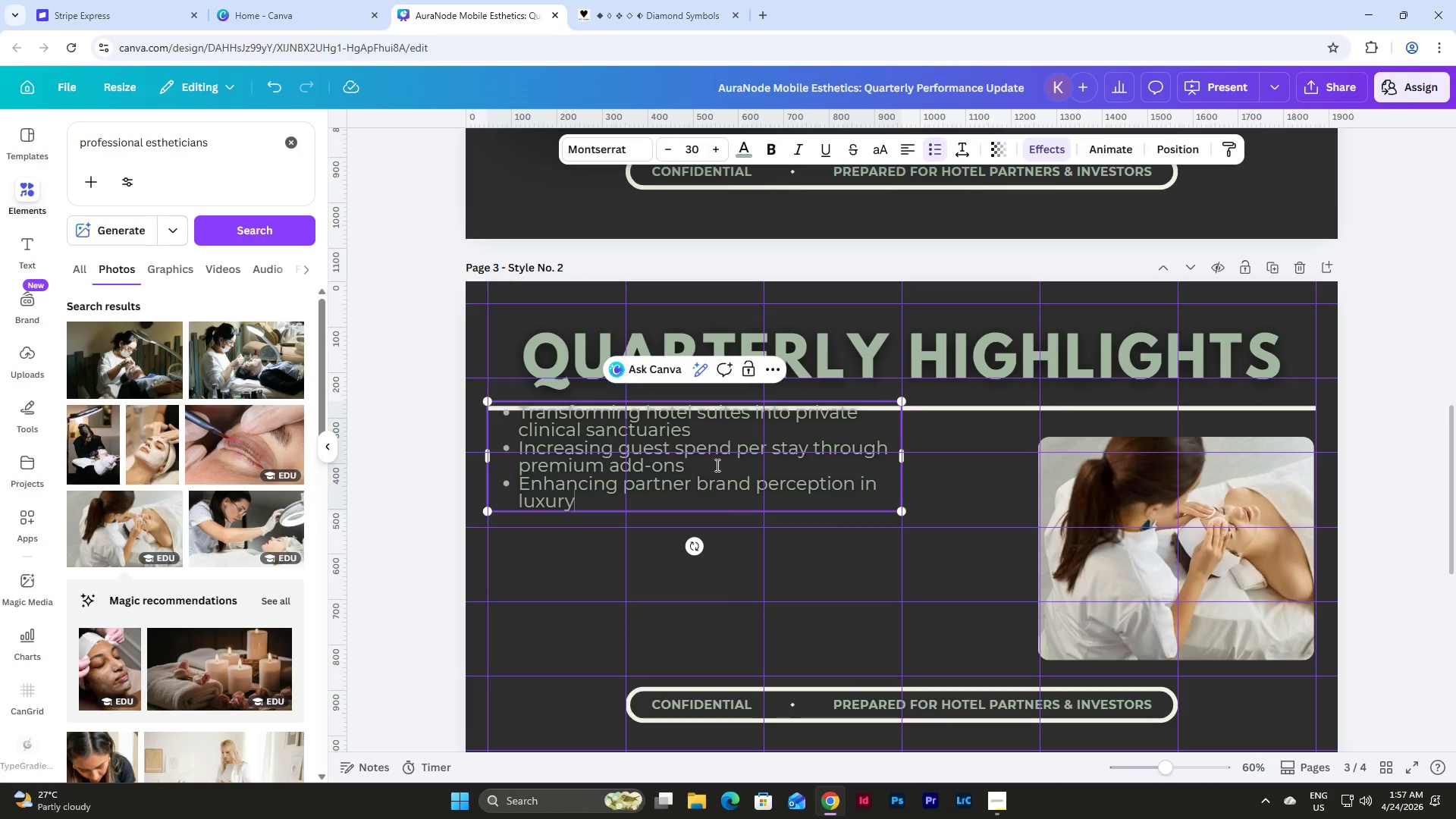 
wait(6.14)
 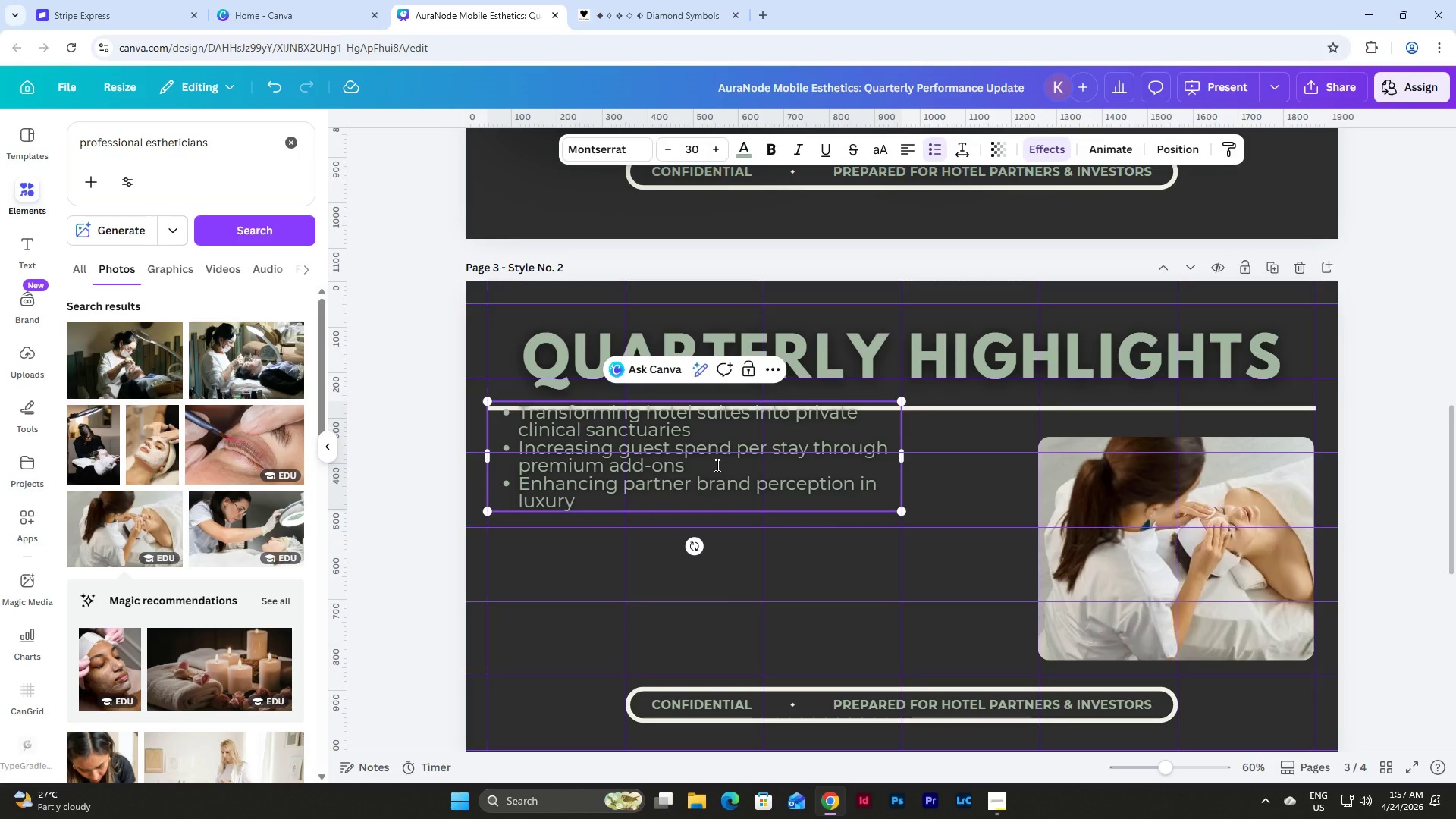 
type( wellness)
 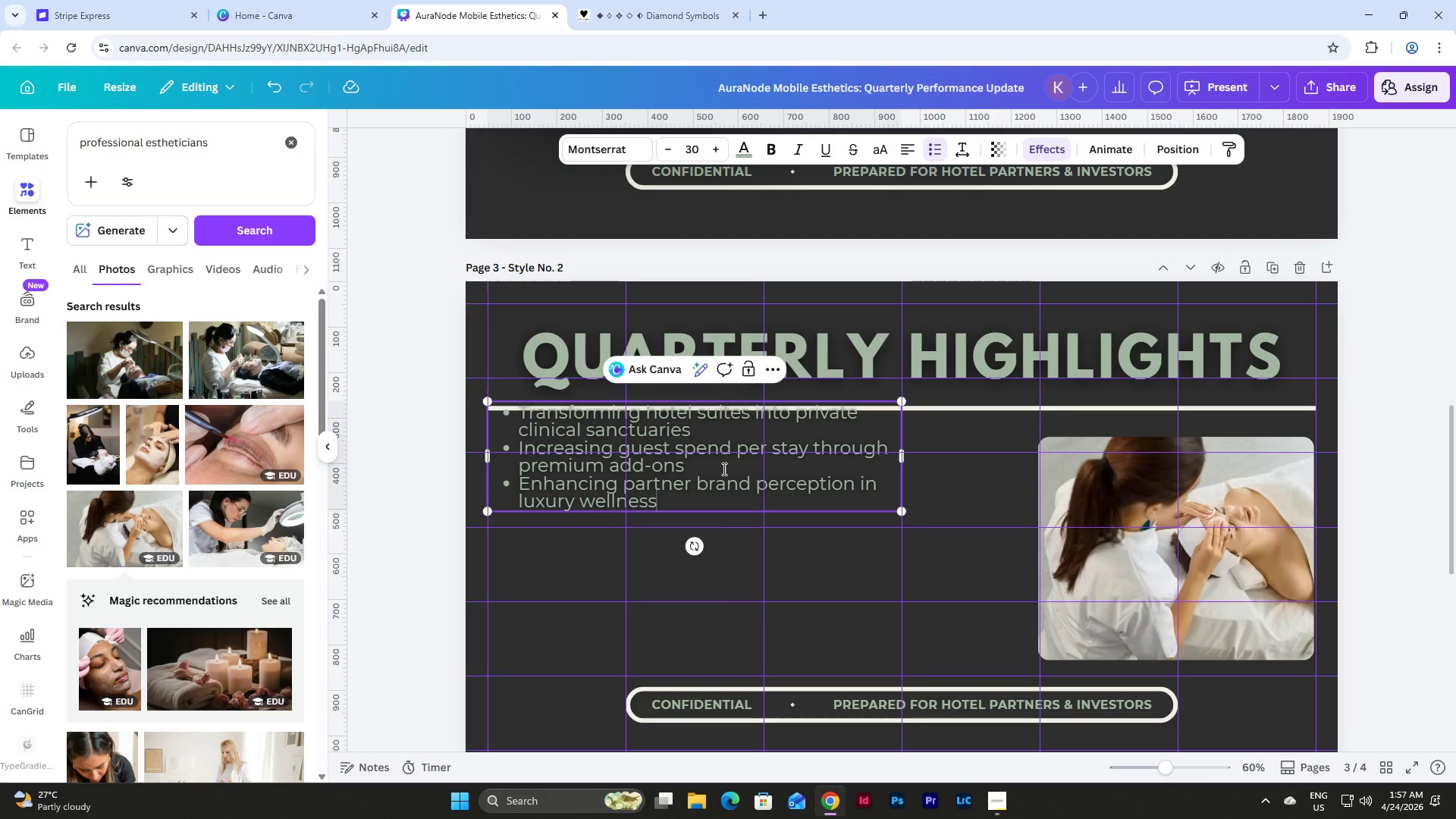 
left_click([840, 584])
 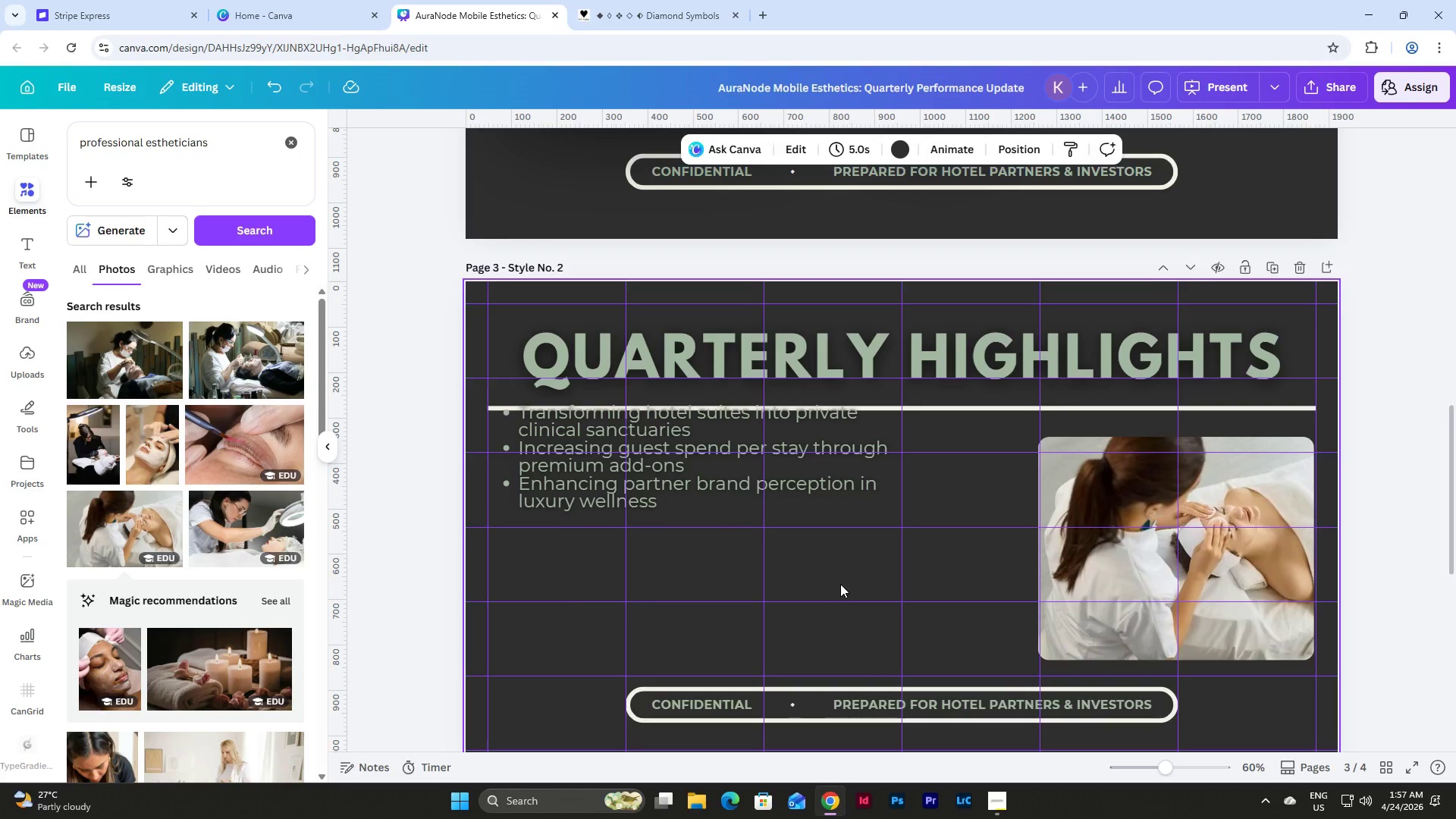 
scroll: coordinate [840, 584], scroll_direction: up, amount: 5.0
 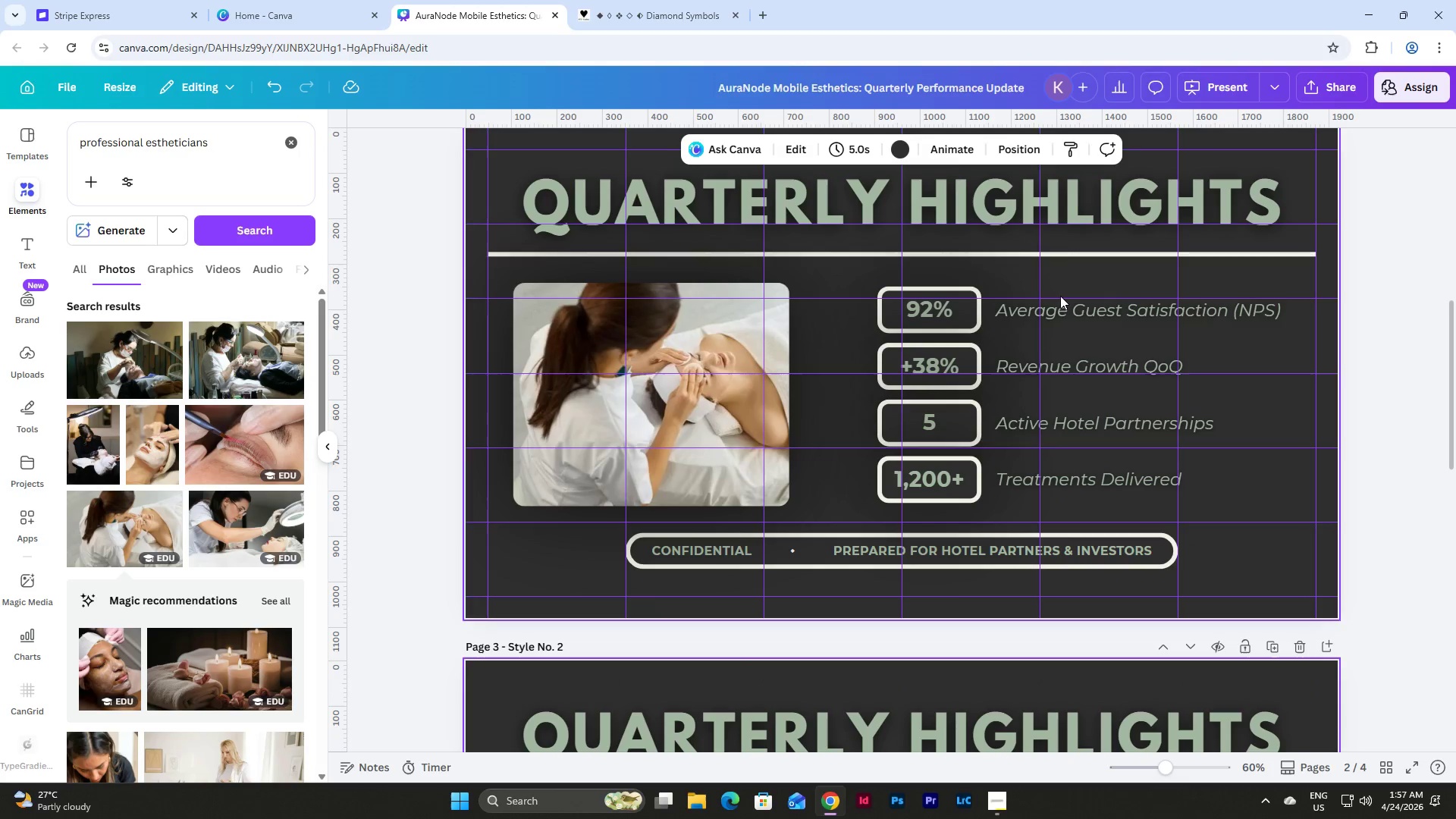 
left_click([1065, 315])
 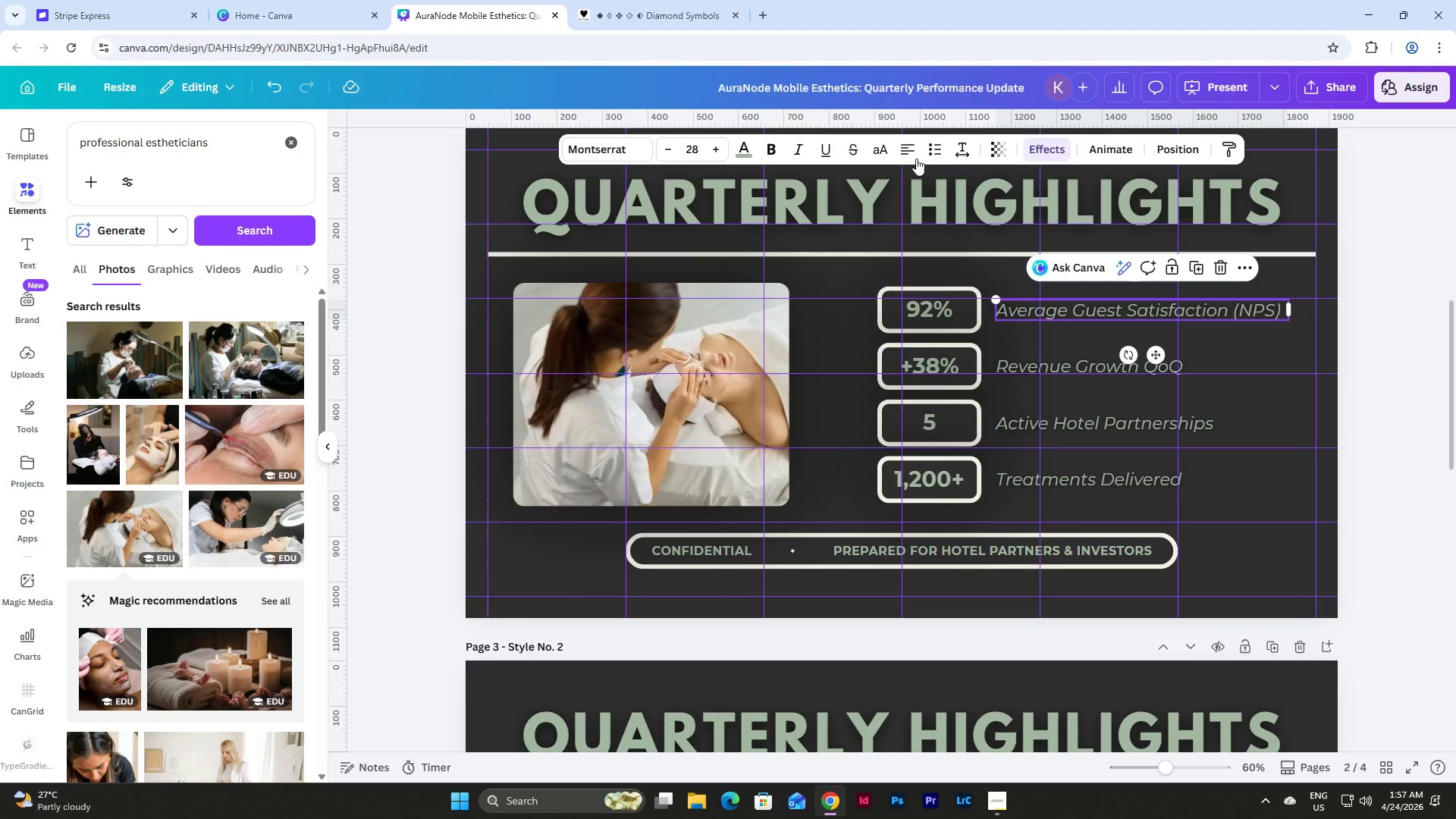 
mouse_move([969, 176])
 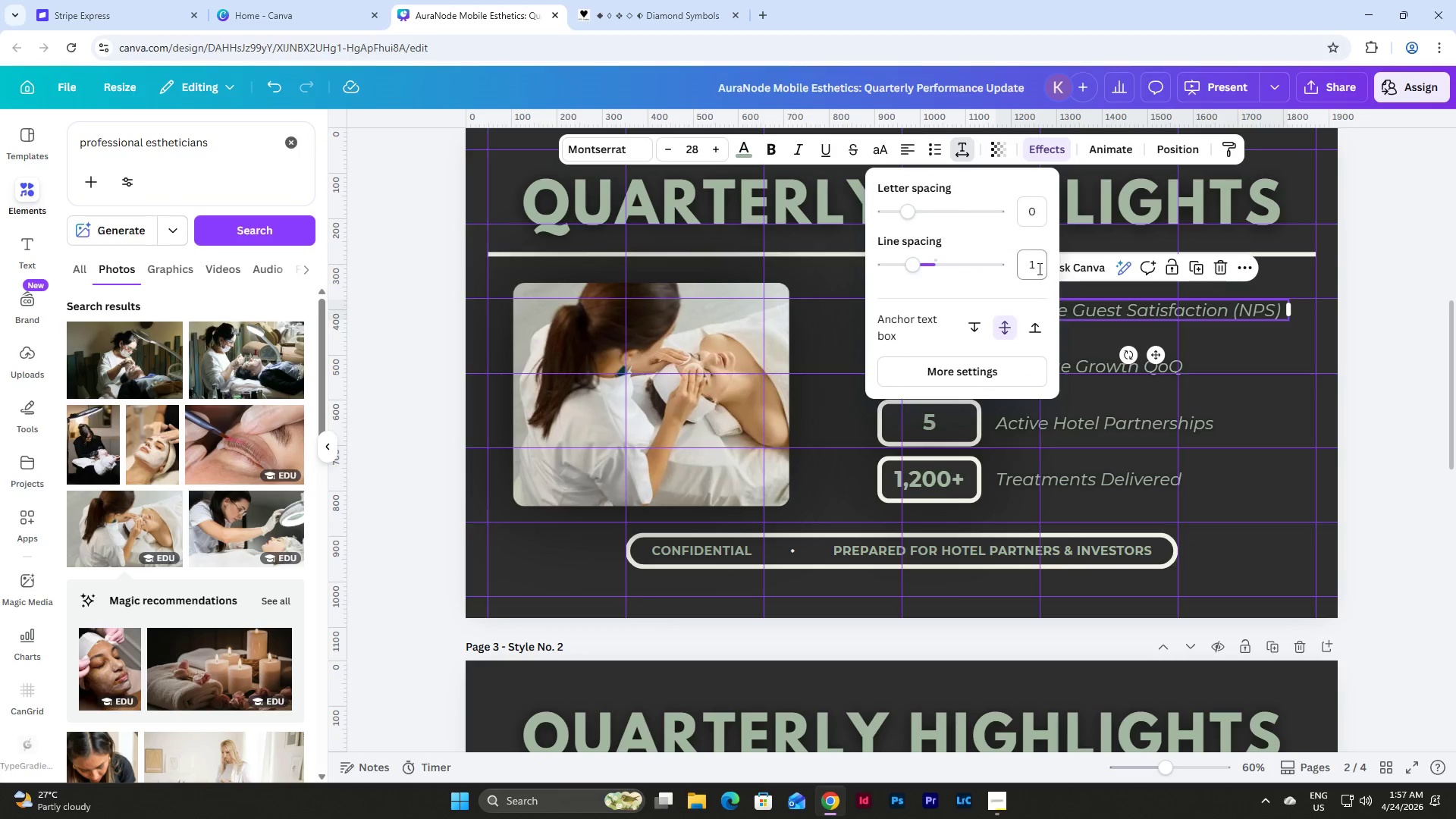 
left_click([1038, 268])
 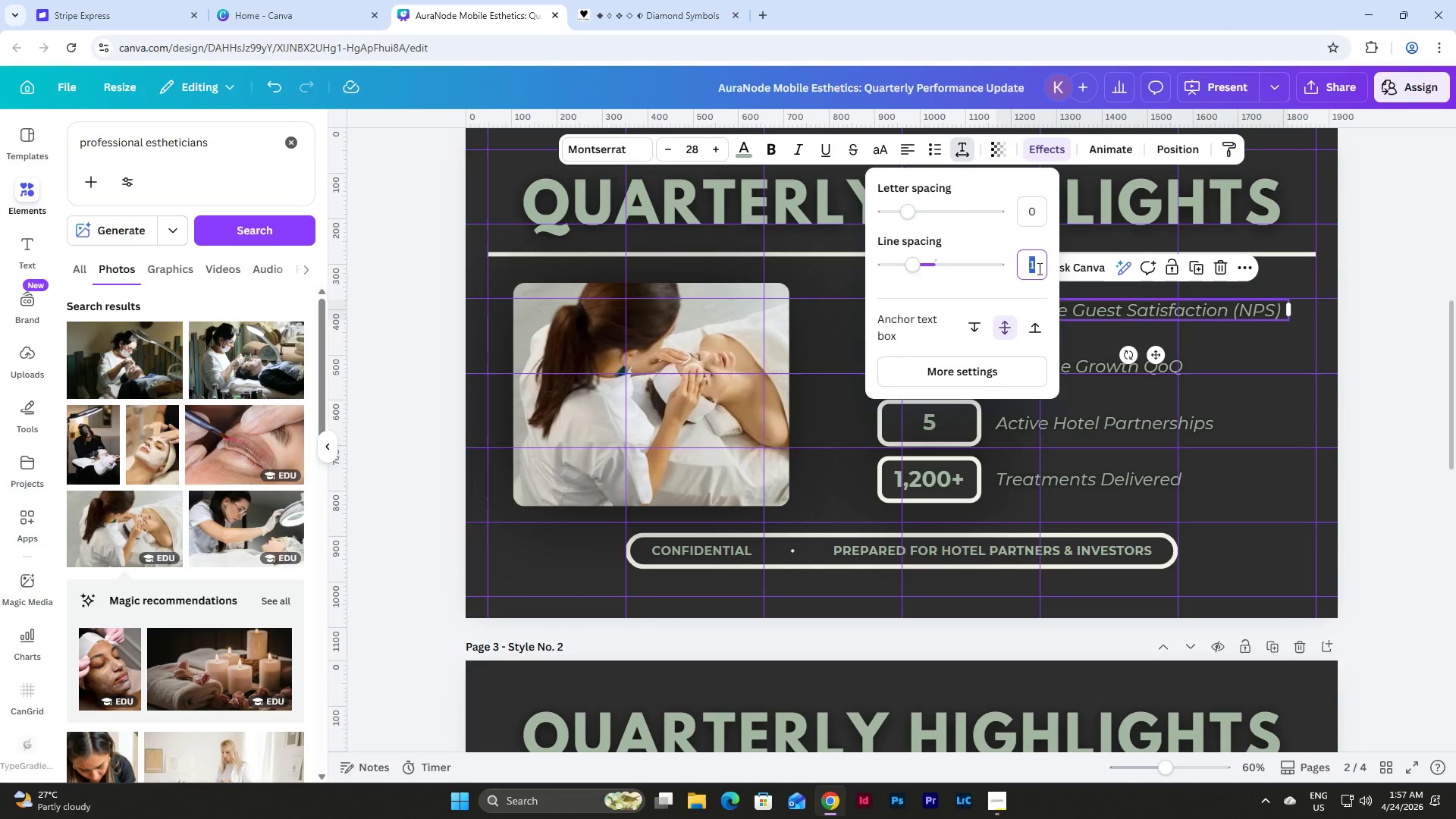 
key(Numpad1)
 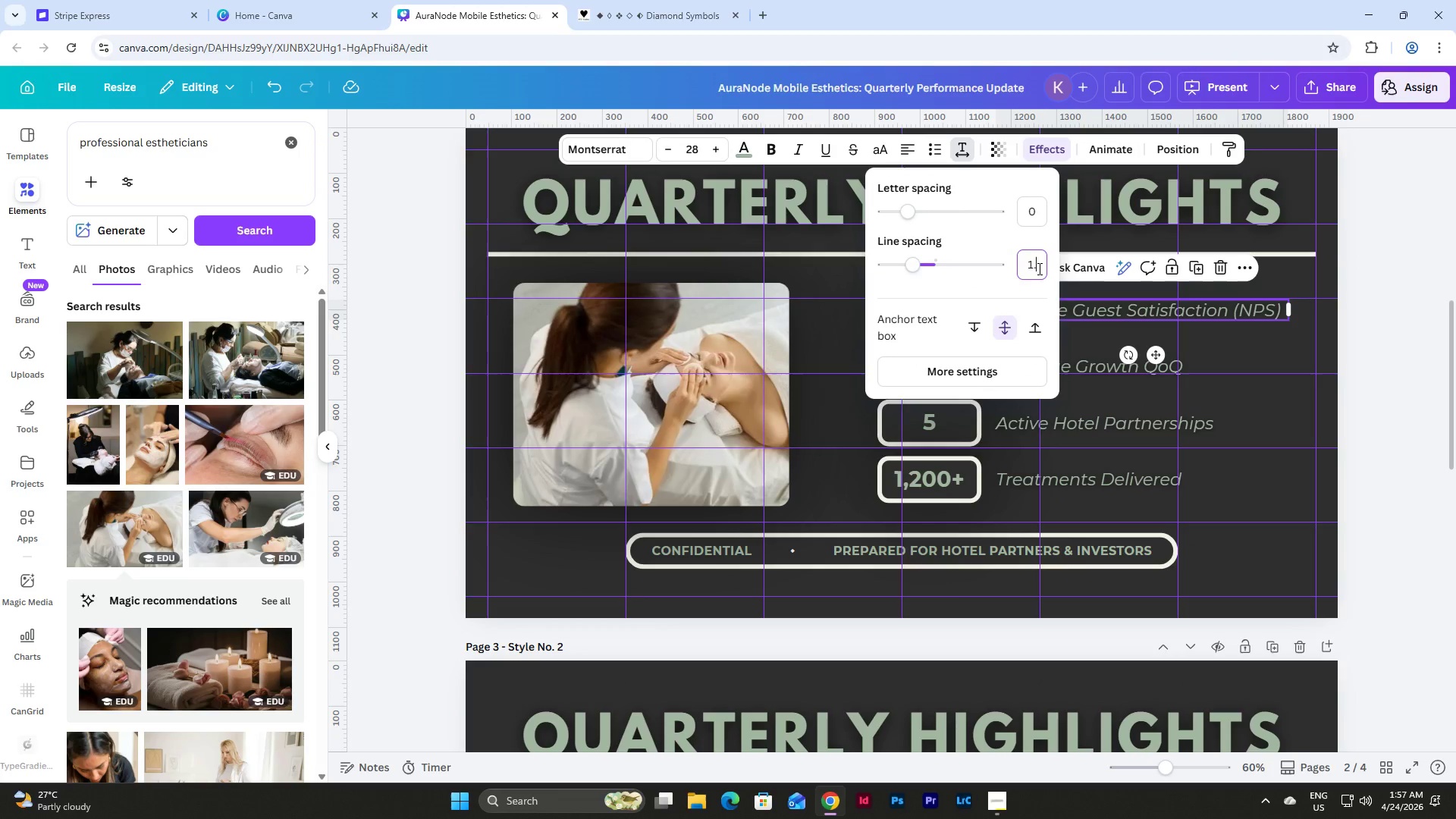 
key(NumpadDecimal)
 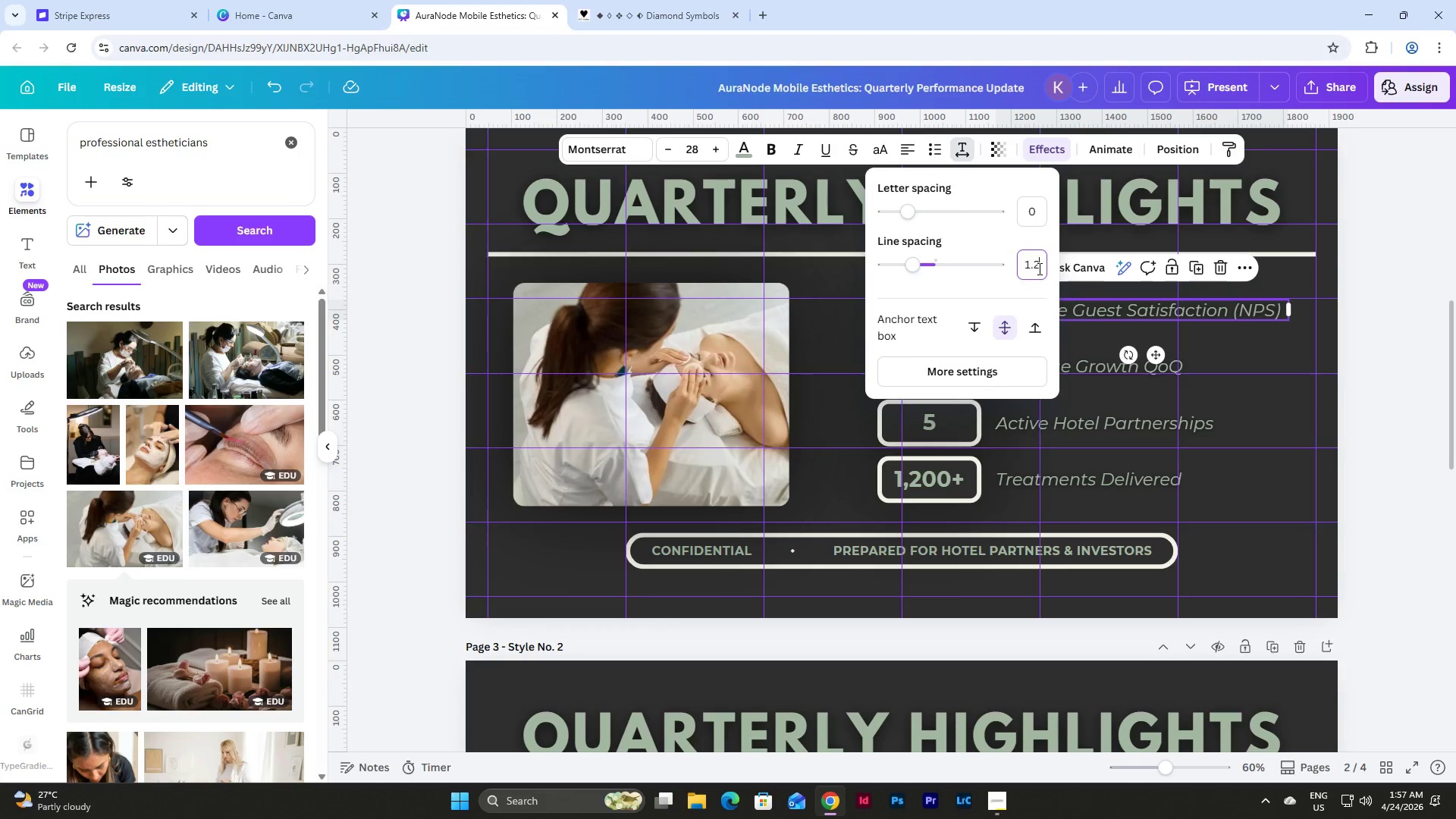 
key(Numpad2)
 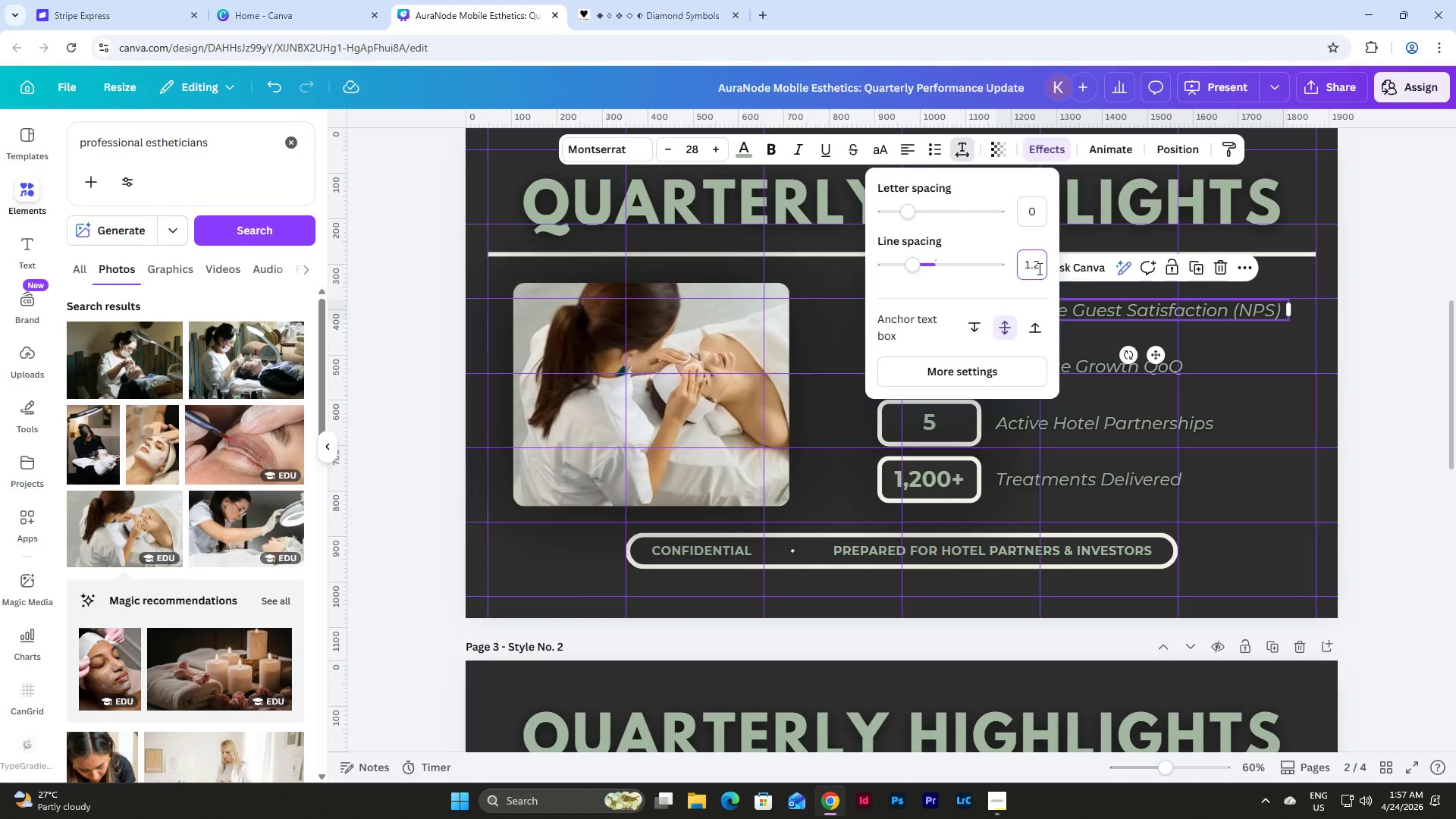 
key(NumpadEnter)
 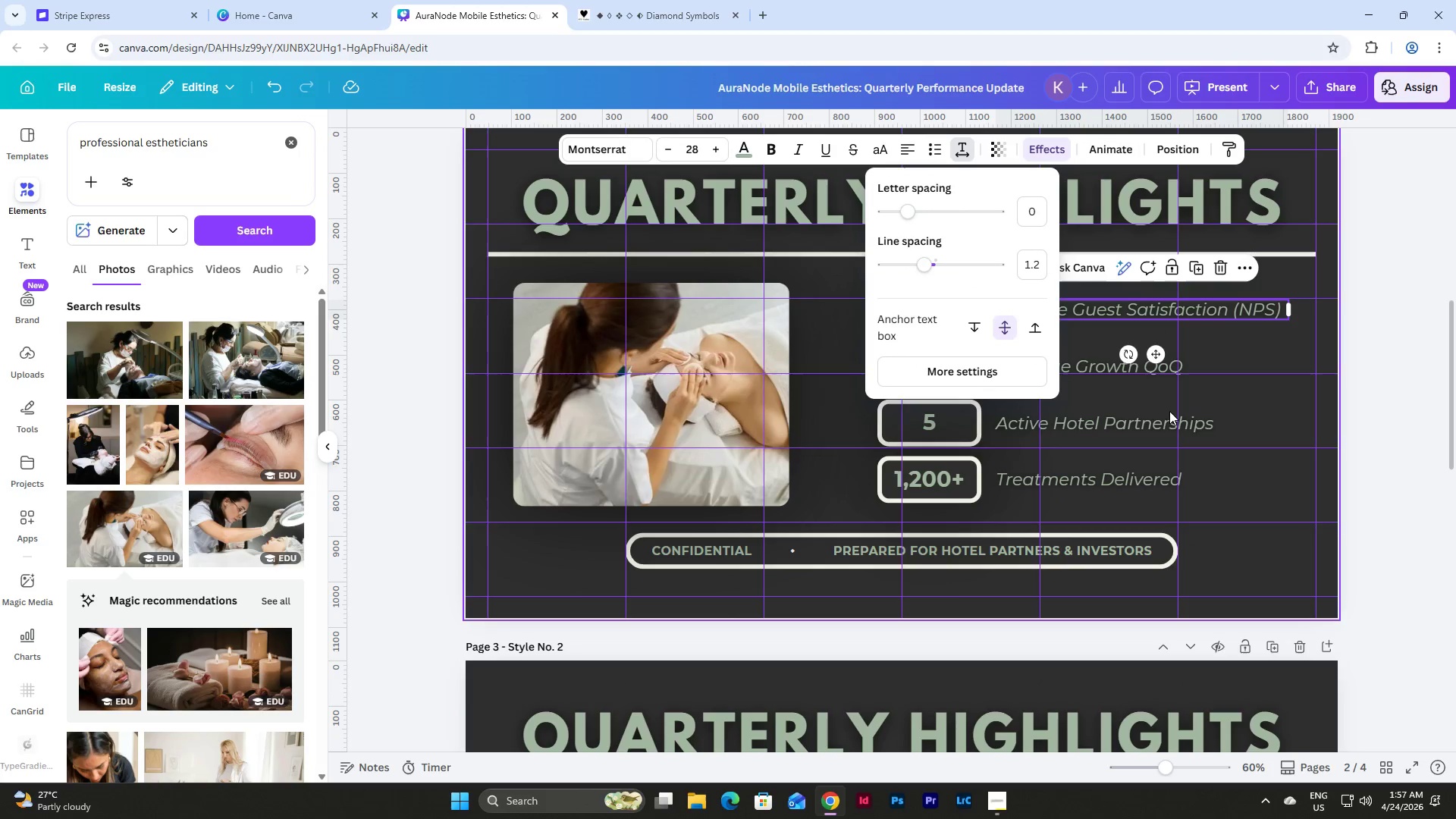 
left_click([1125, 371])
 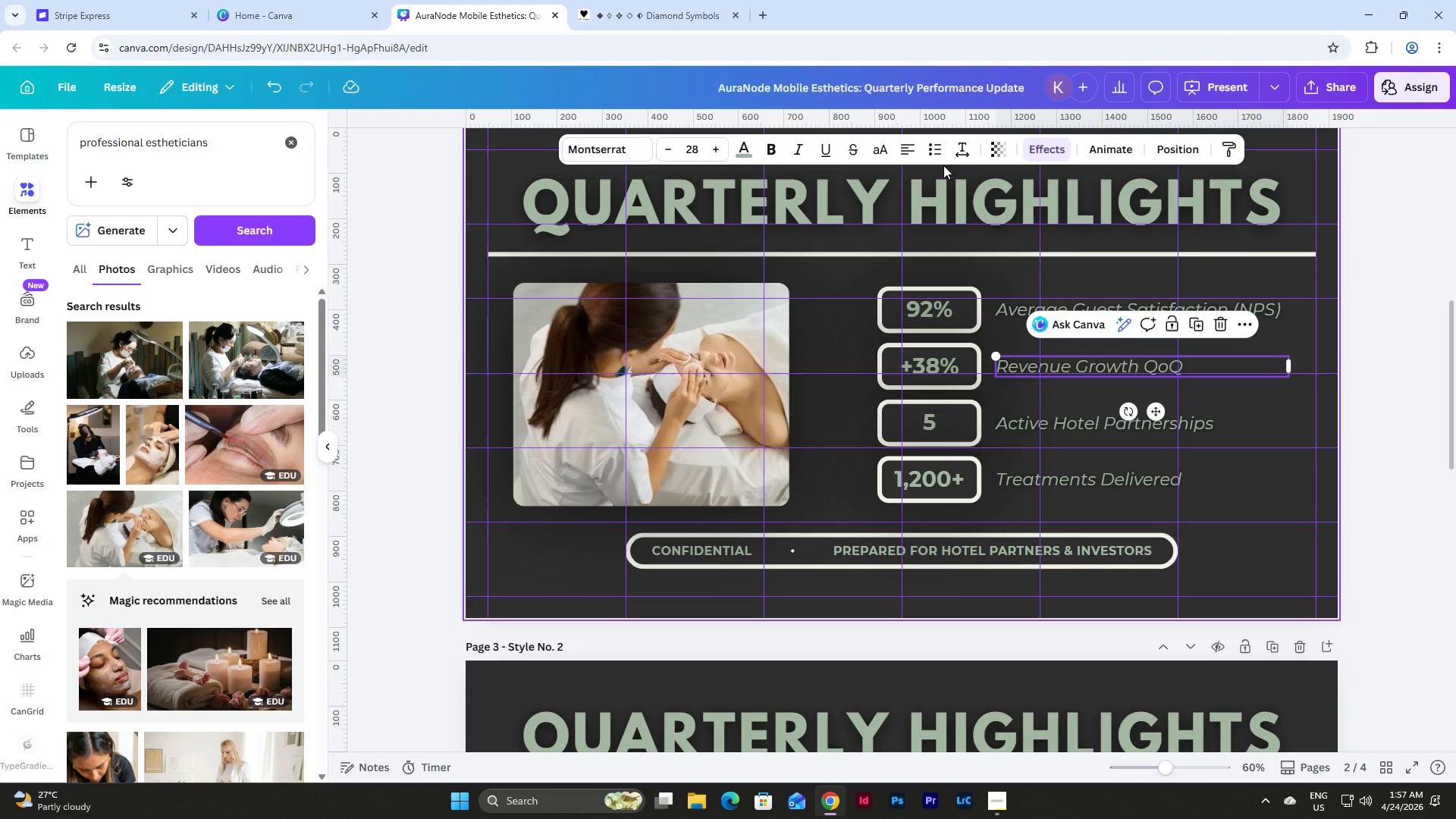 
left_click([966, 146])
 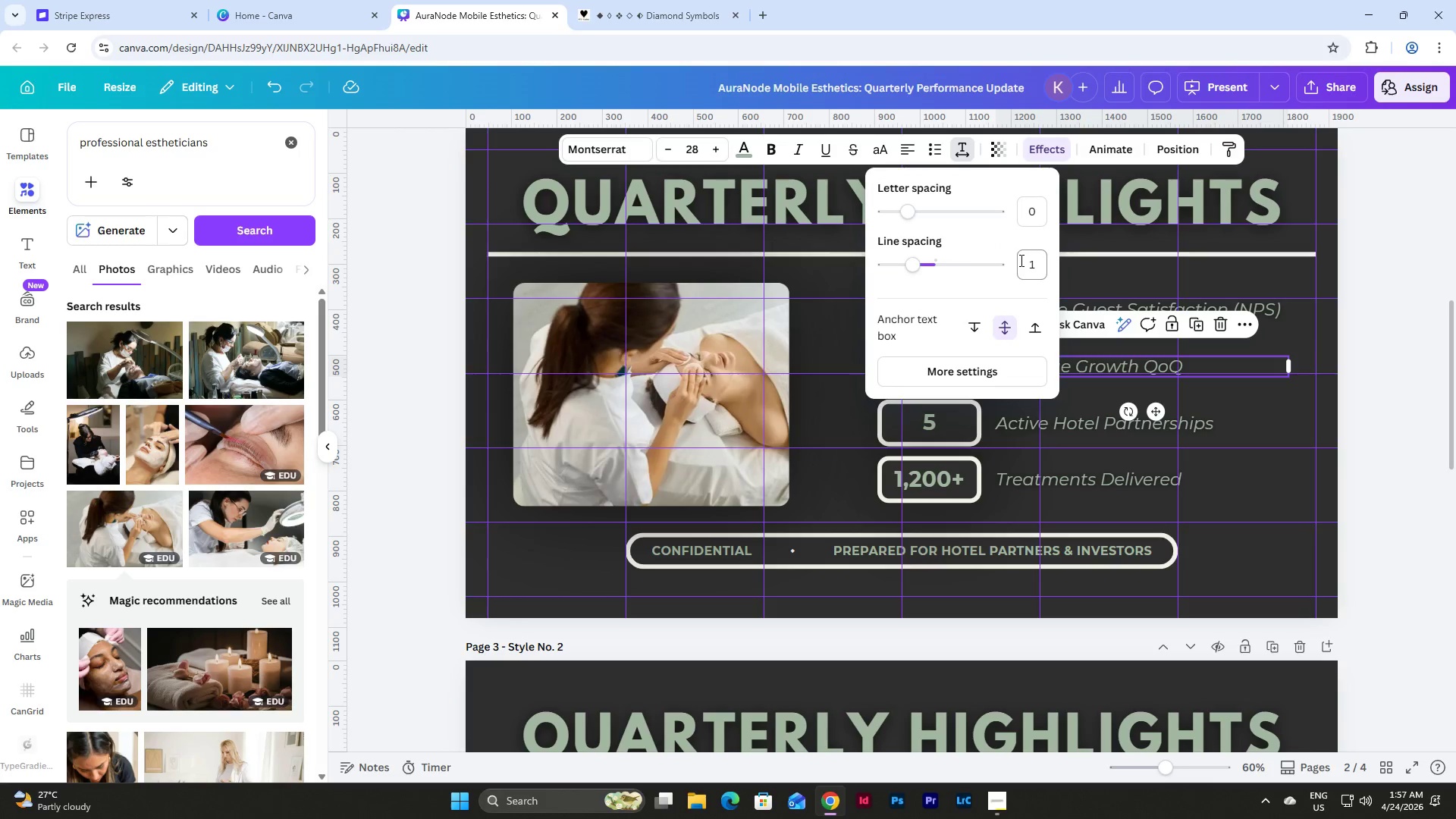 
left_click([1028, 260])
 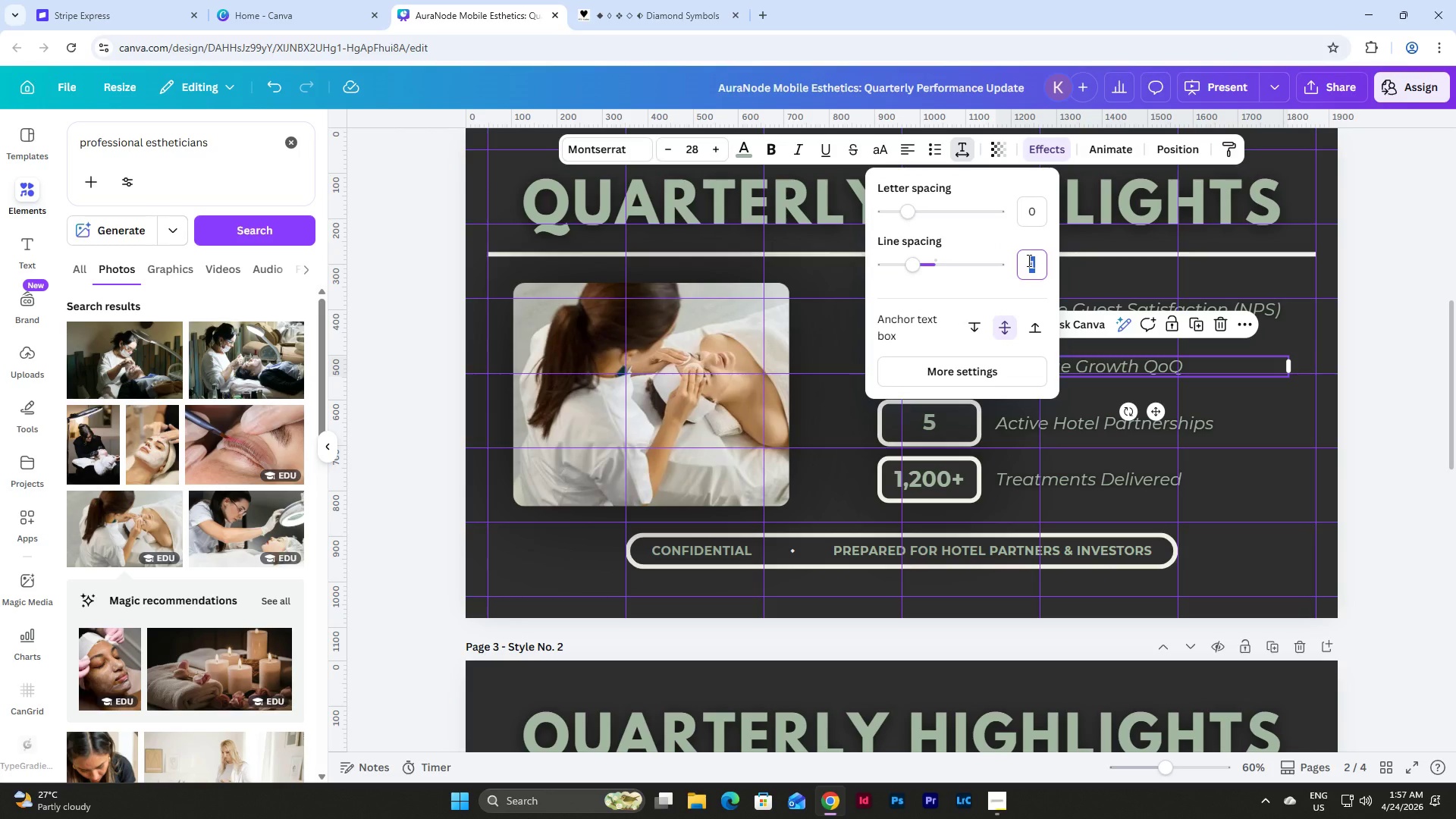 
key(Numpad1)
 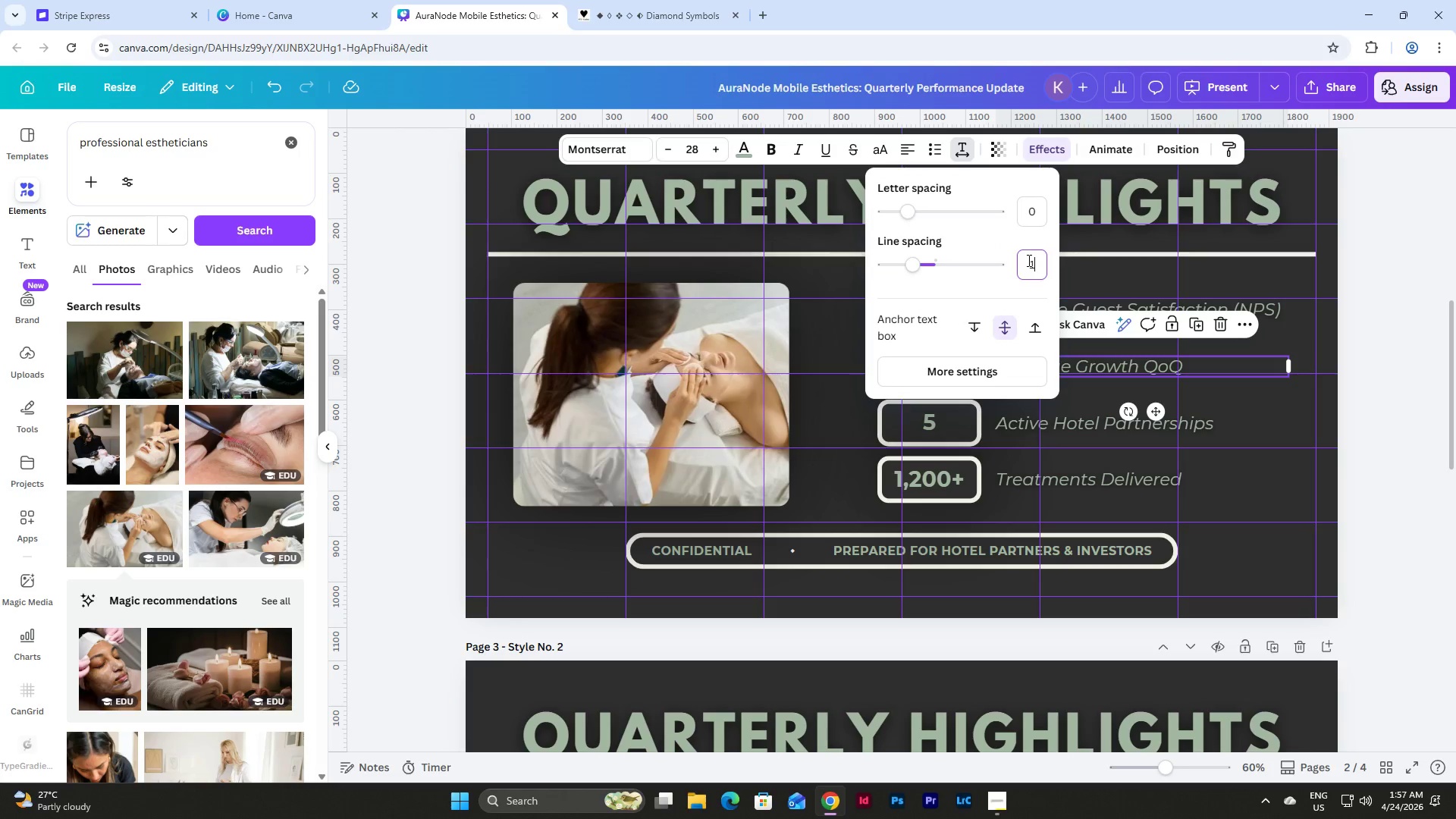 
key(NumpadDecimal)
 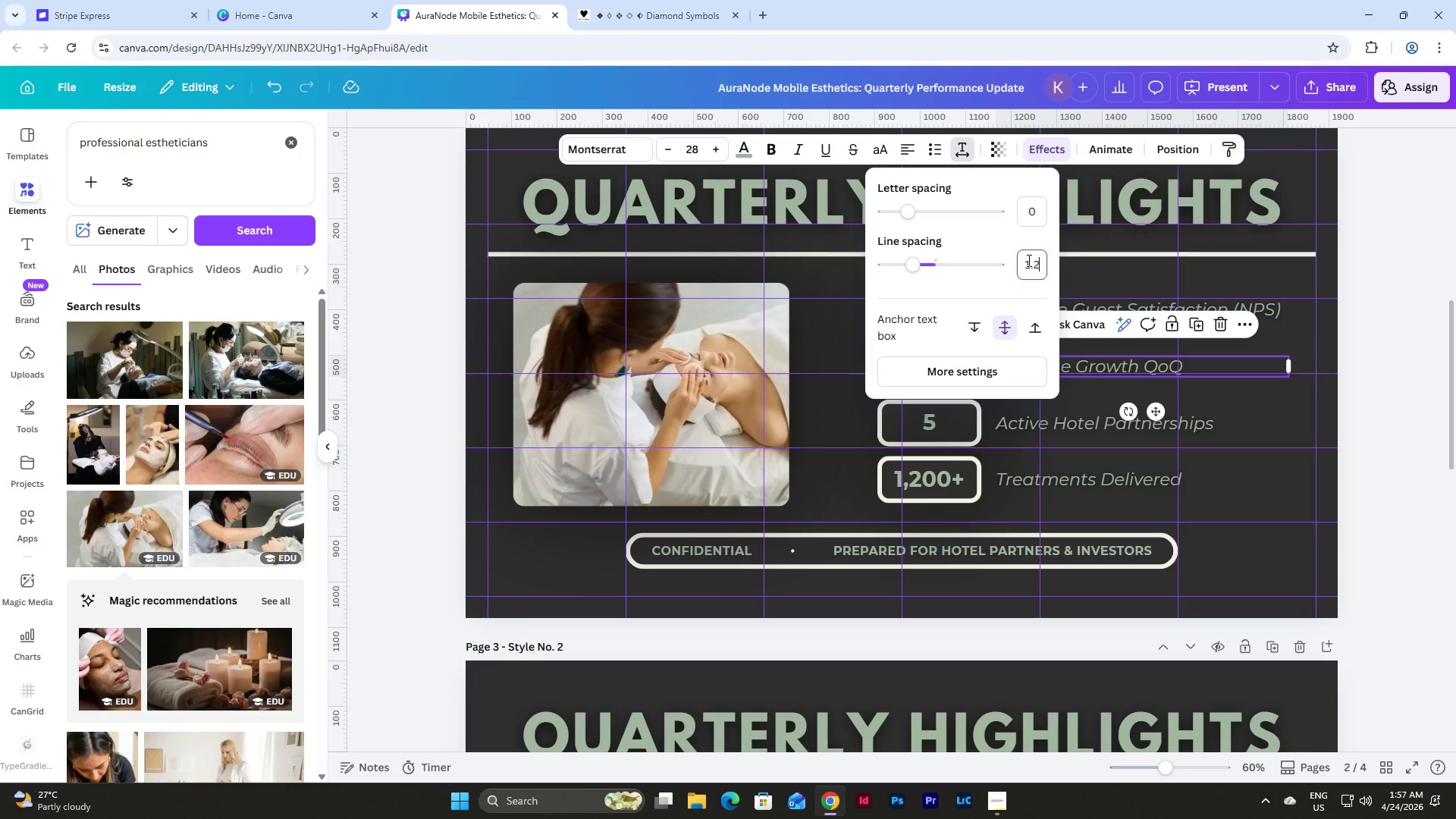 
key(Numpad2)
 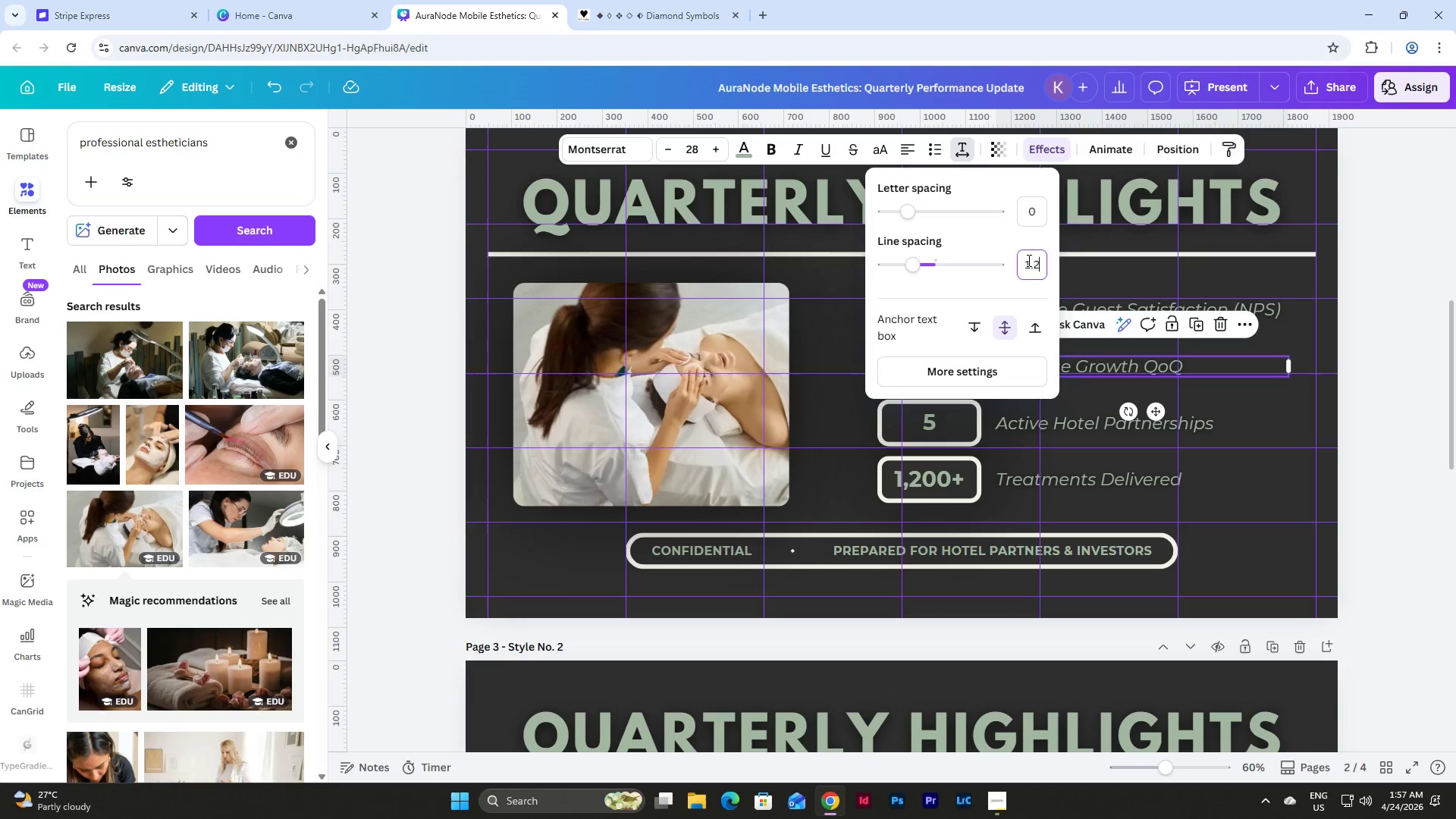 
key(NumpadEnter)
 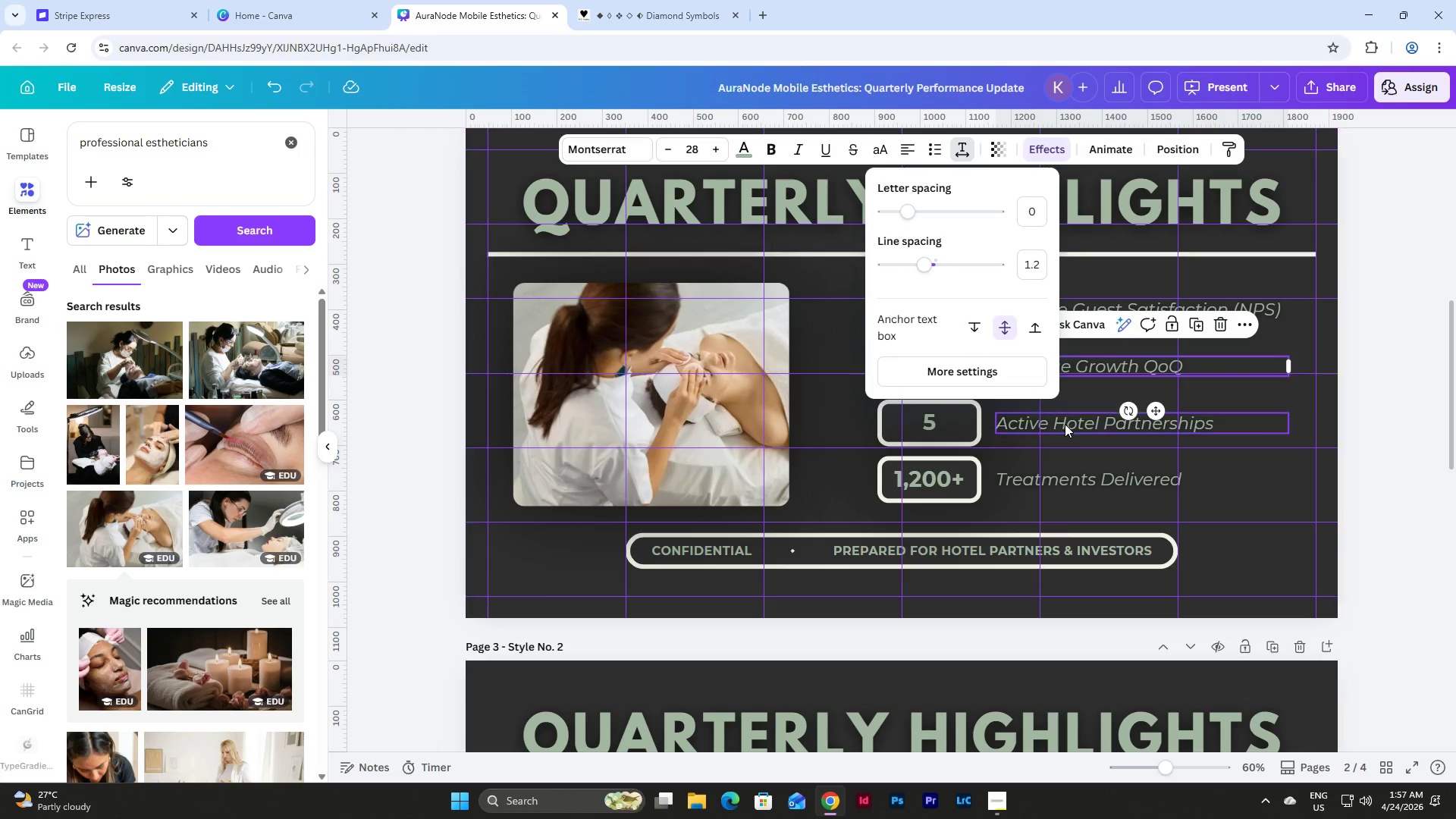 
left_click([1068, 424])
 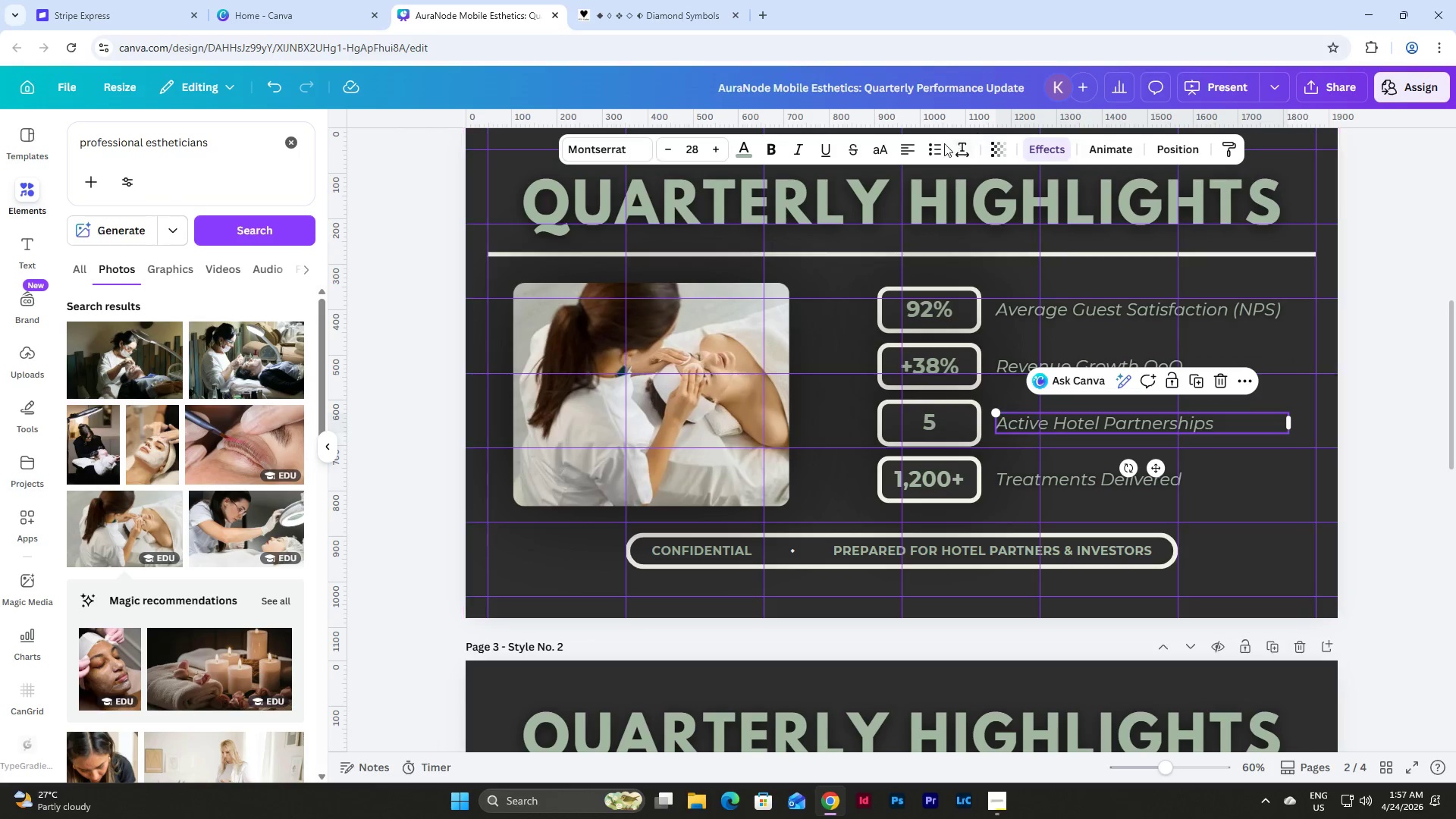 
left_click([958, 150])
 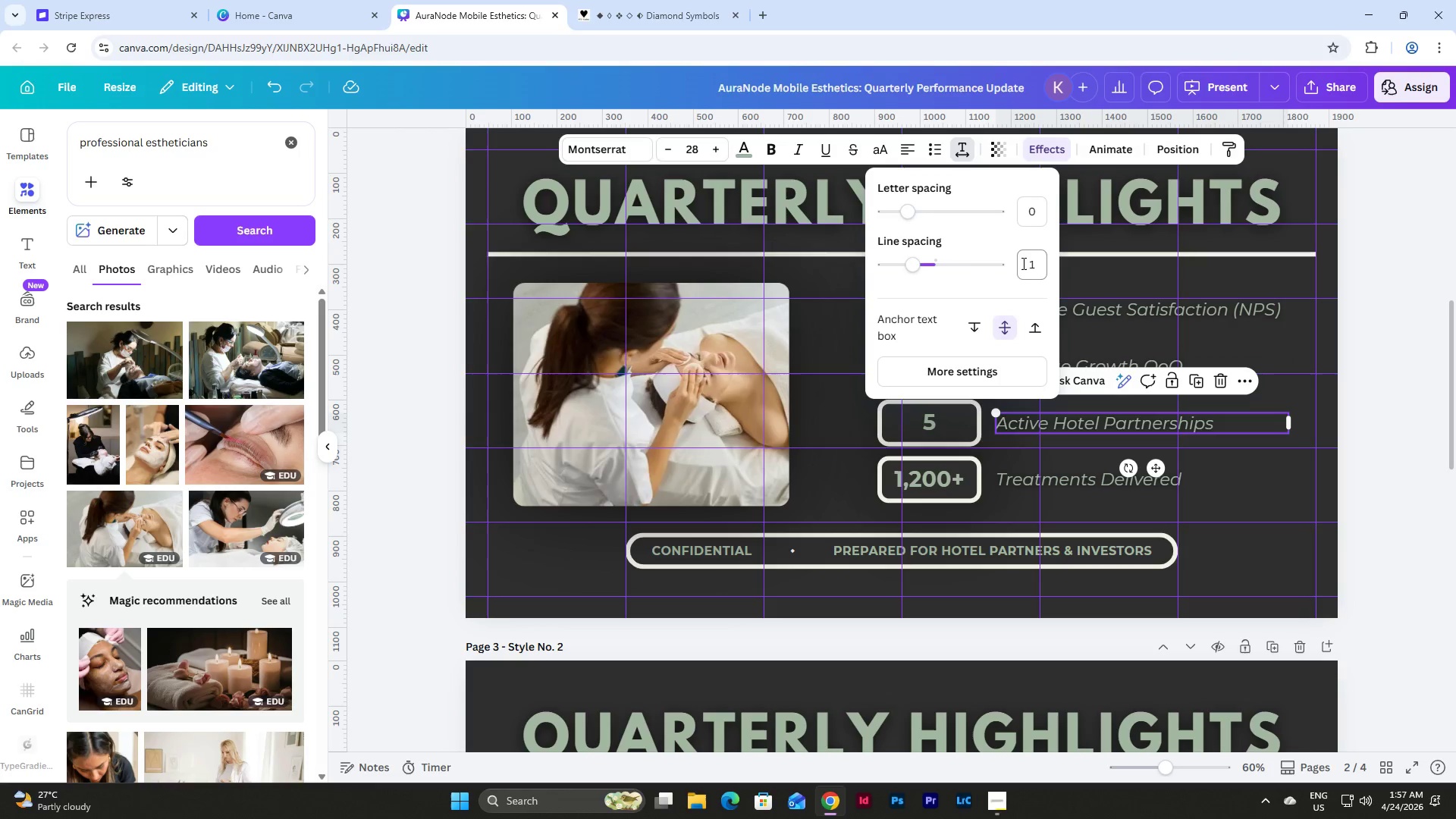 
left_click([1028, 262])
 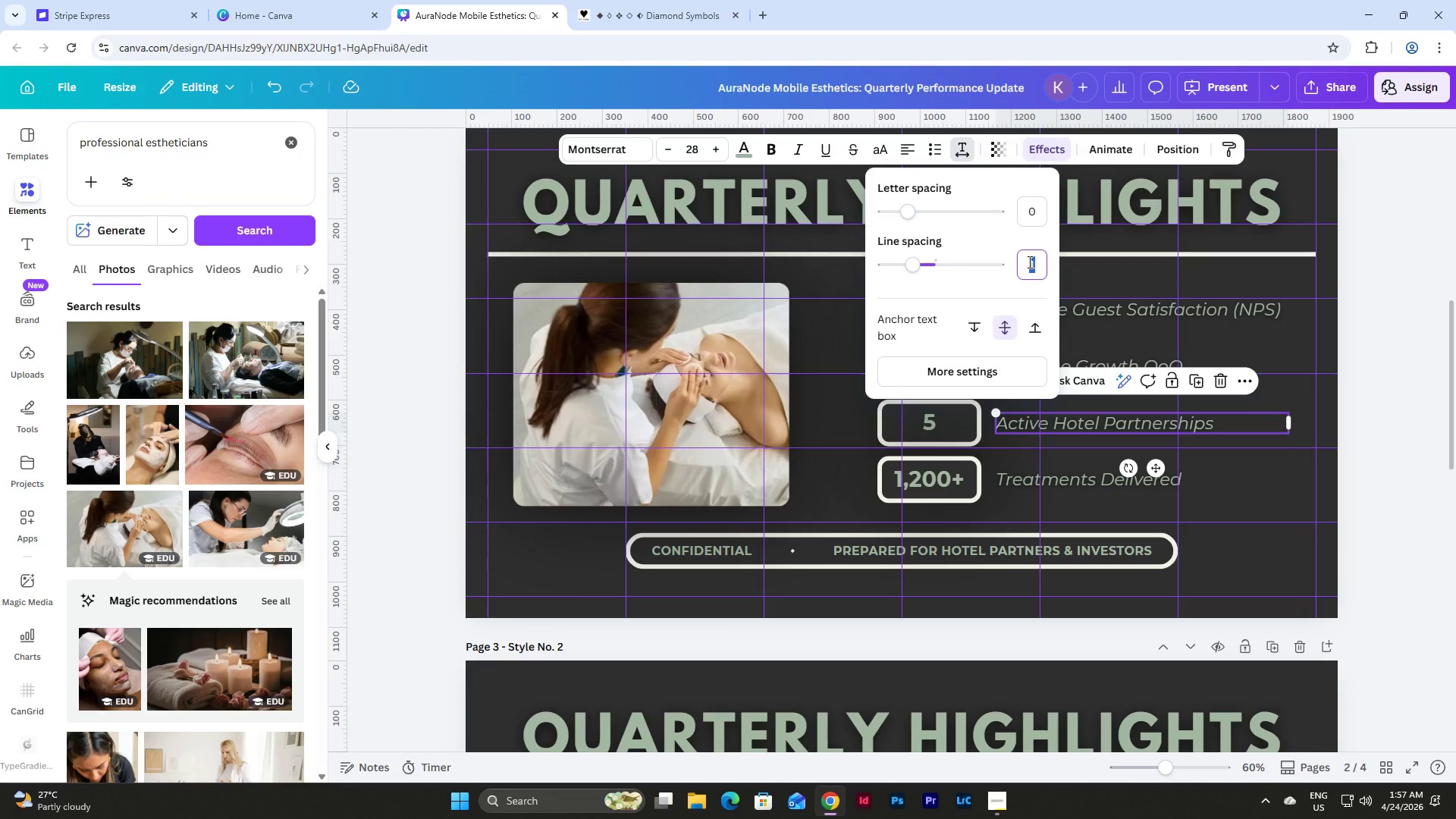 
key(Numpad1)
 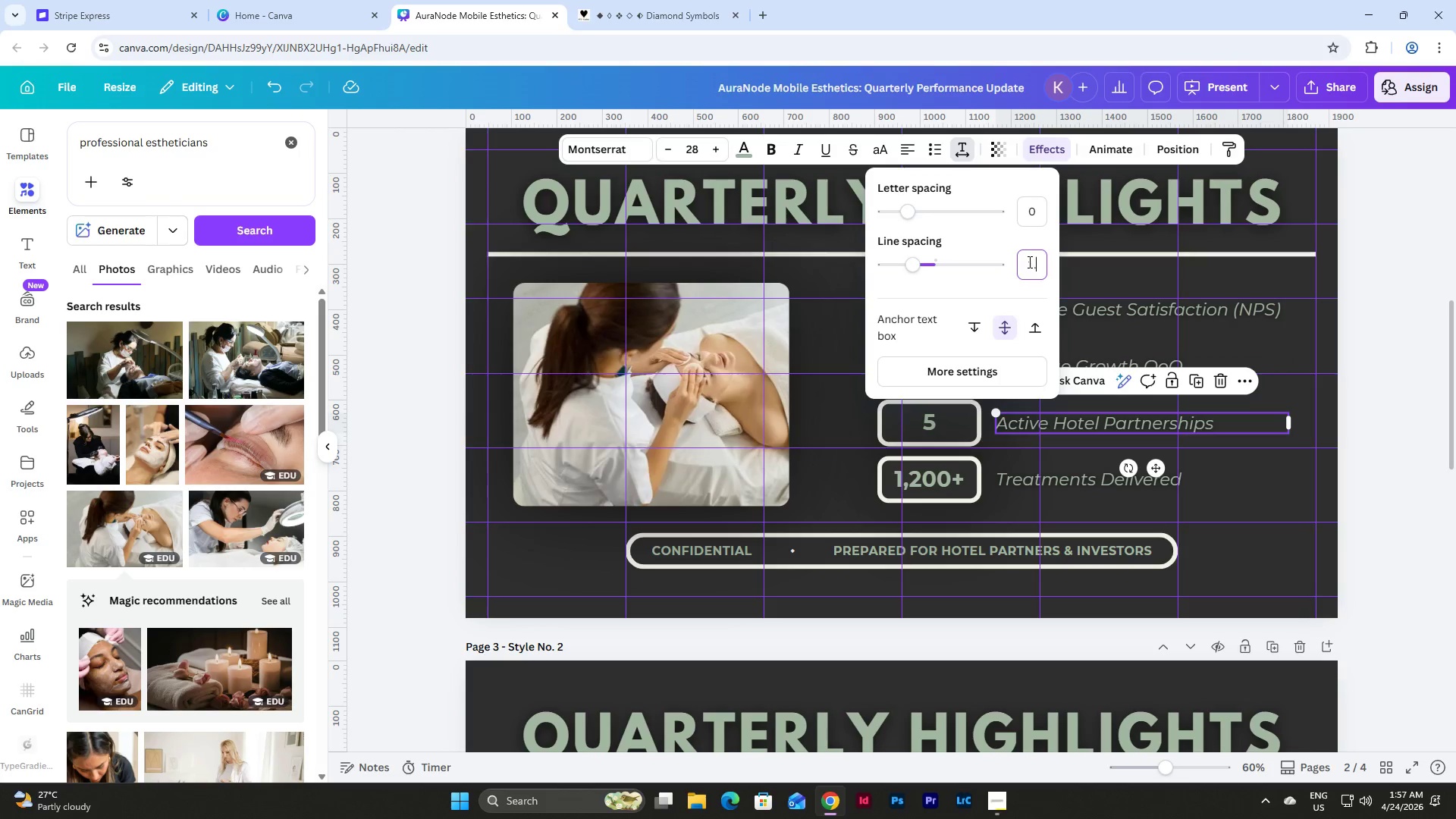 
key(NumpadDecimal)
 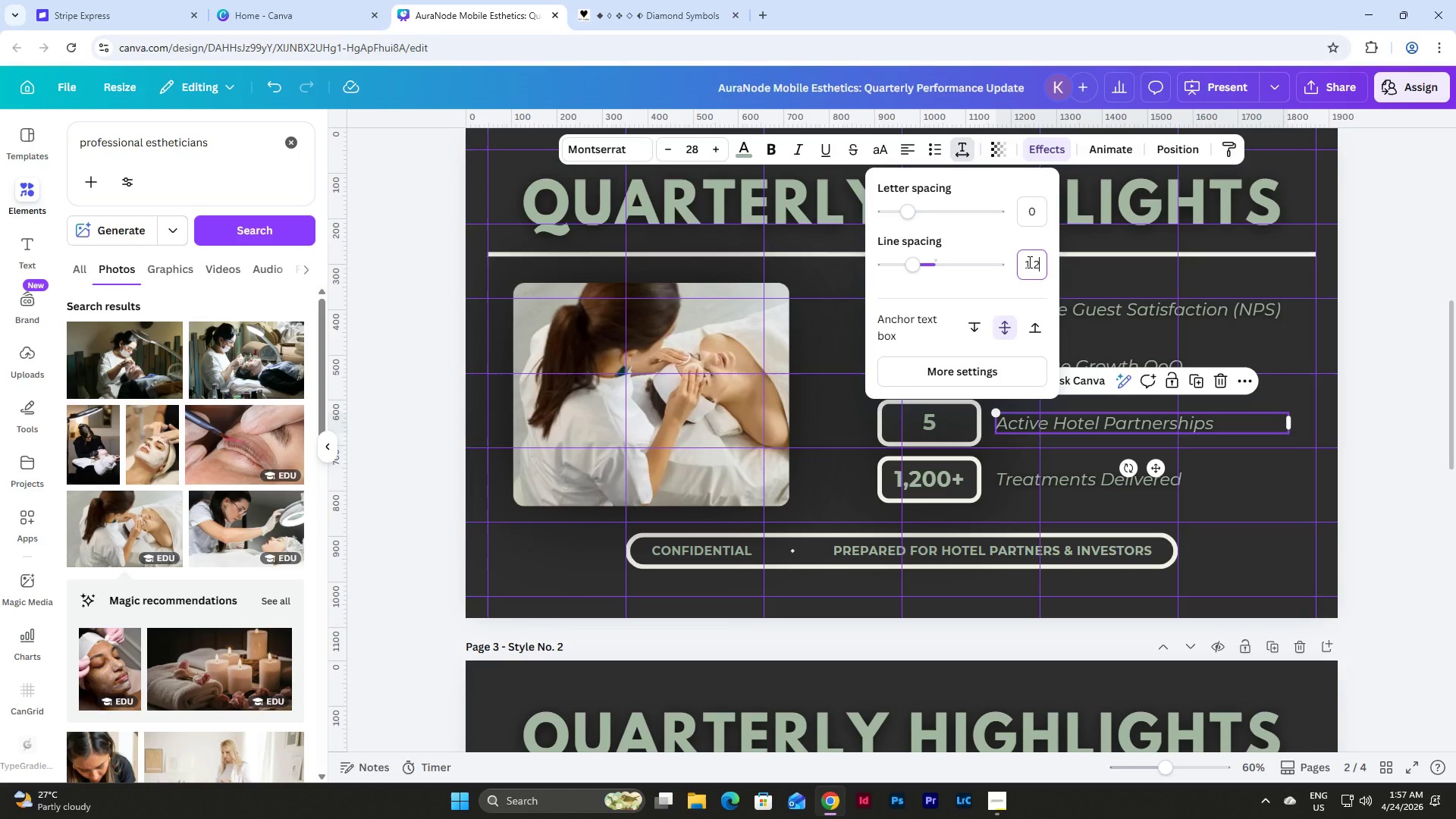 
key(Numpad2)
 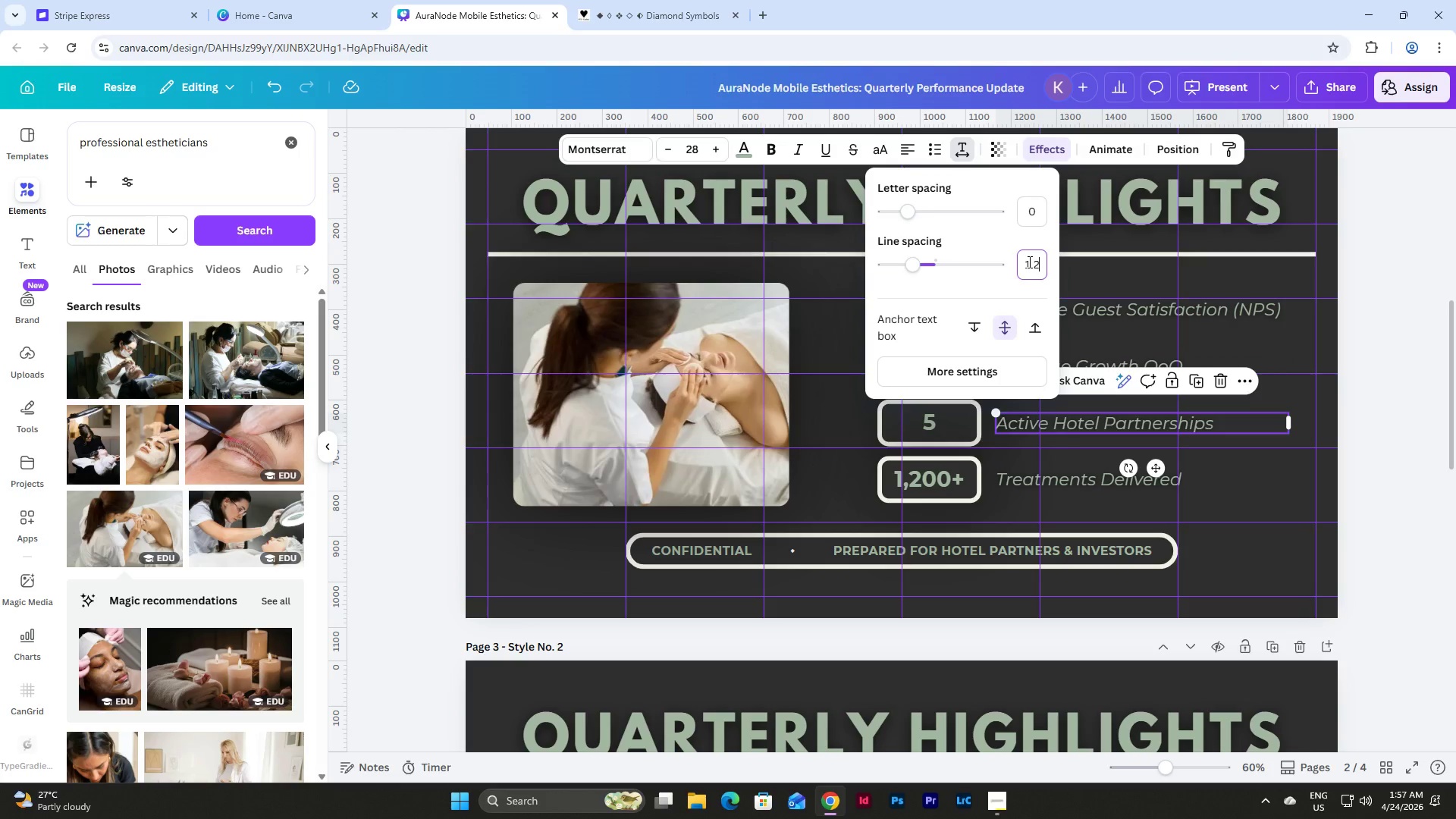 
key(NumpadEnter)
 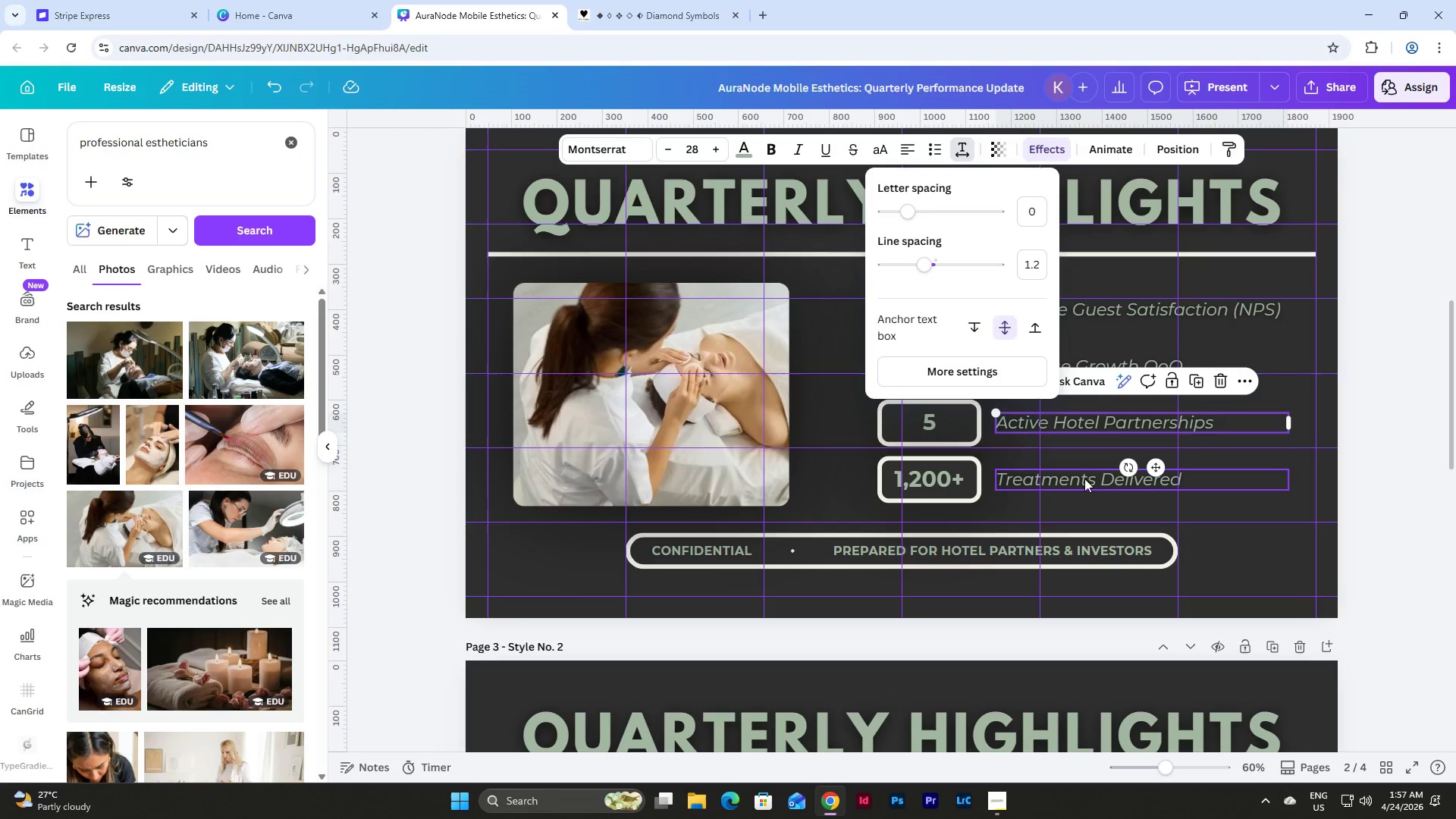 
left_click([1076, 479])
 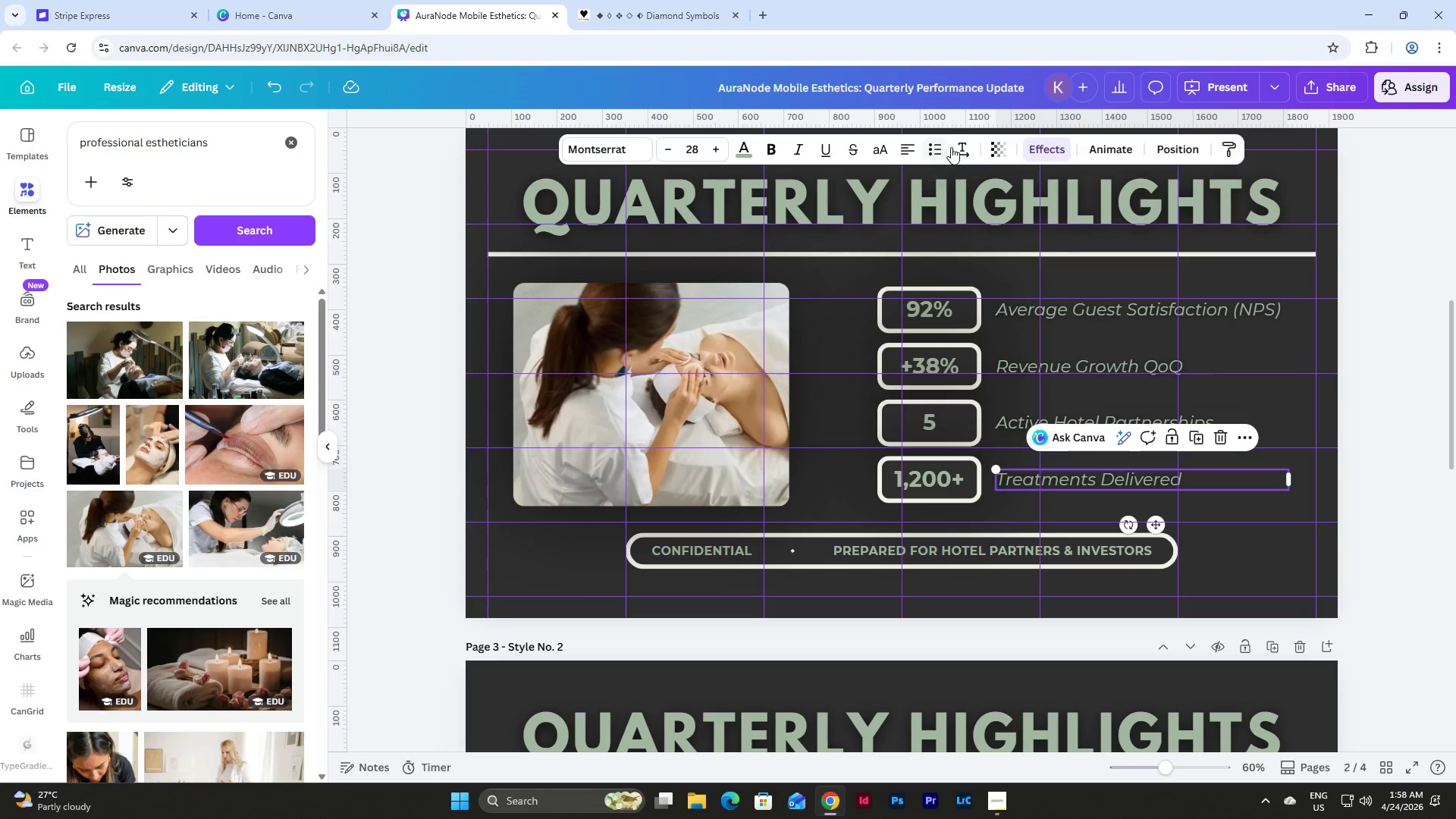 
left_click([959, 146])
 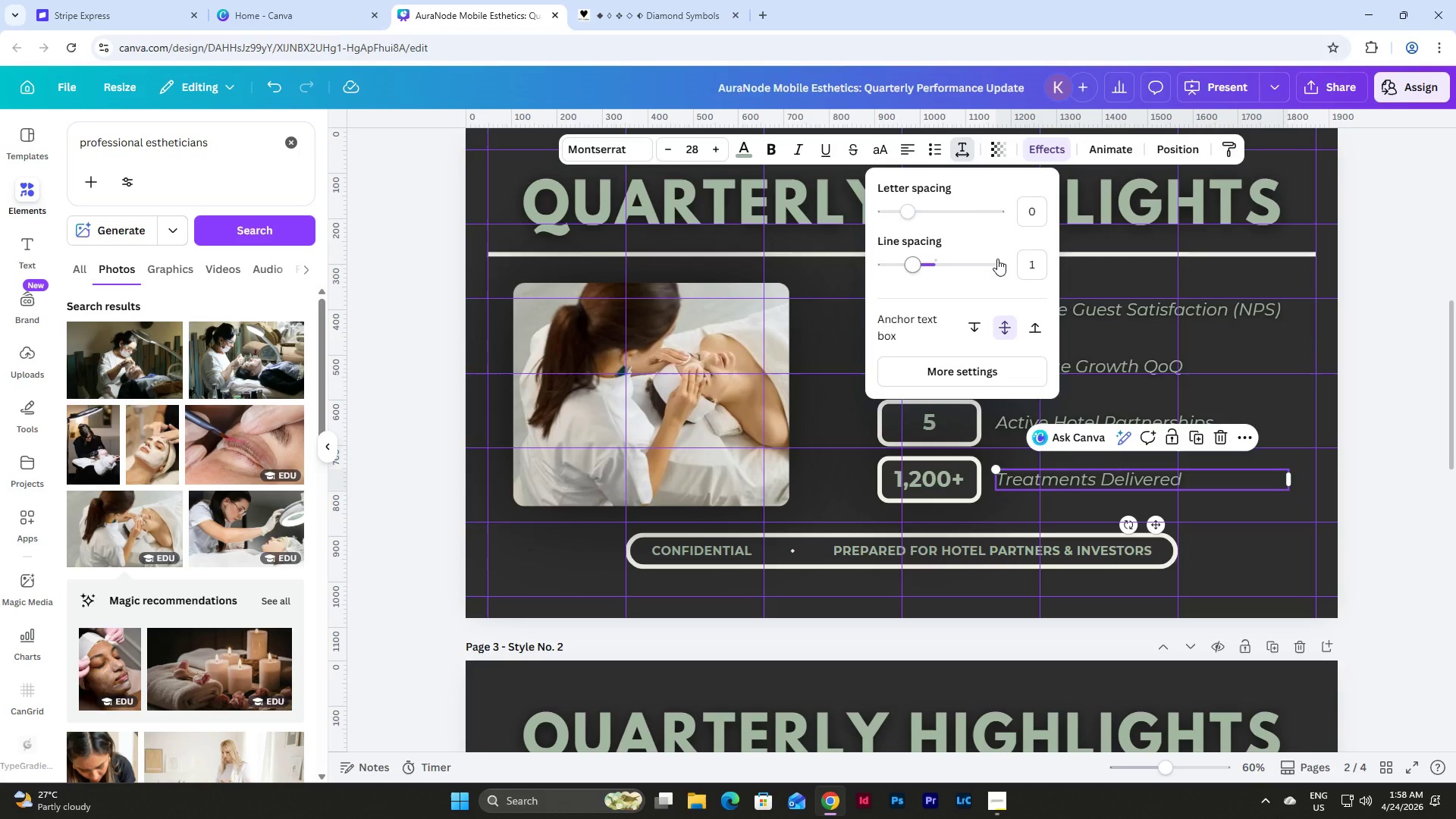 
left_click([1028, 259])
 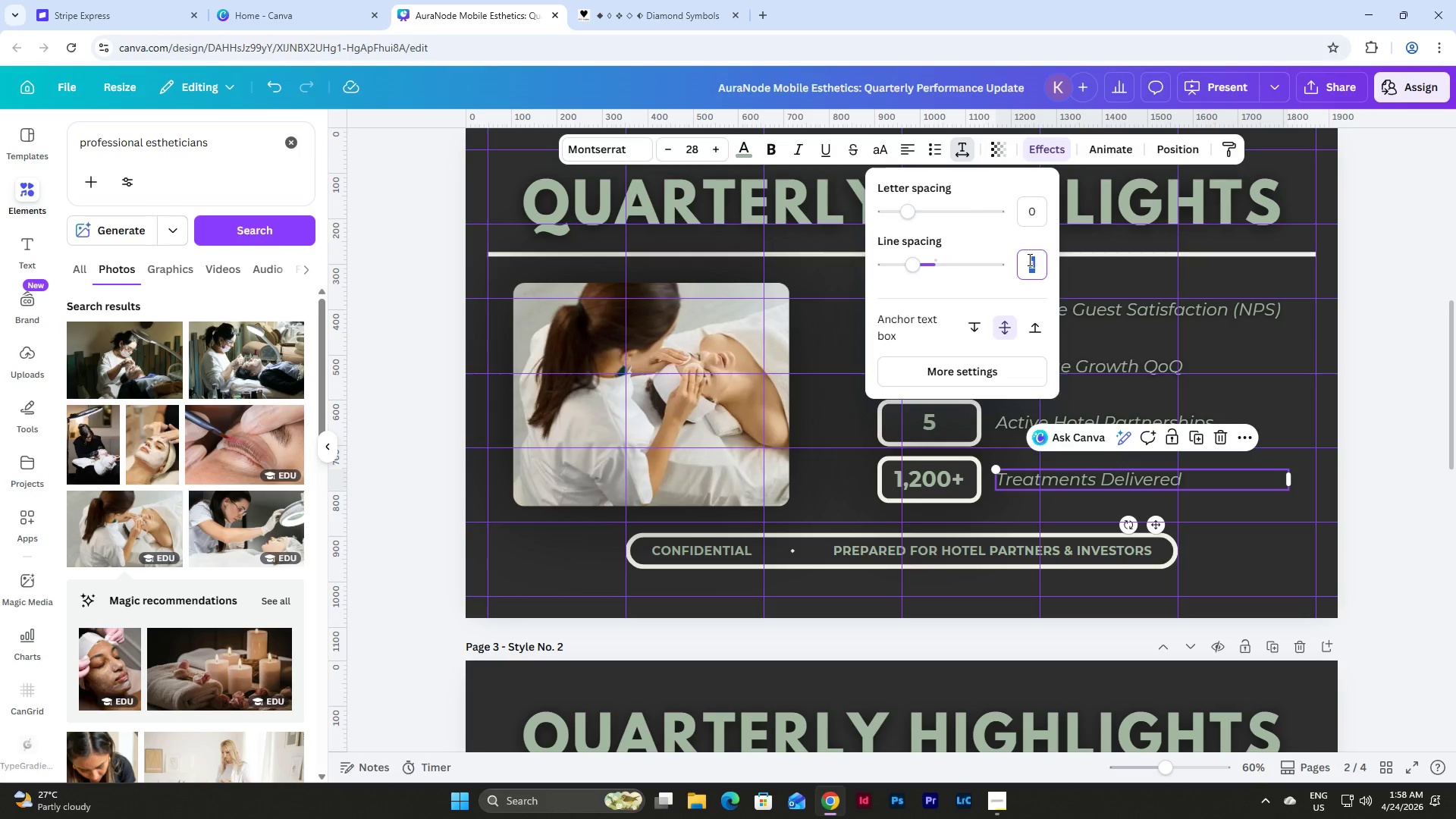 
key(Numpad1)
 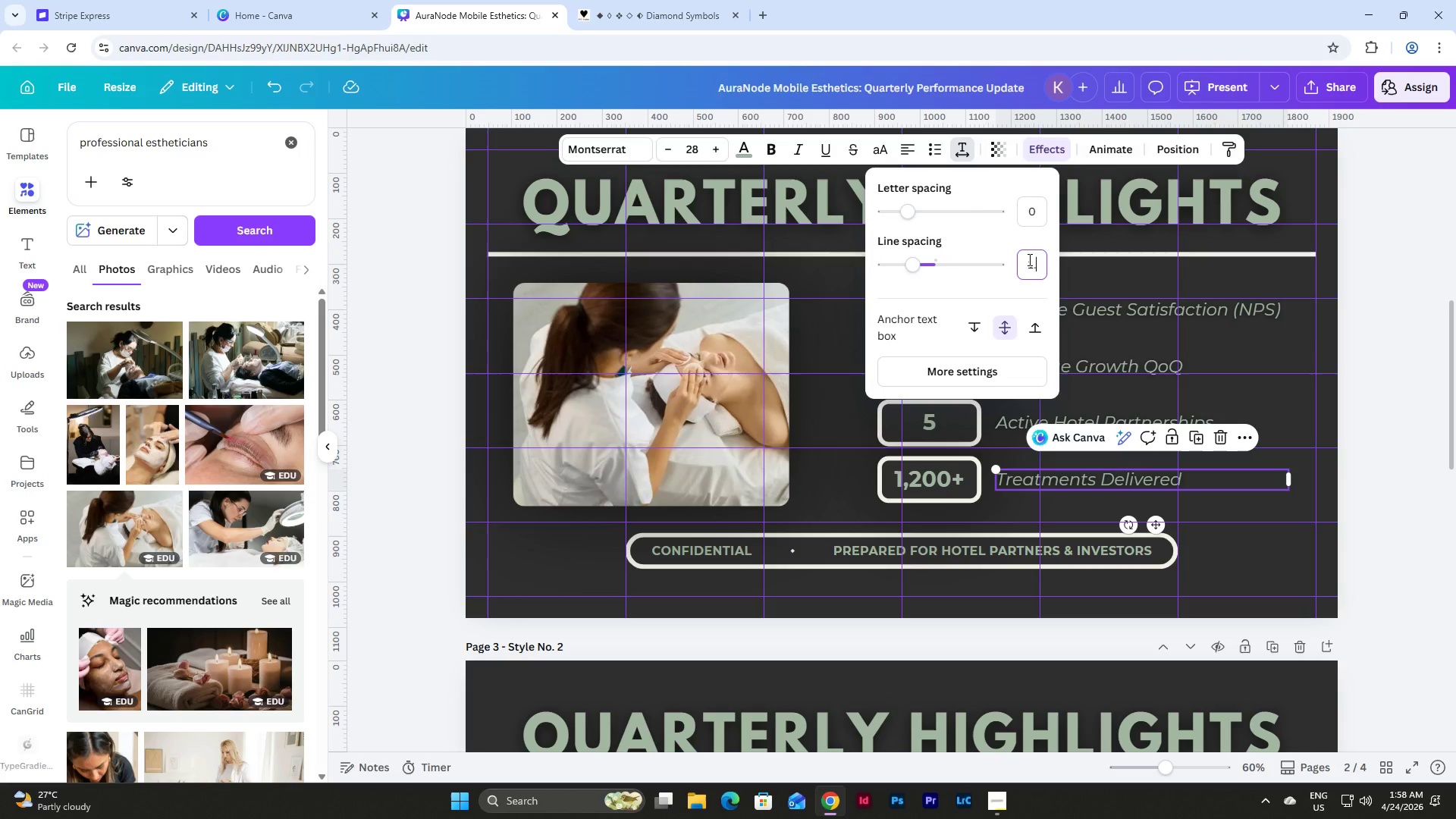 
key(NumpadDecimal)
 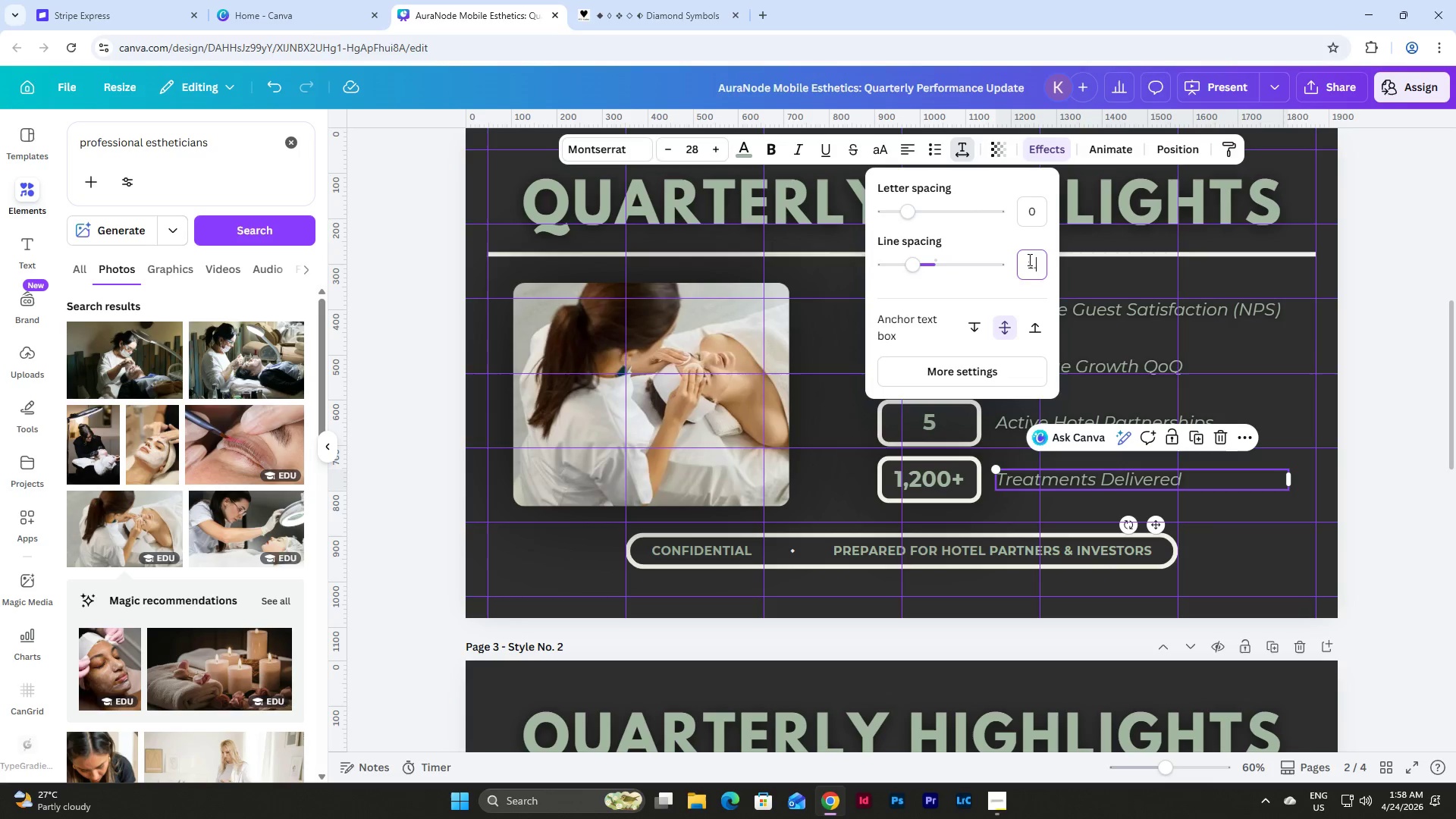 
key(Numpad2)
 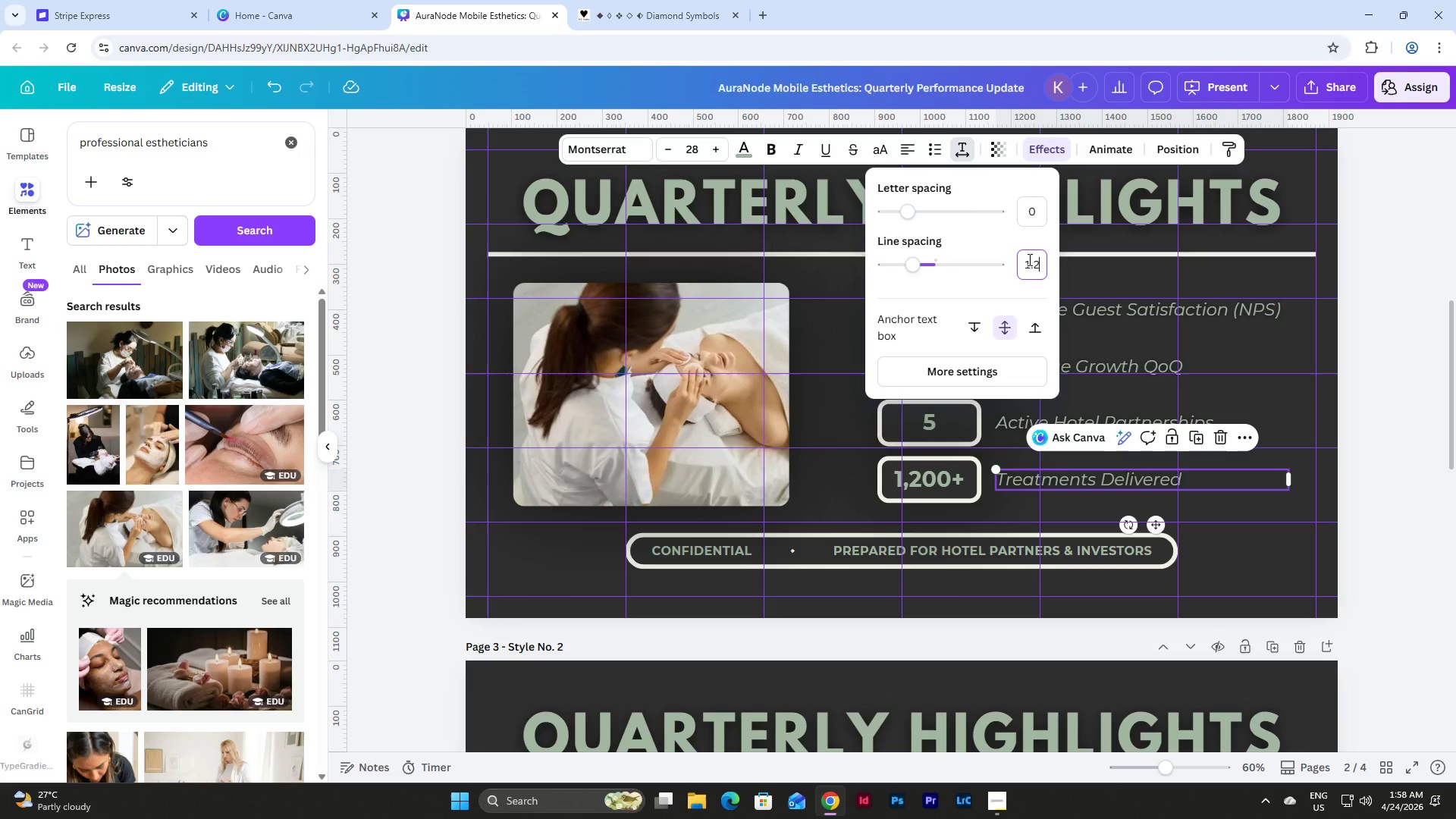 
key(NumpadEnter)
 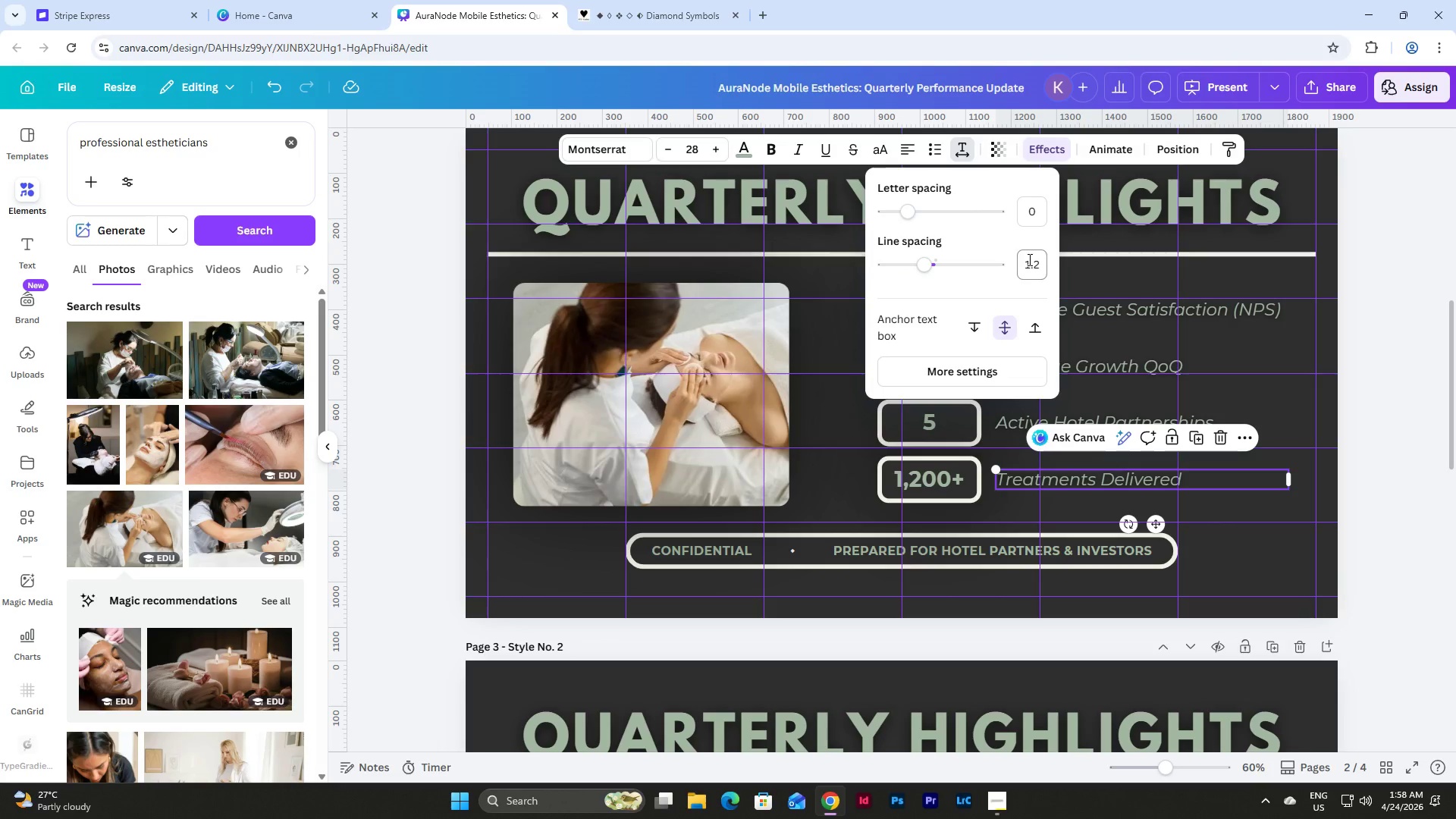 
left_click([669, 381])
 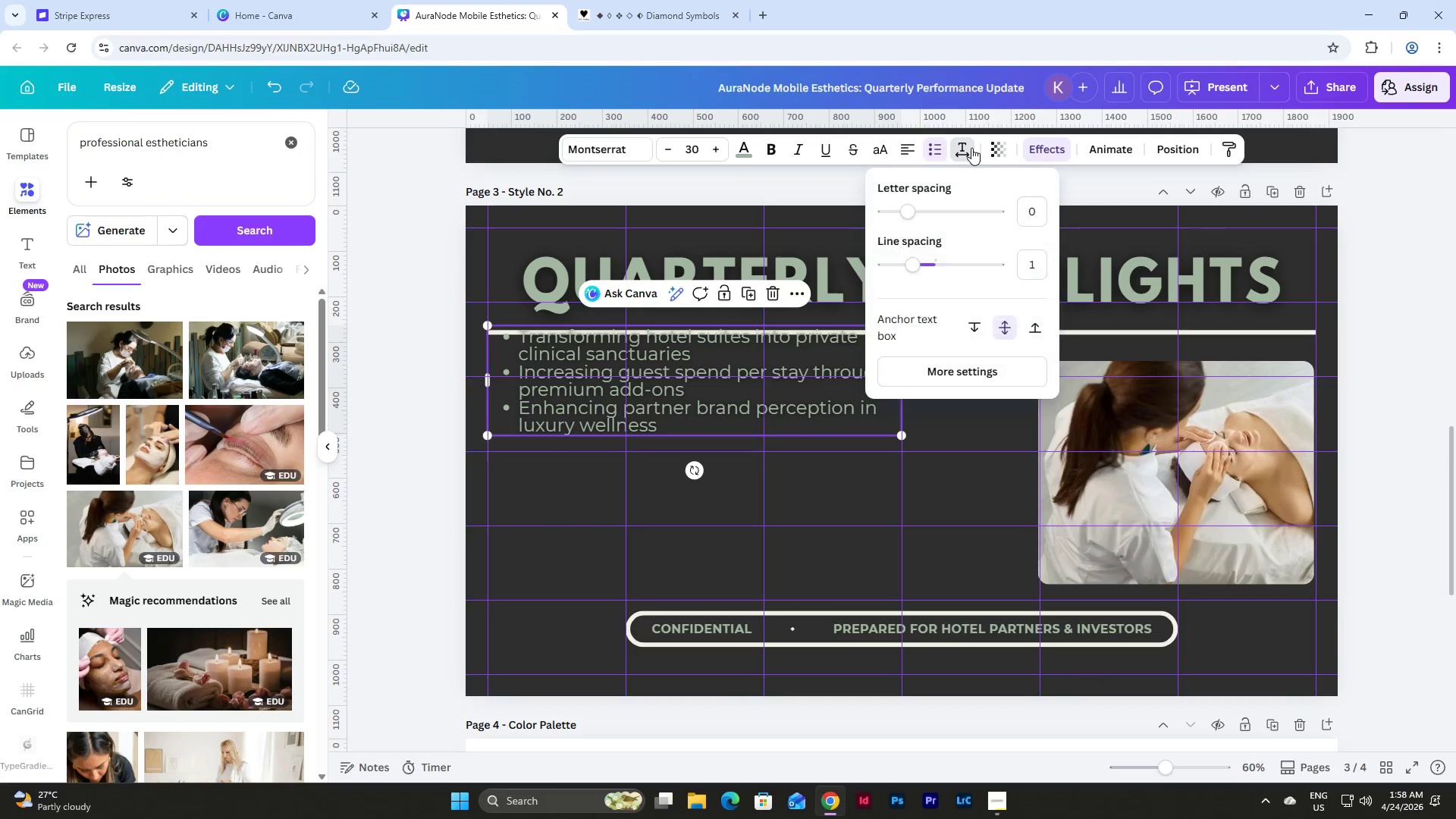 
scroll: coordinate [833, 450], scroll_direction: down, amount: 6.0
 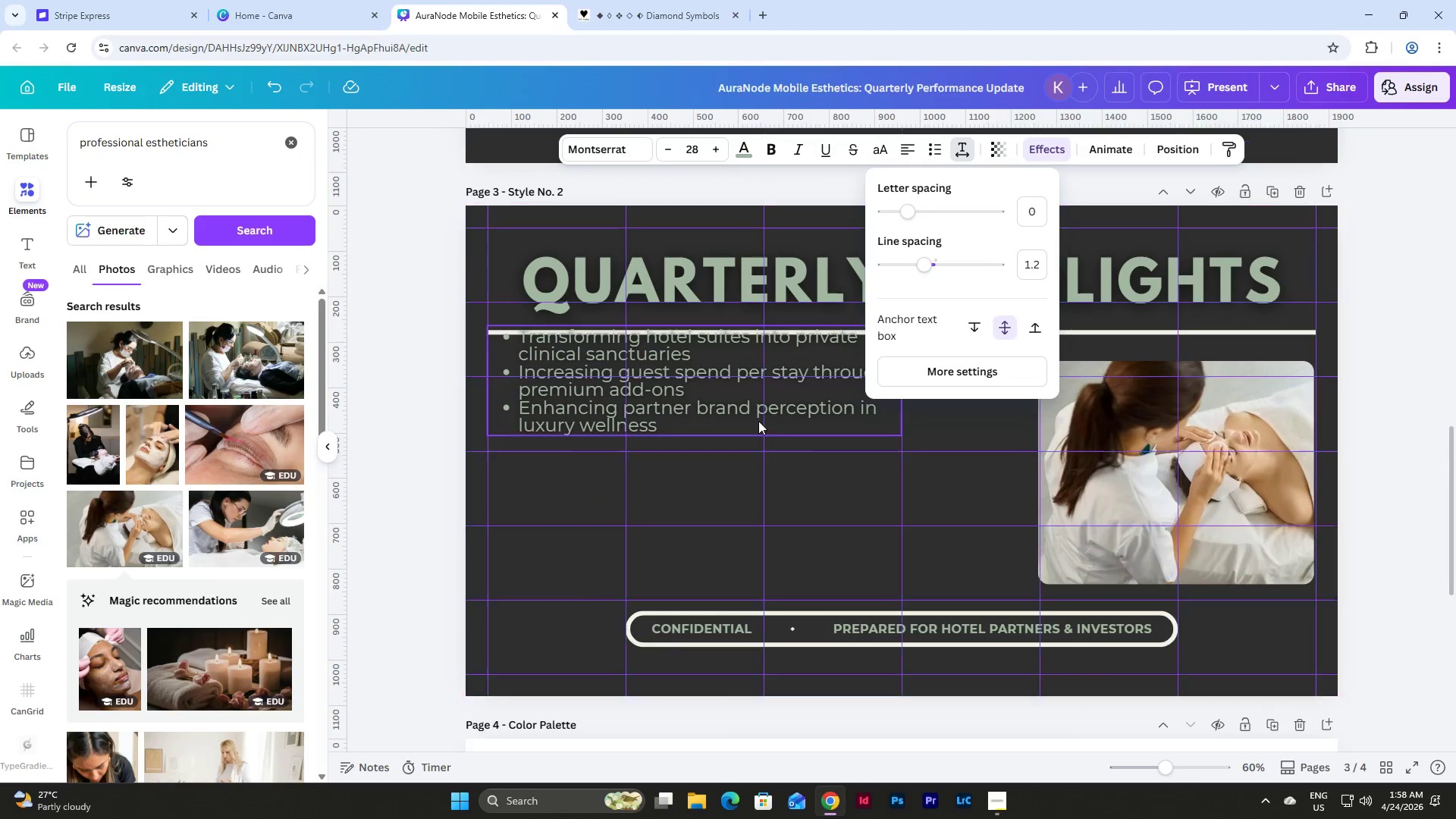 
left_click([1037, 276])
 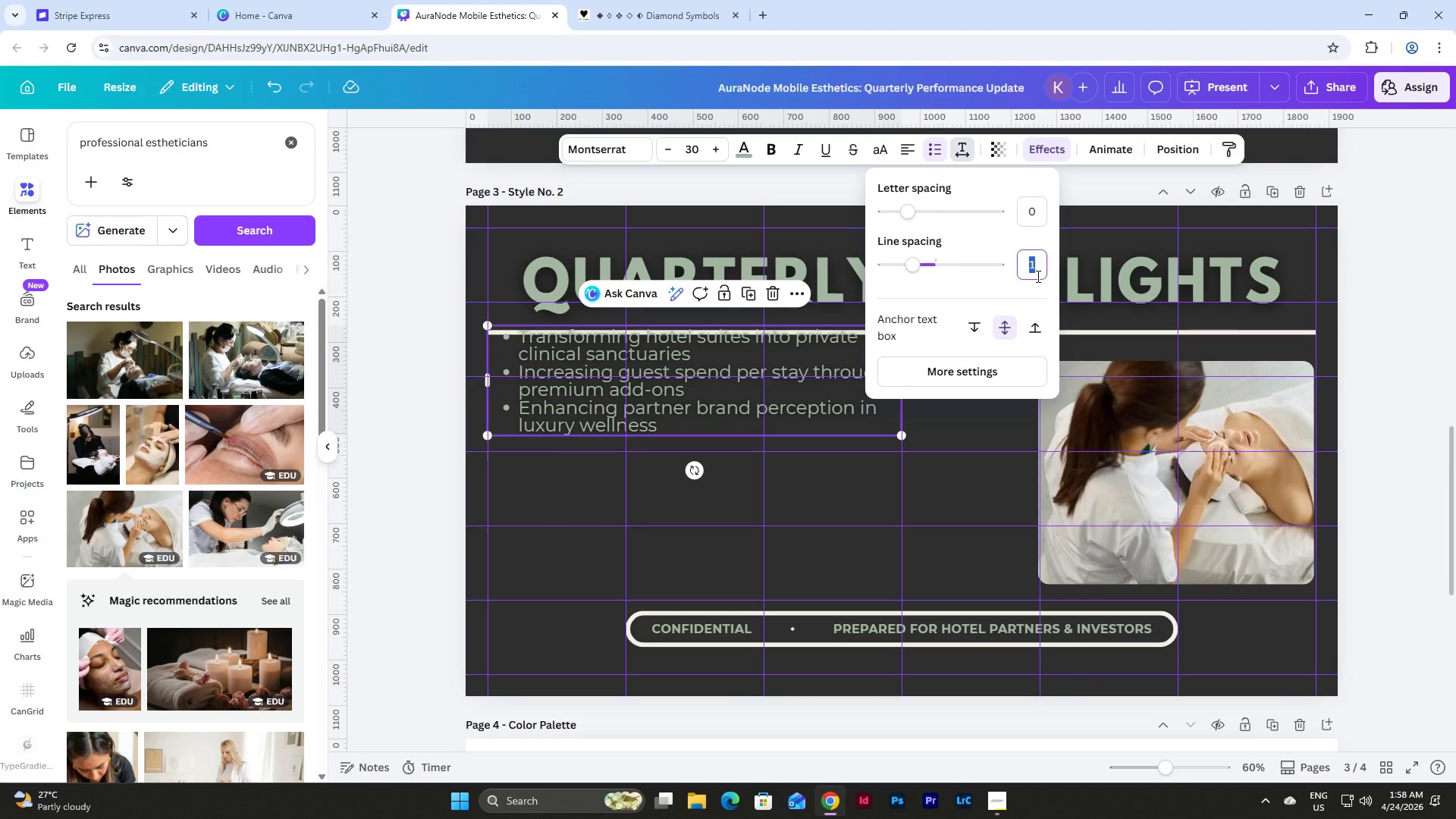 
key(Numpad1)
 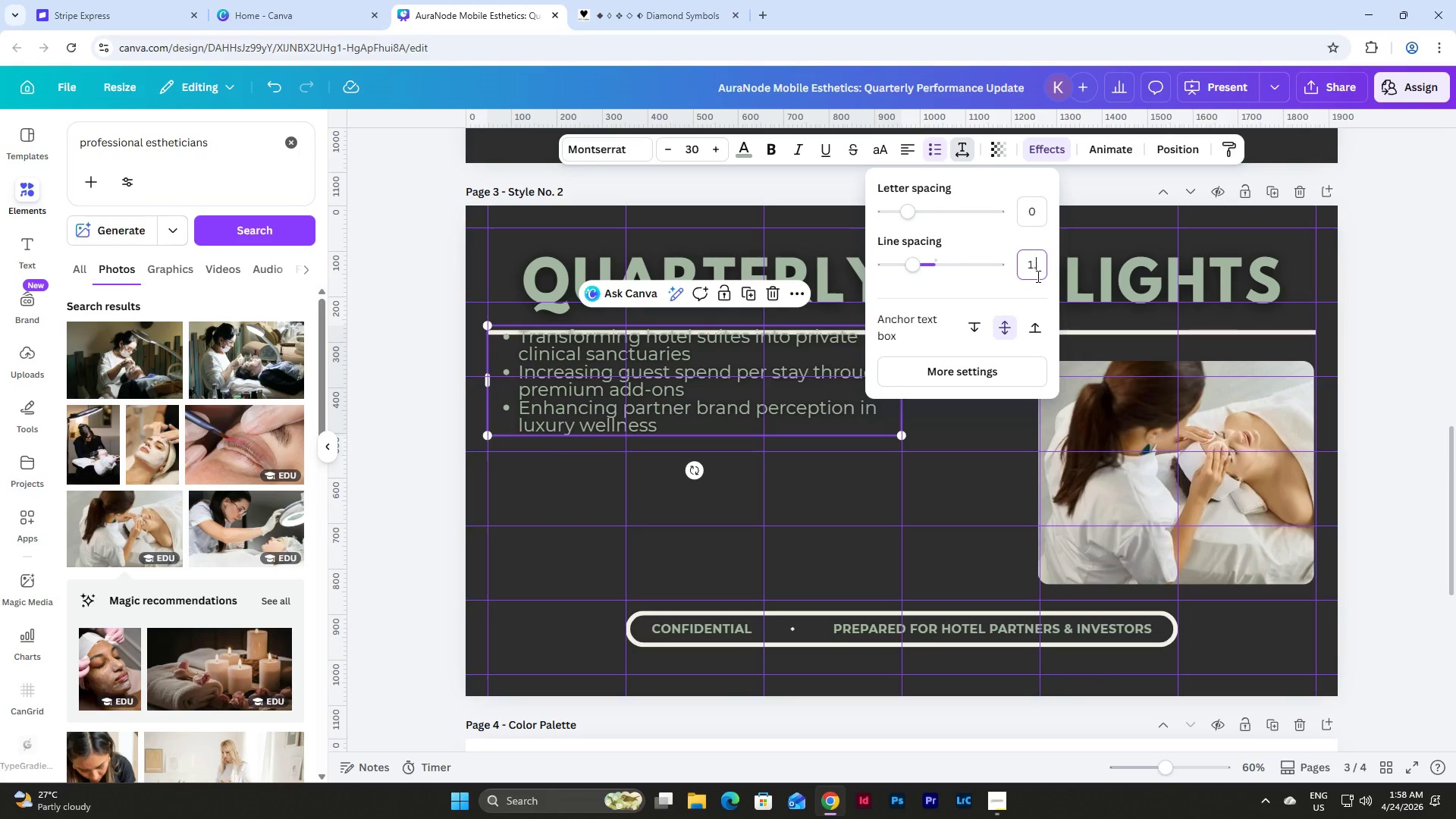 
key(NumpadDecimal)
 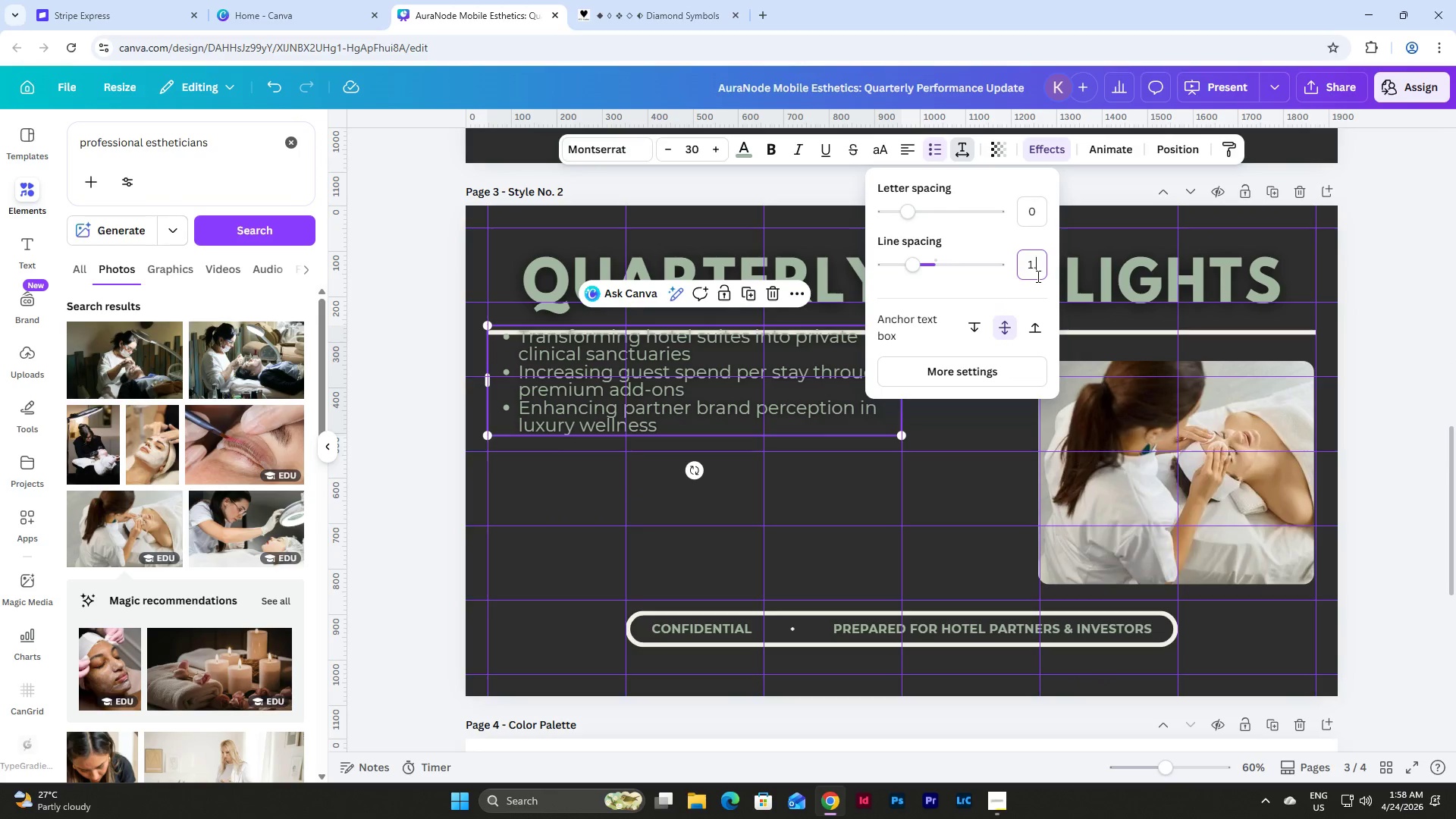 
key(Numpad2)
 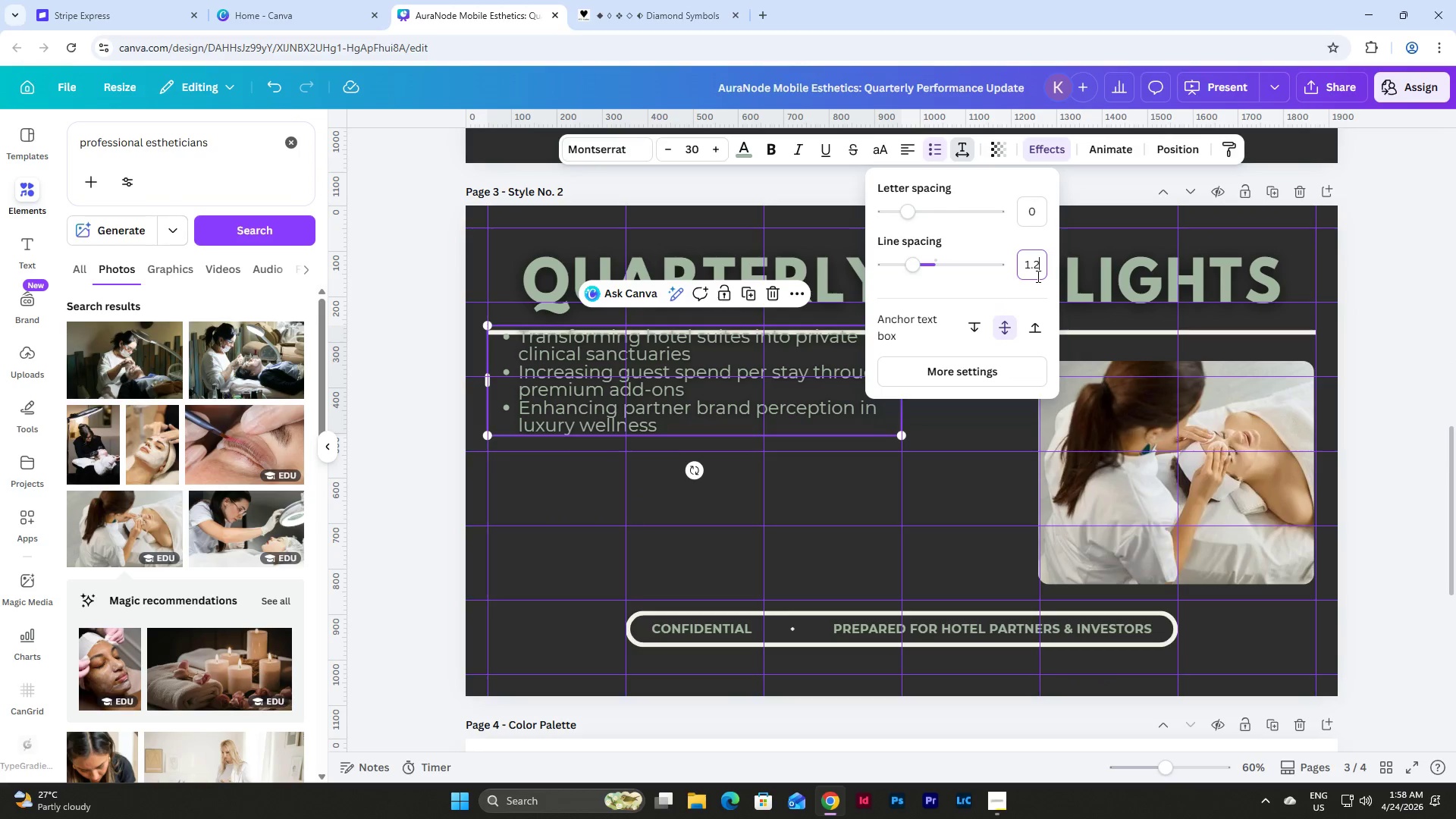 
key(NumpadEnter)
 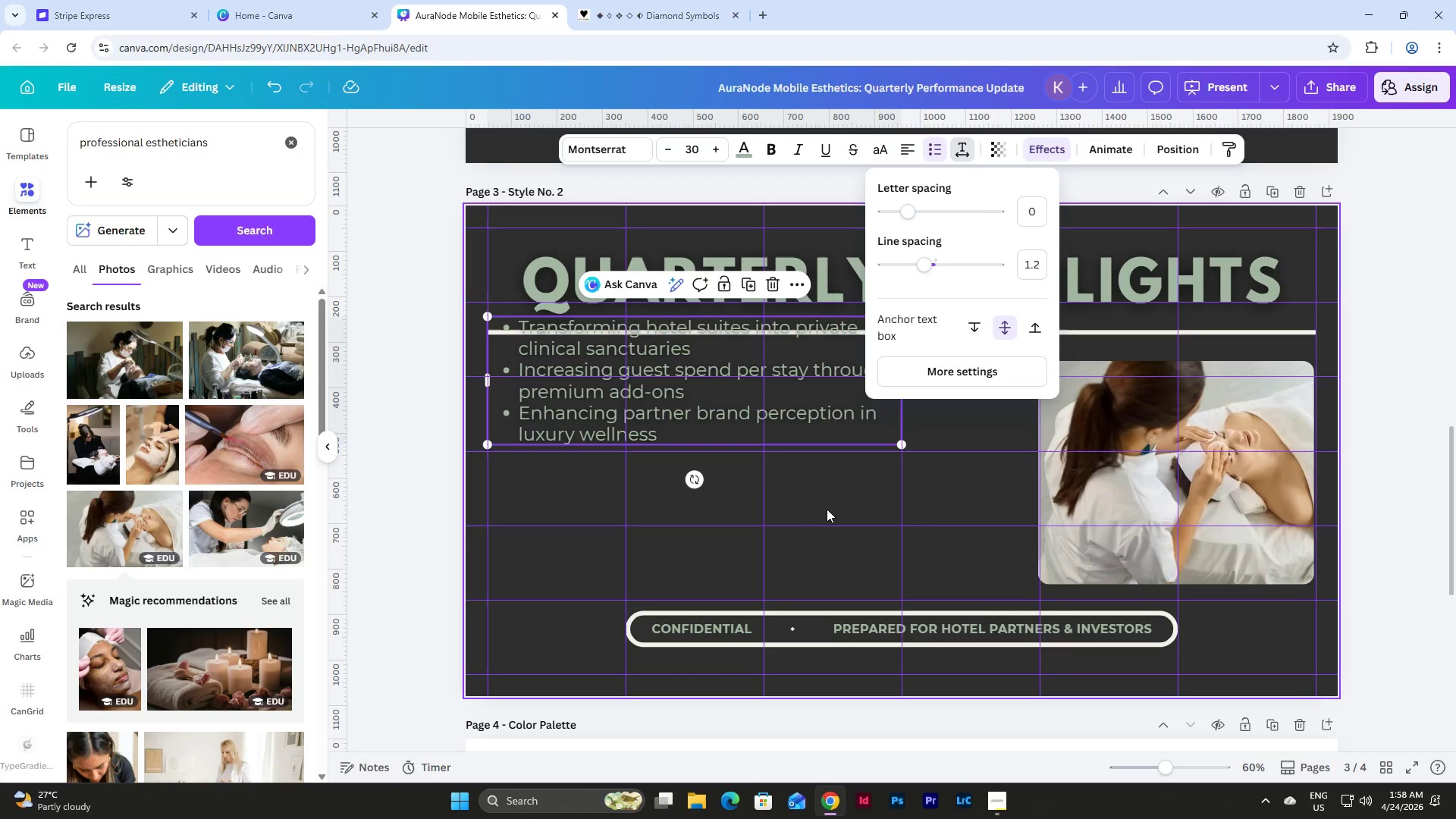 
left_click([781, 522])
 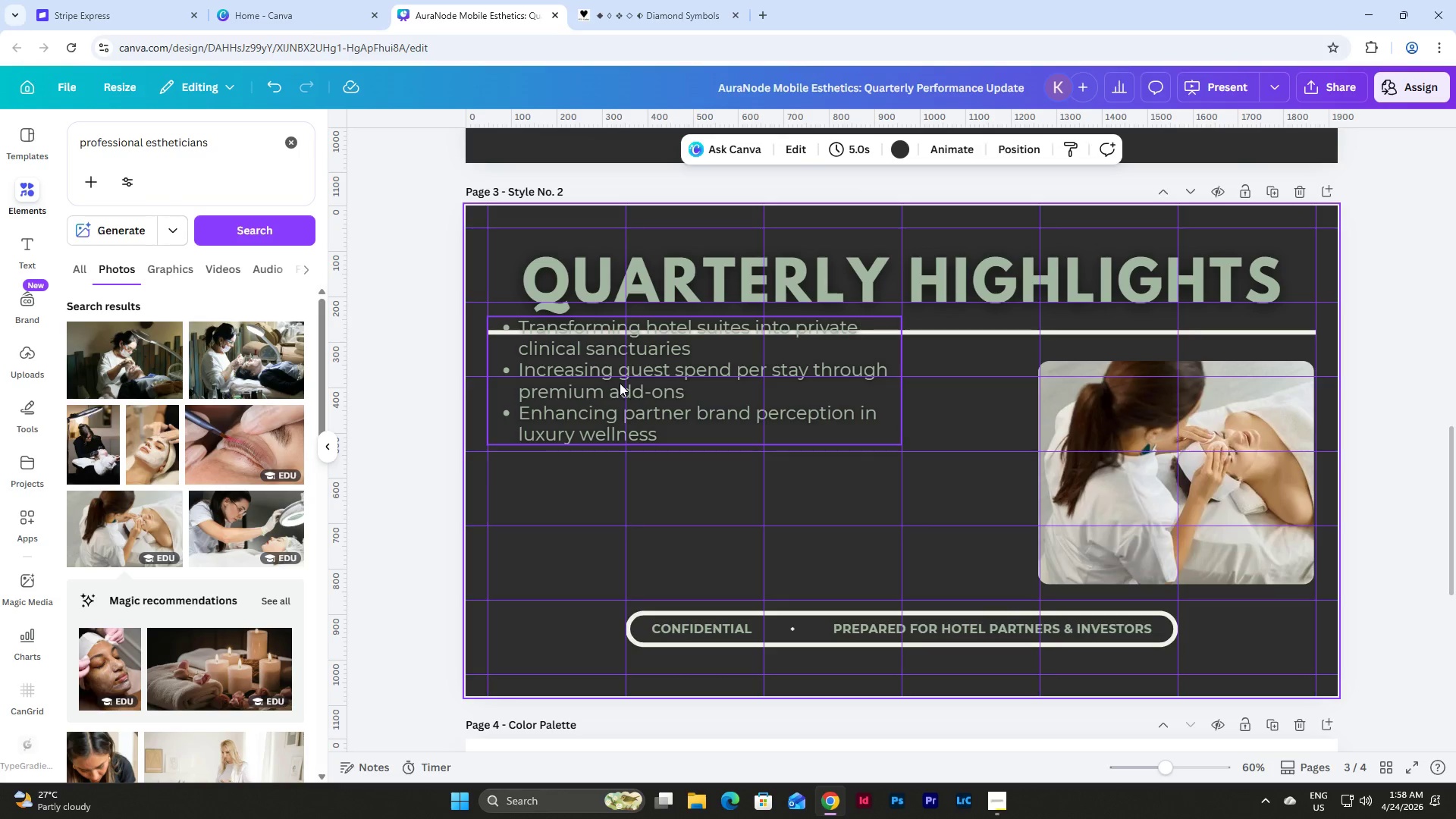 
left_click_drag(start_coordinate=[620, 383], to_coordinate=[618, 429])
 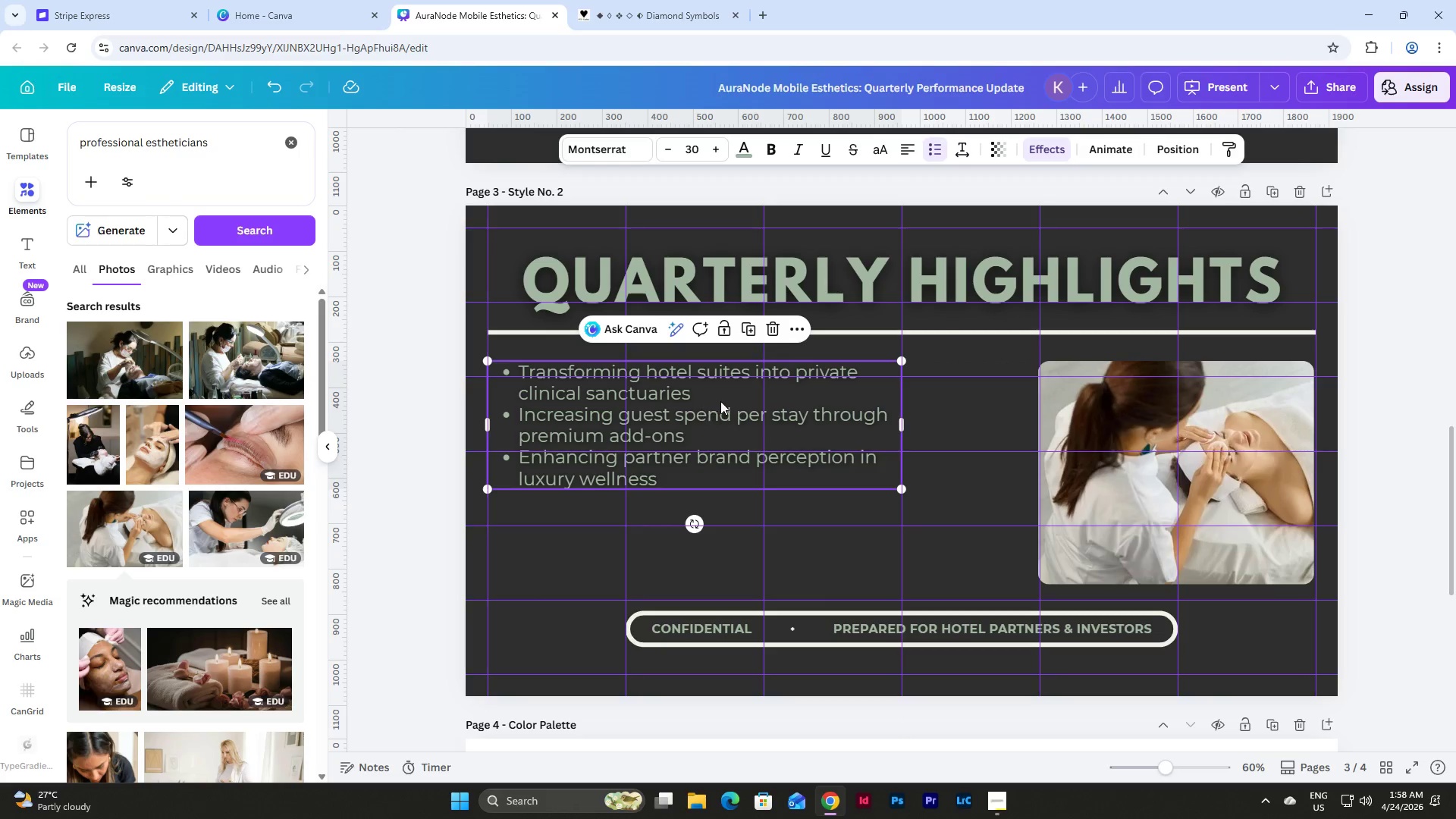 
left_click([730, 400])
 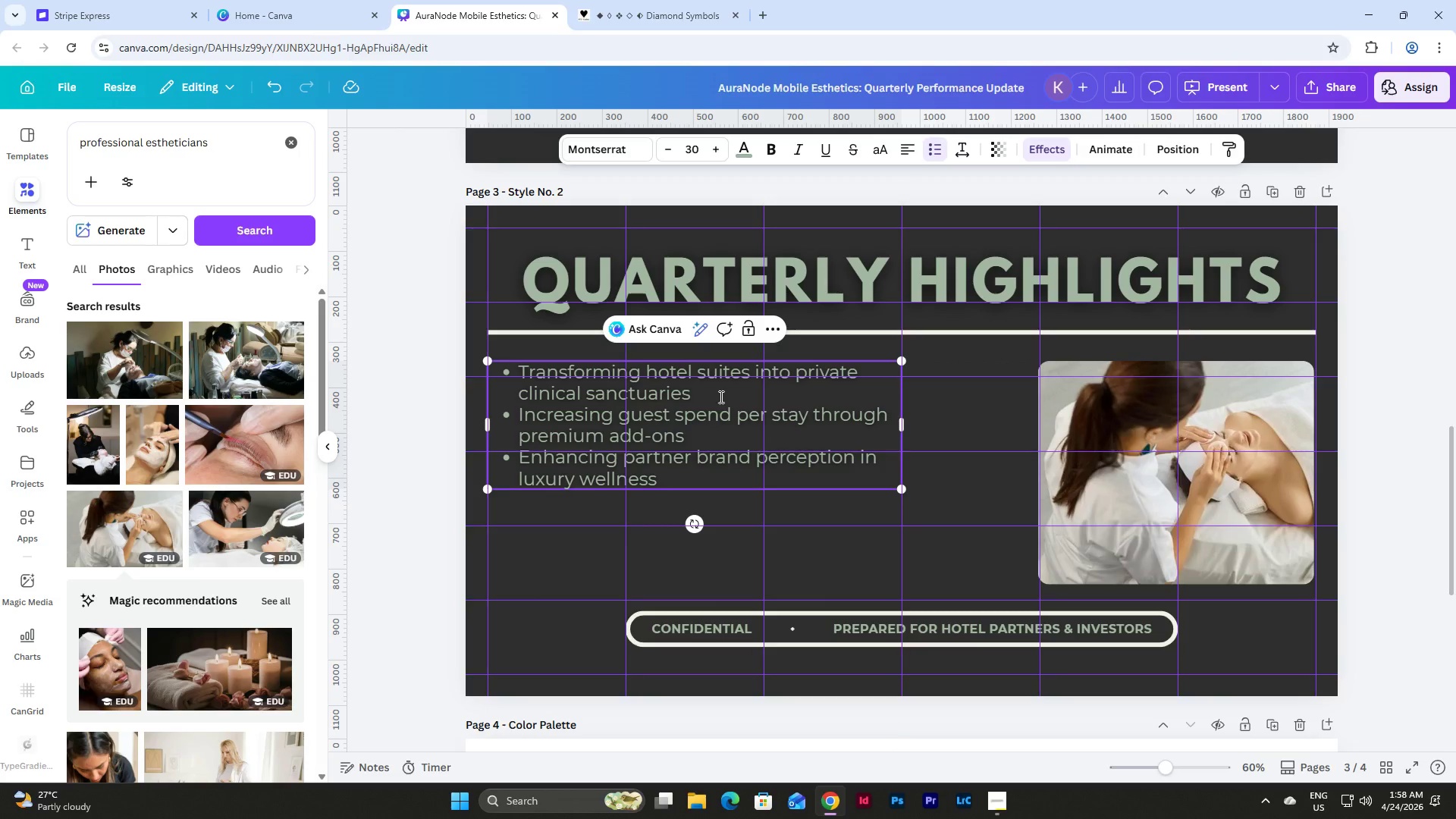 
key(Enter)
 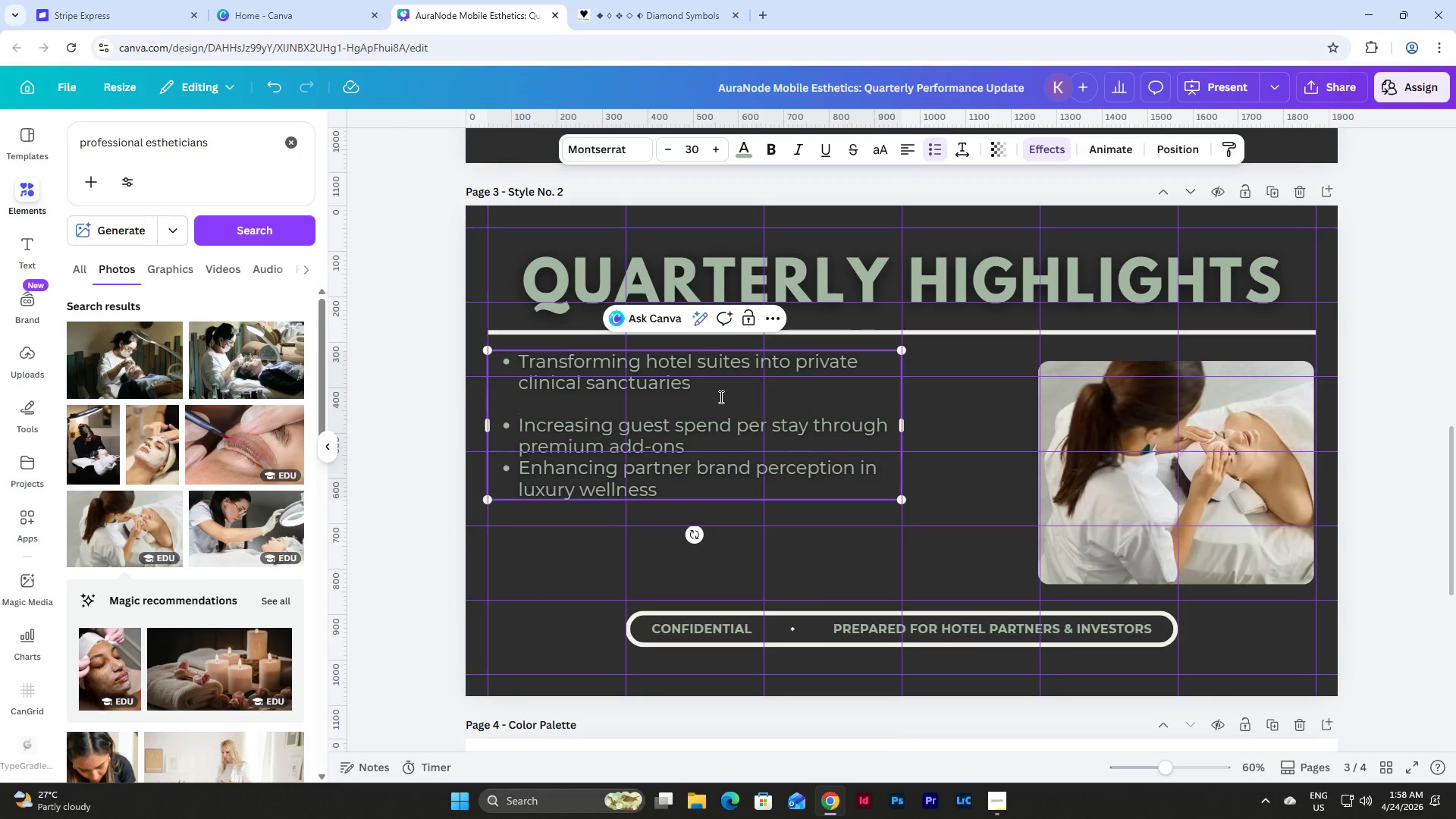 
key(Backspace)
 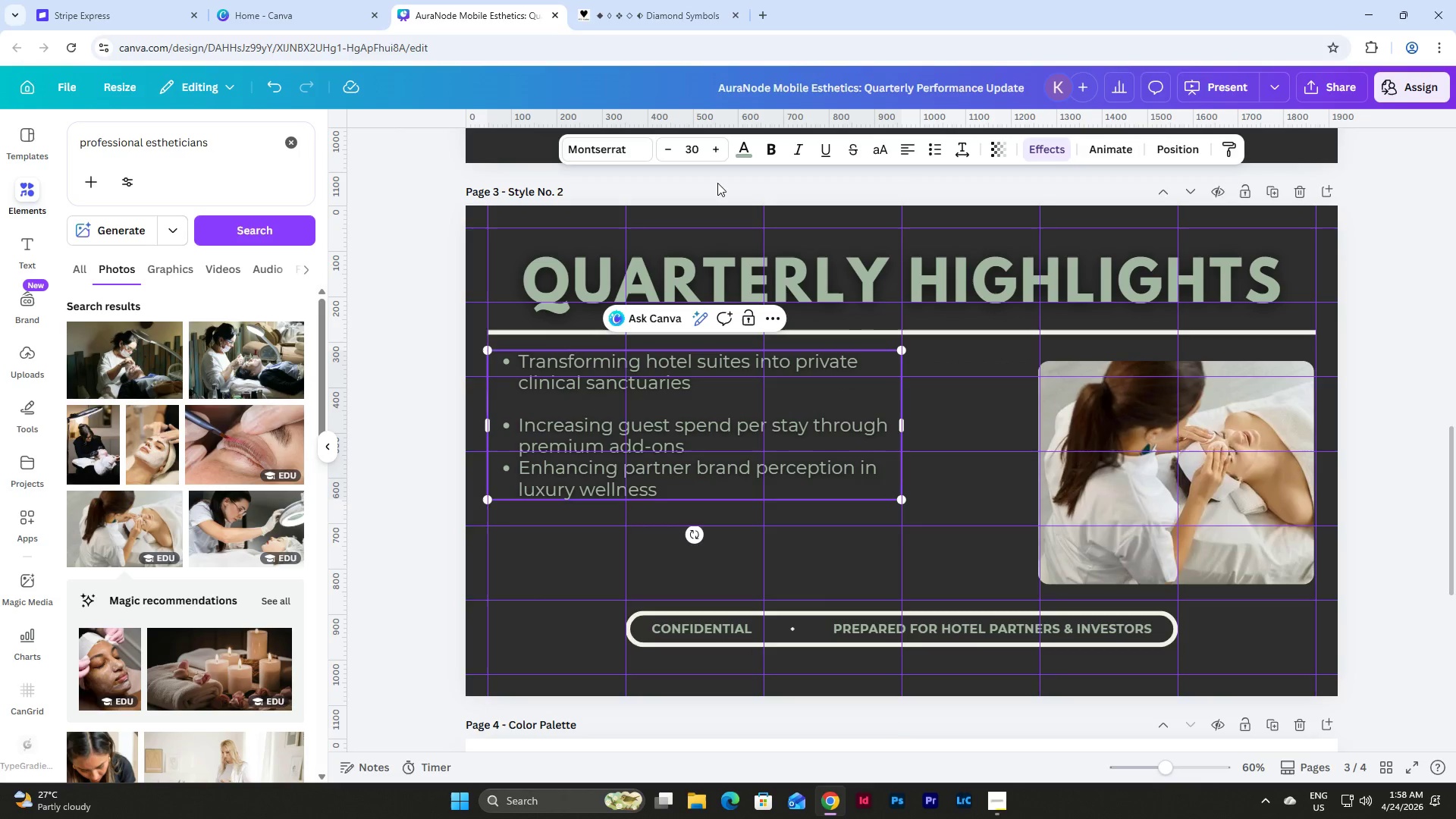 
left_click([692, 145])
 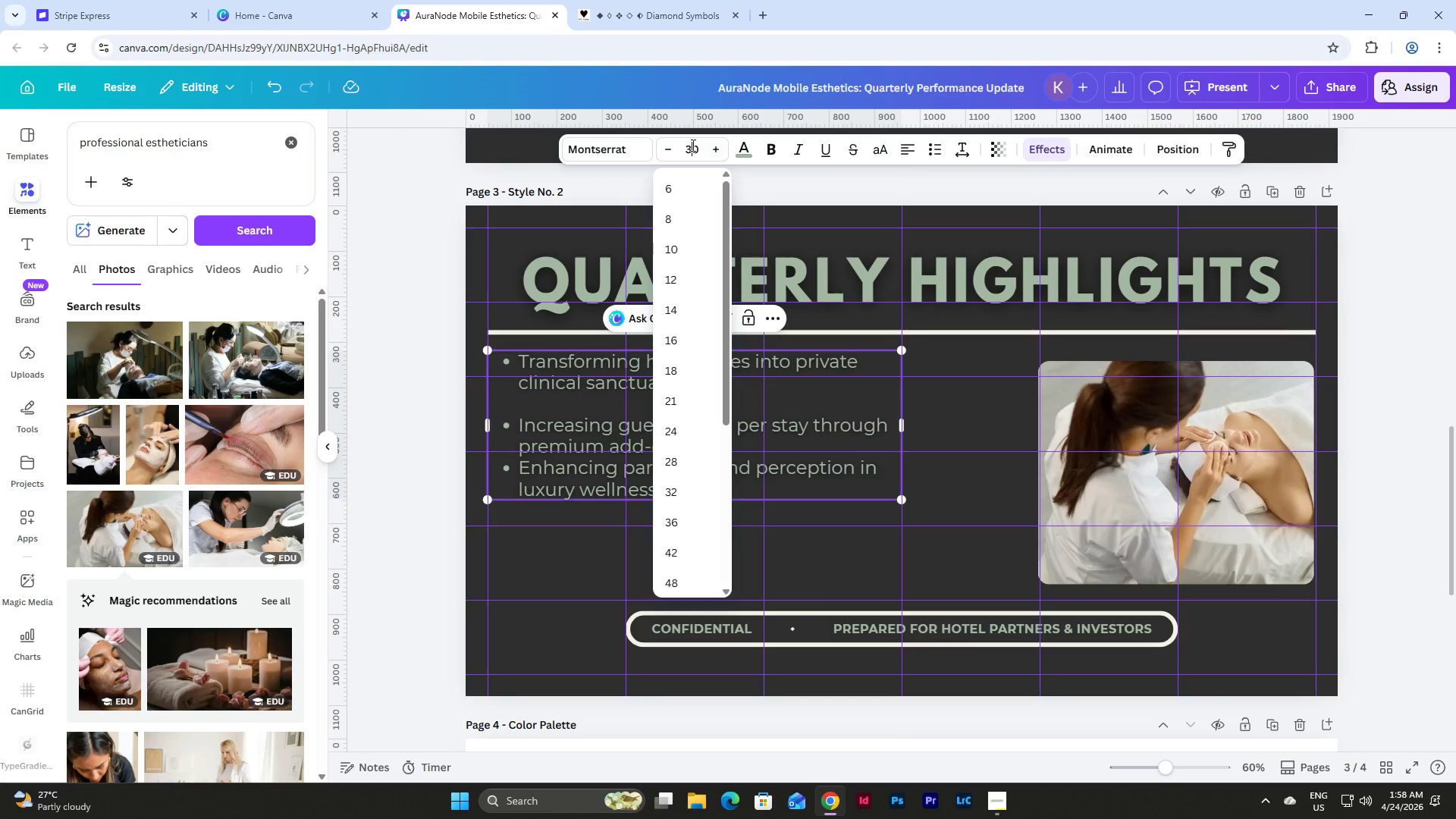 
left_click([692, 148])
 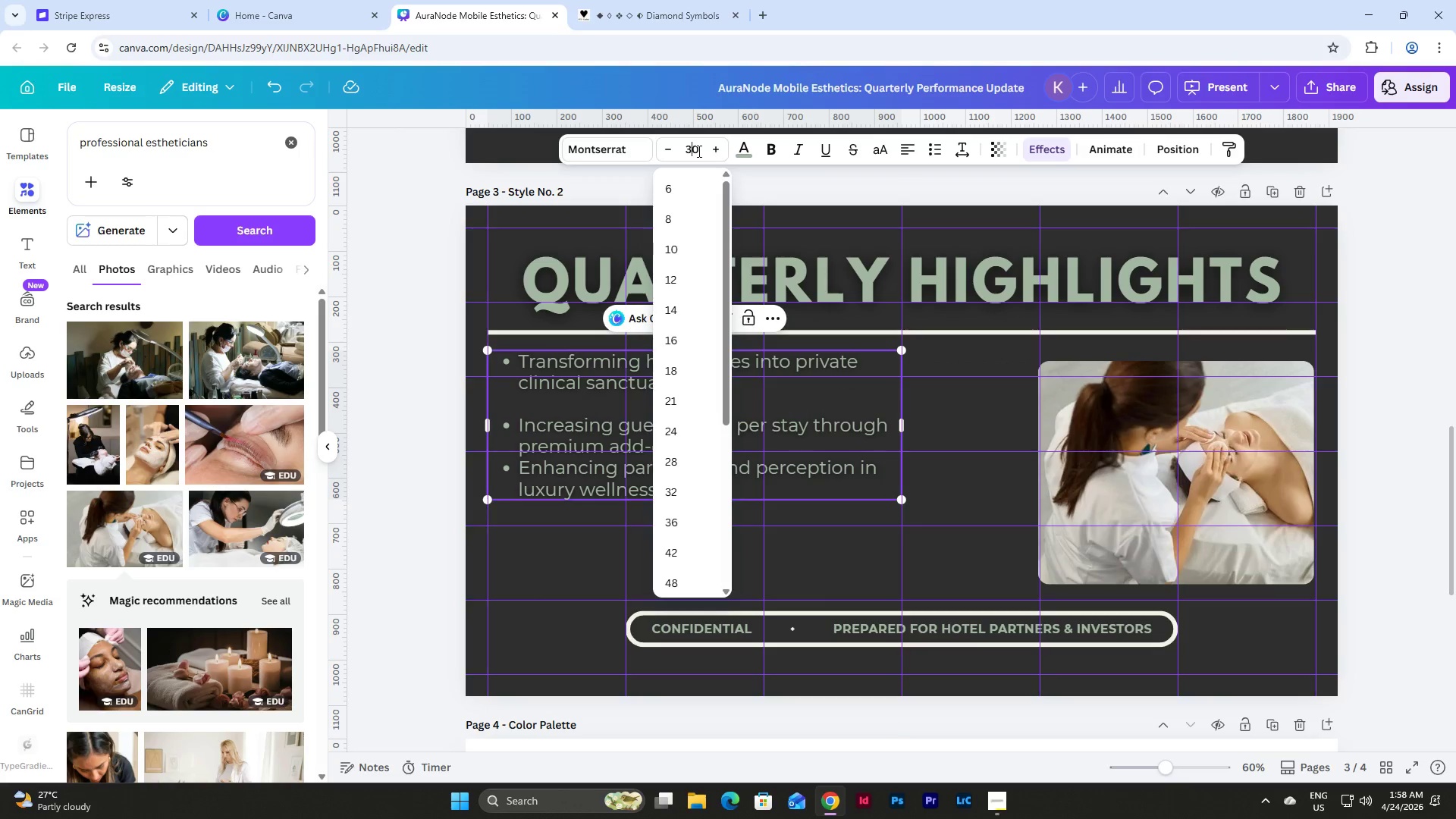 
left_click_drag(start_coordinate=[698, 151], to_coordinate=[684, 151])
 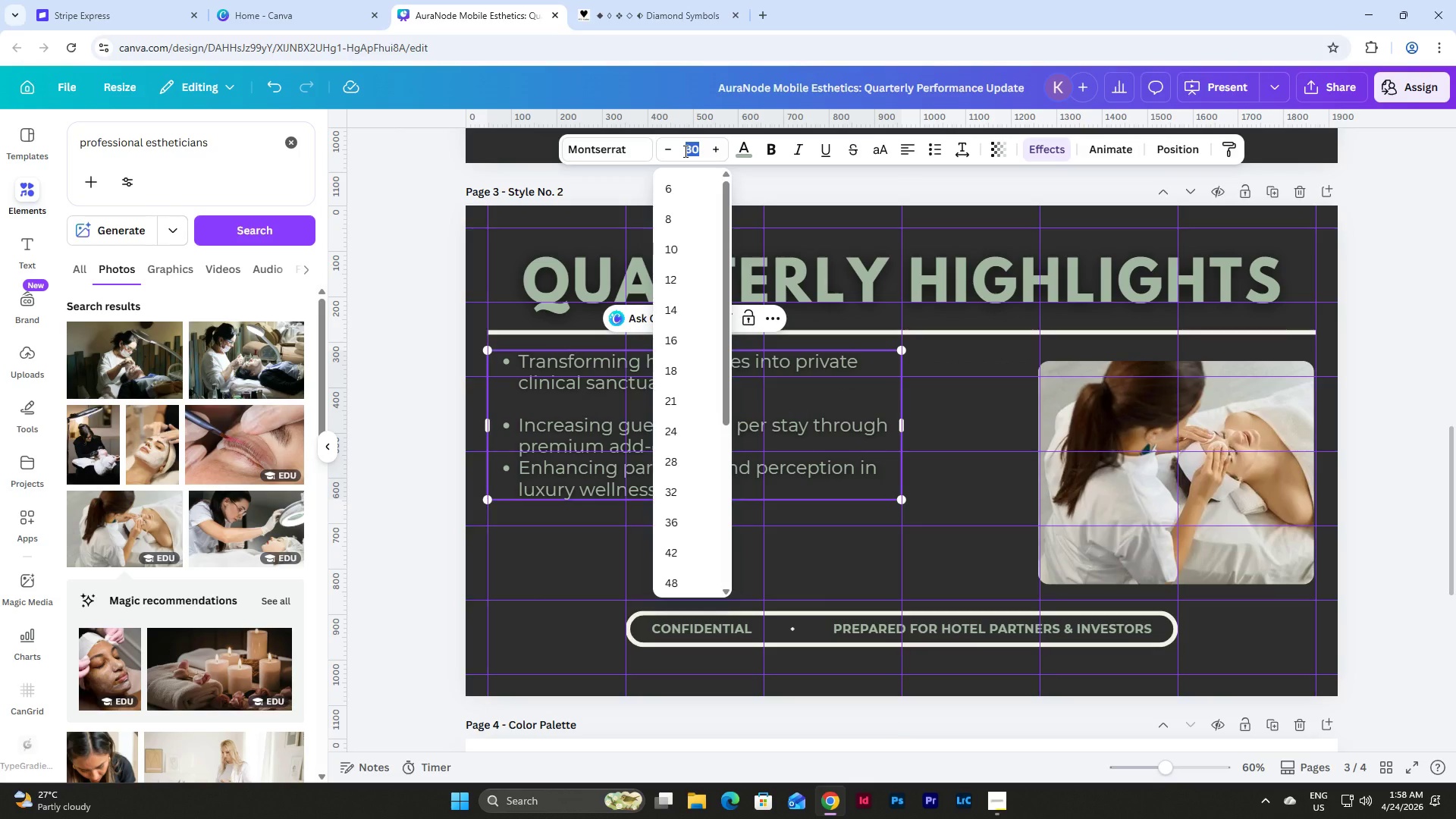 
key(Numpad1)
 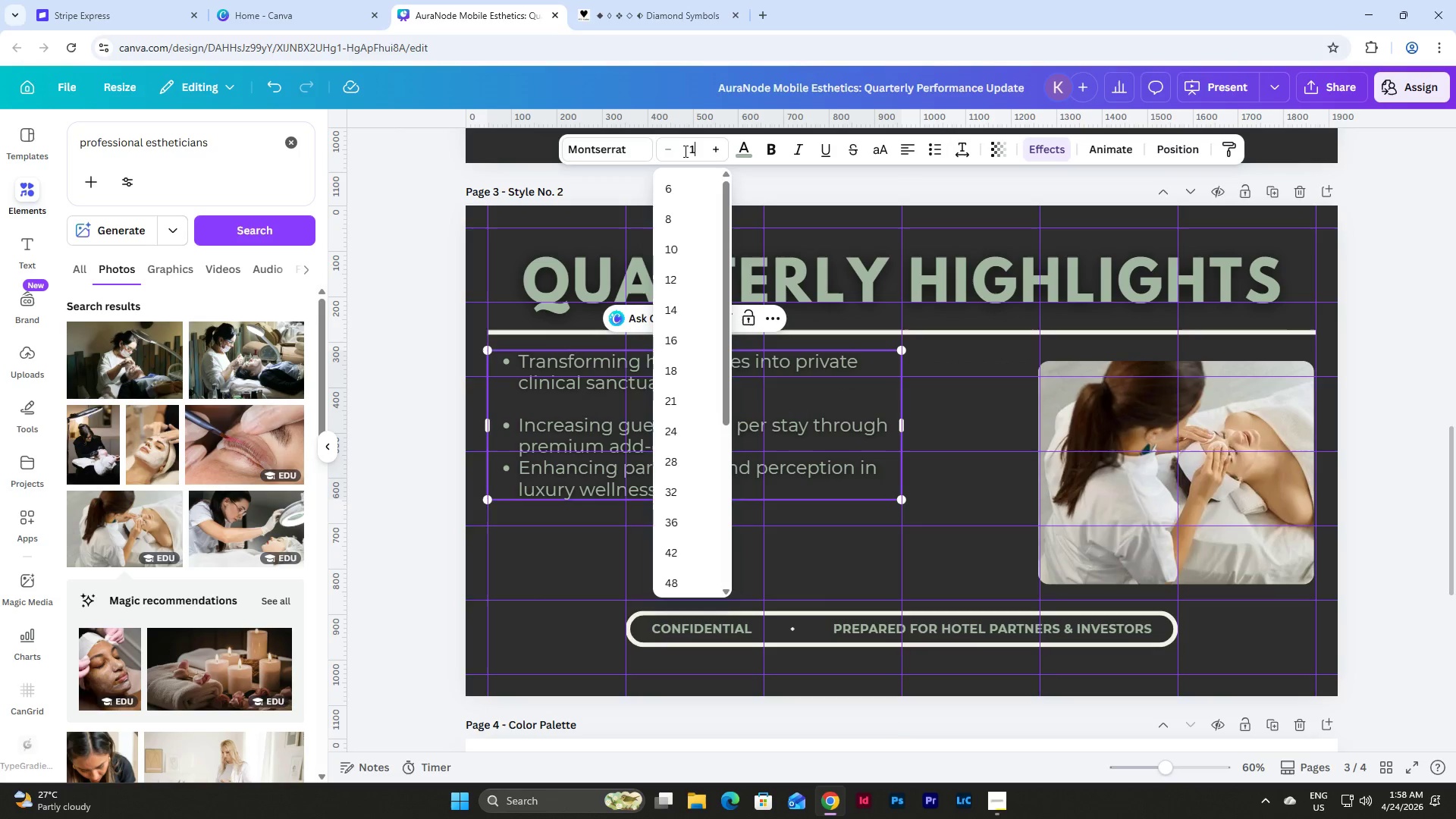 
key(Numpad0)
 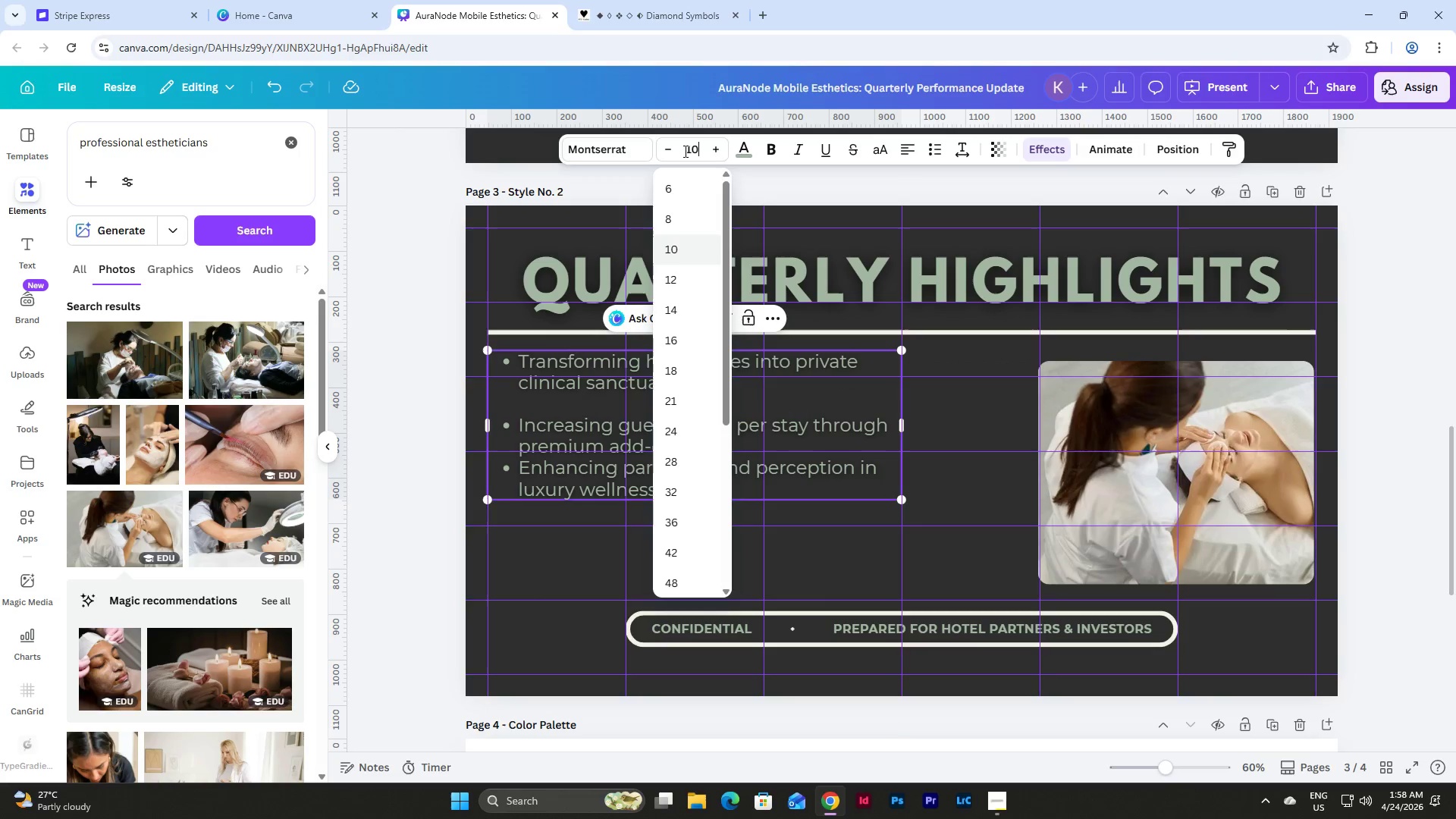 
key(NumpadEnter)
 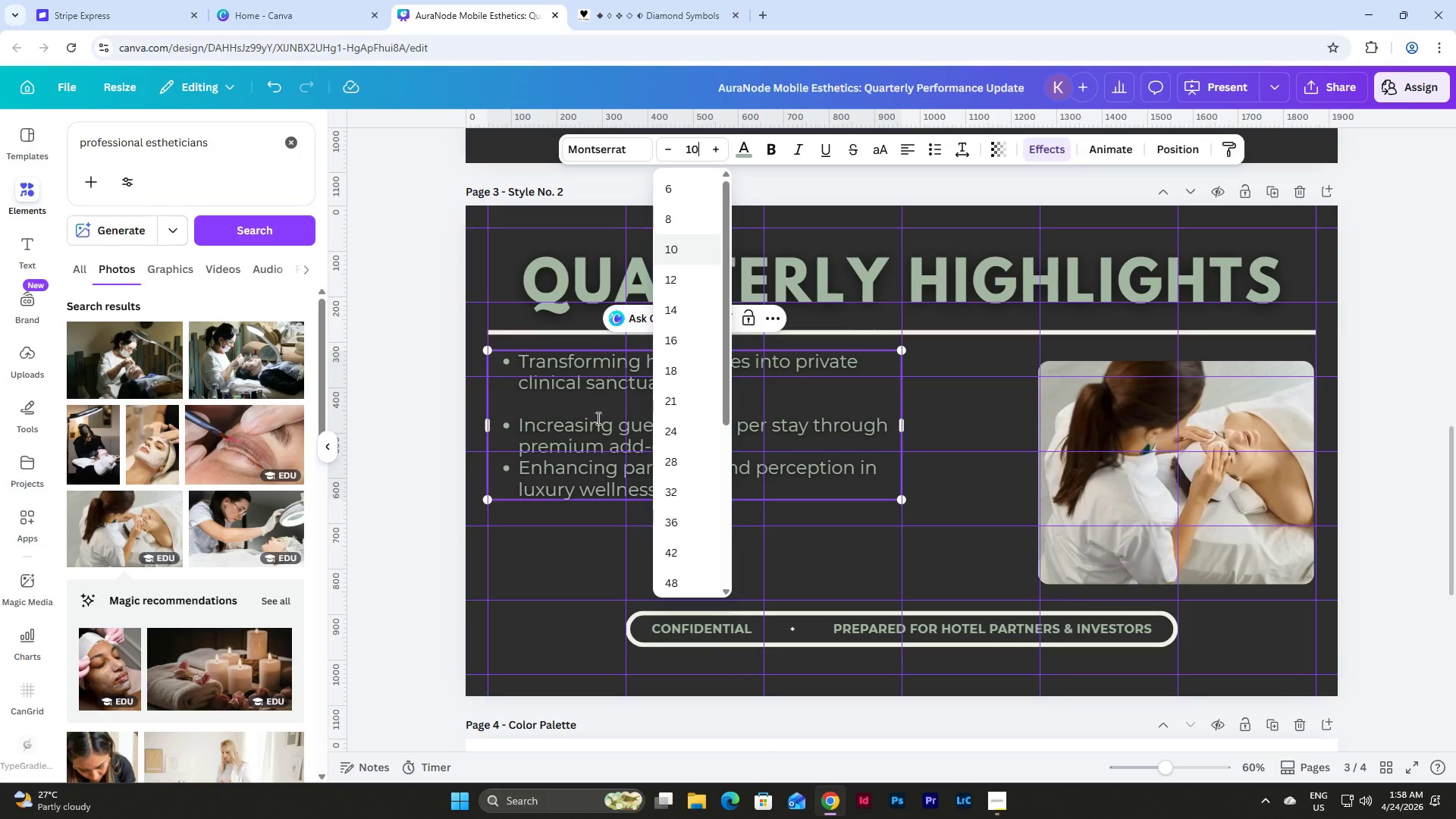 
left_click([595, 408])
 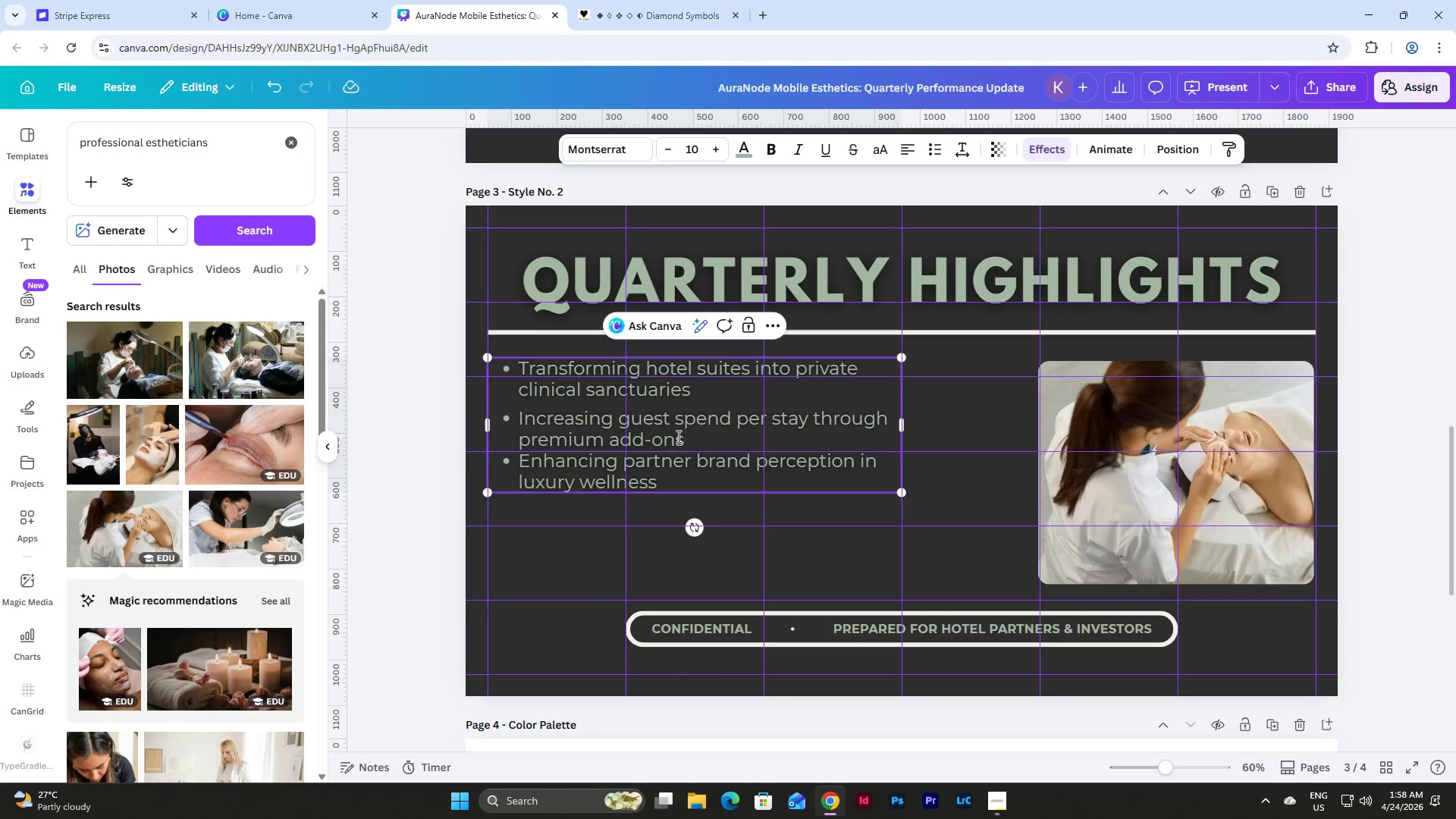 
left_click([702, 441])
 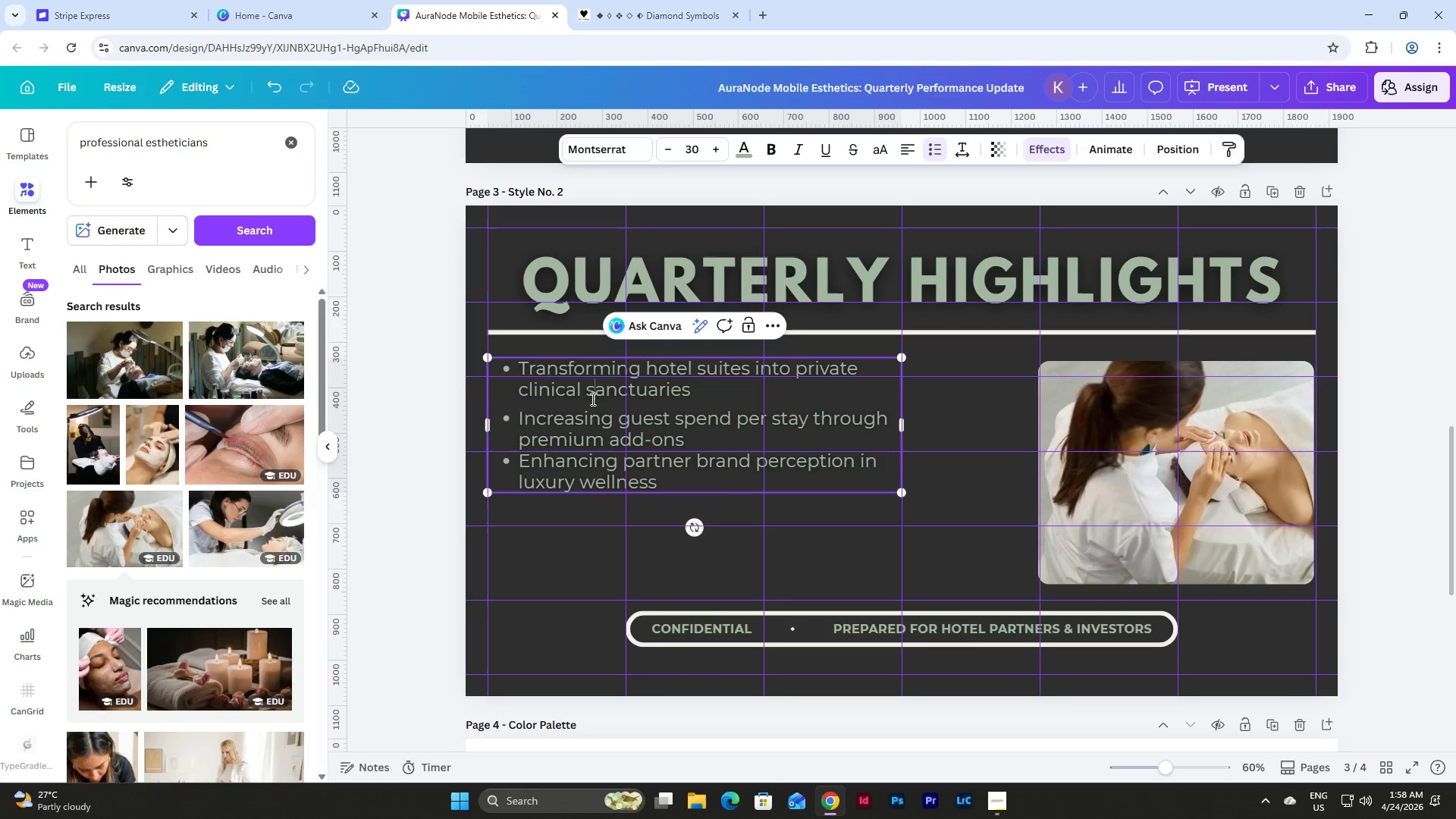 
double_click([582, 409])
 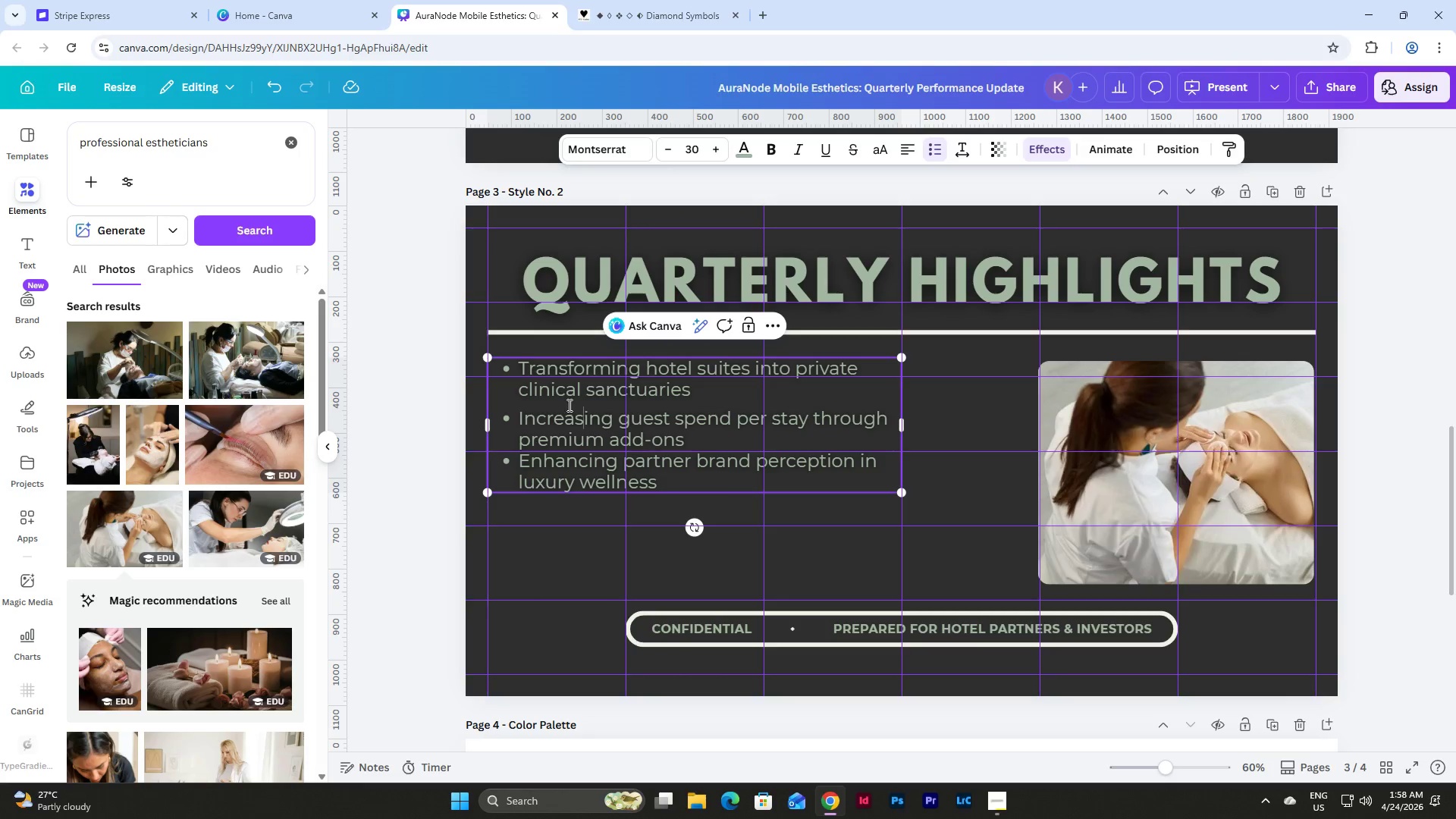 
triple_click([563, 404])
 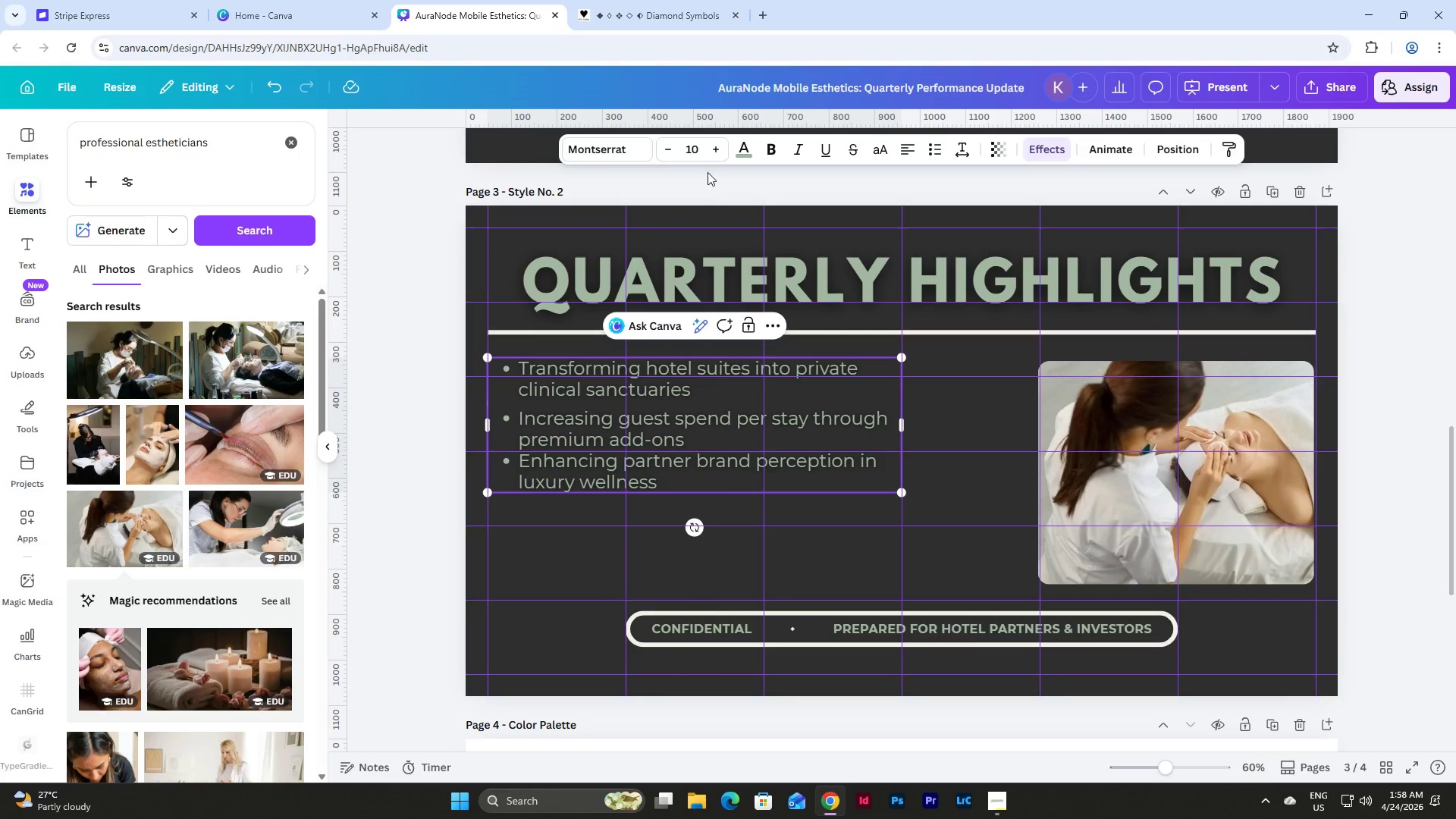 
left_click([704, 151])
 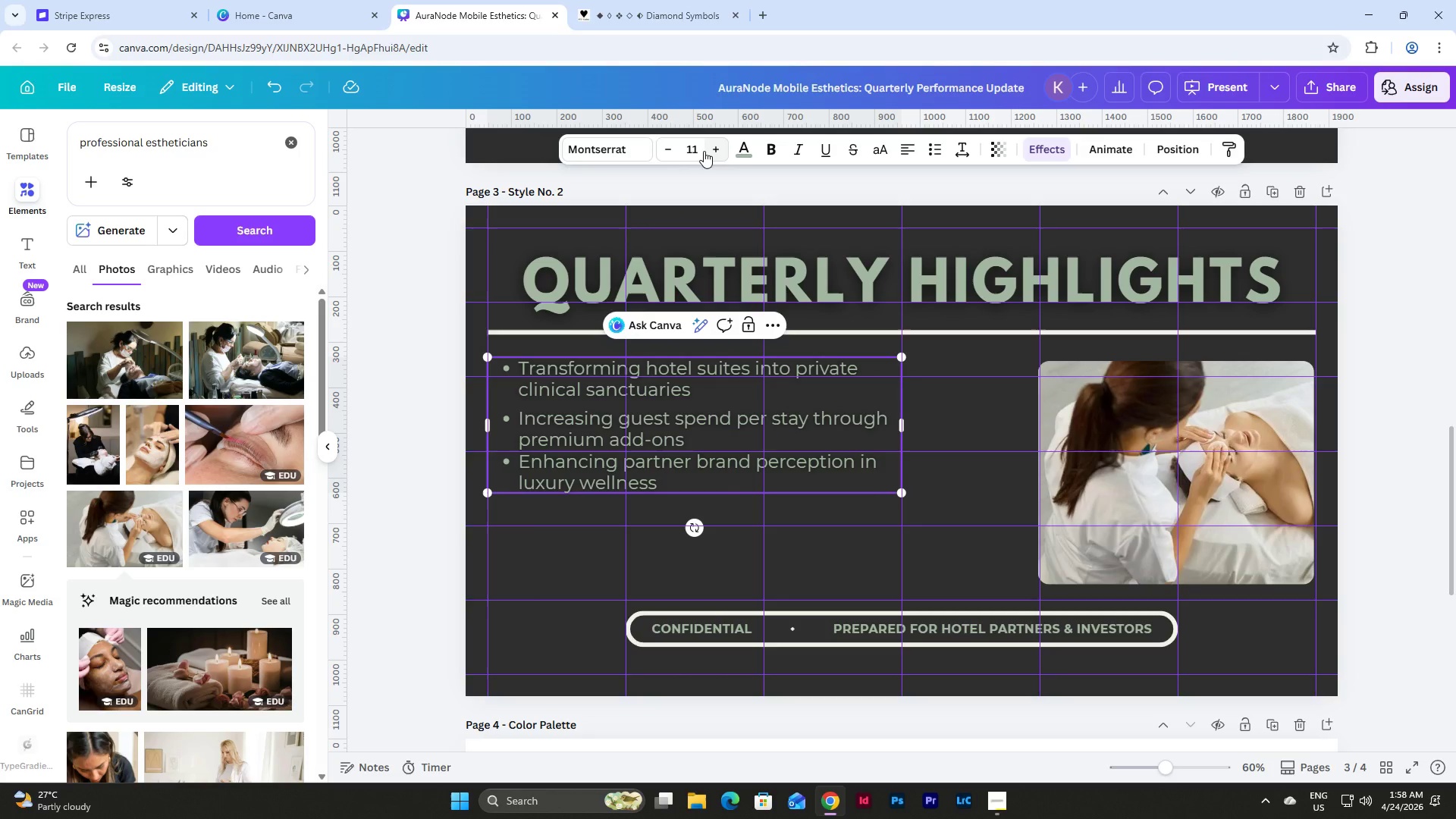 
left_click([700, 151])
 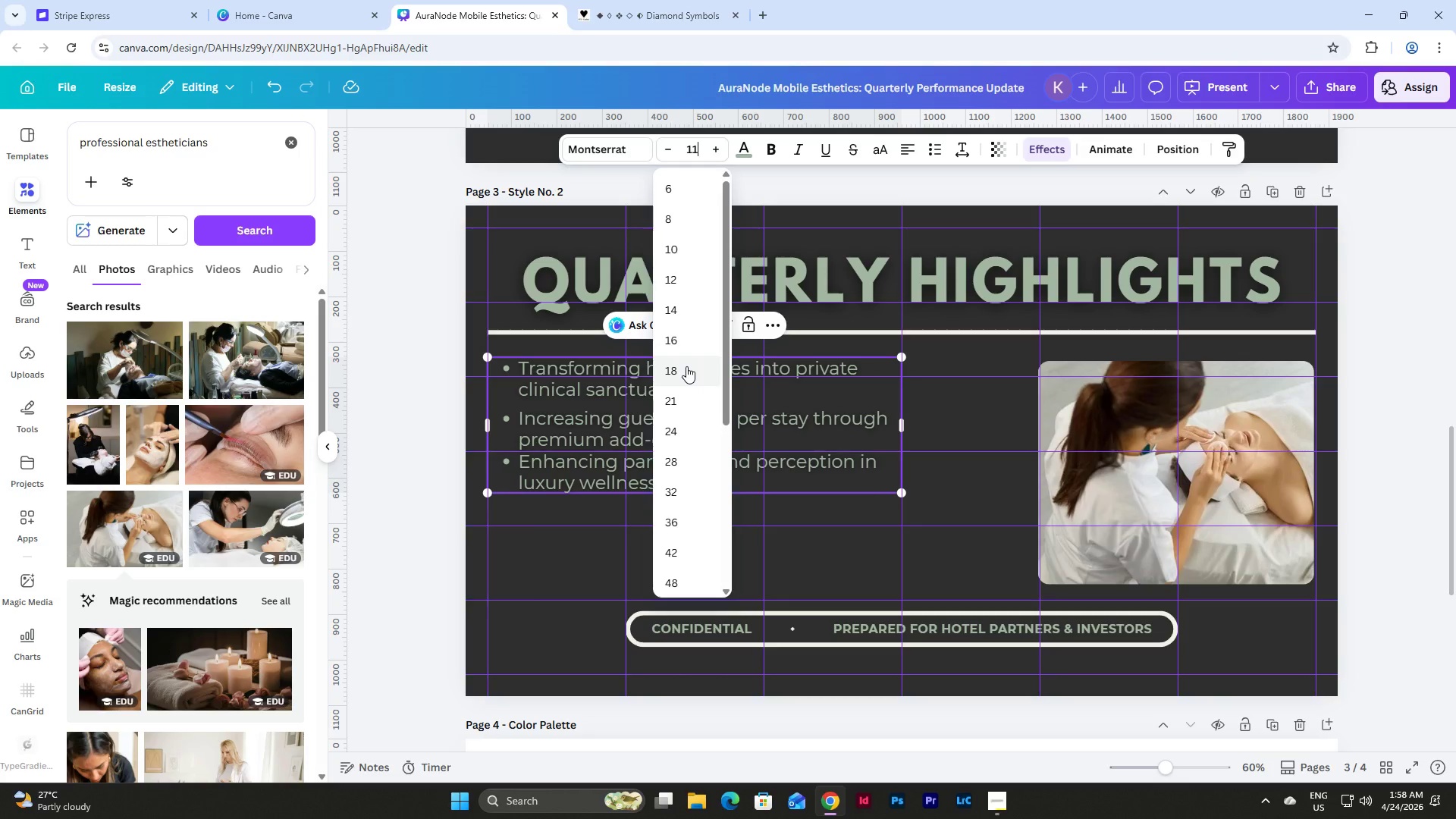 
left_click([686, 366])
 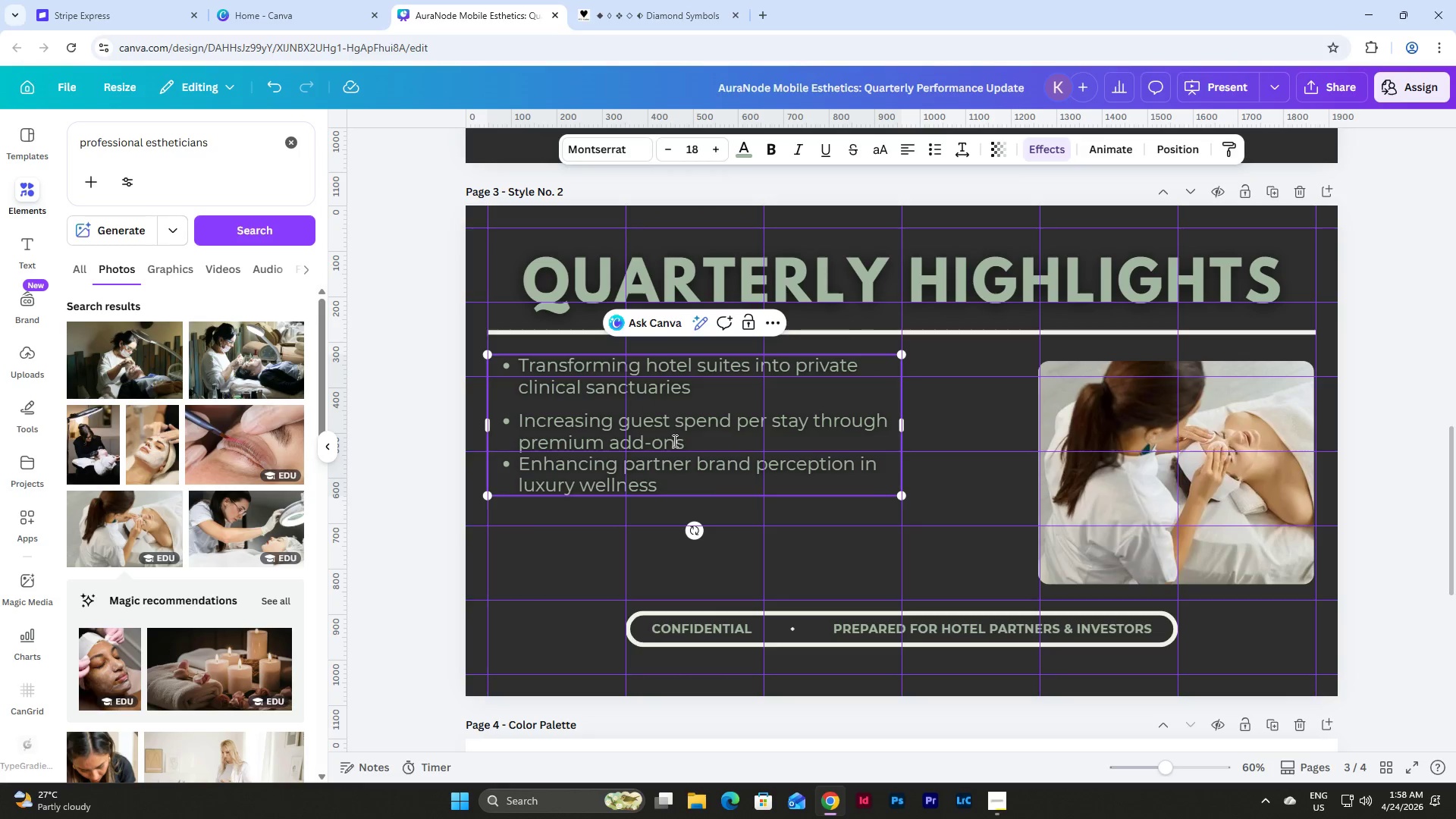 
left_click([705, 441])
 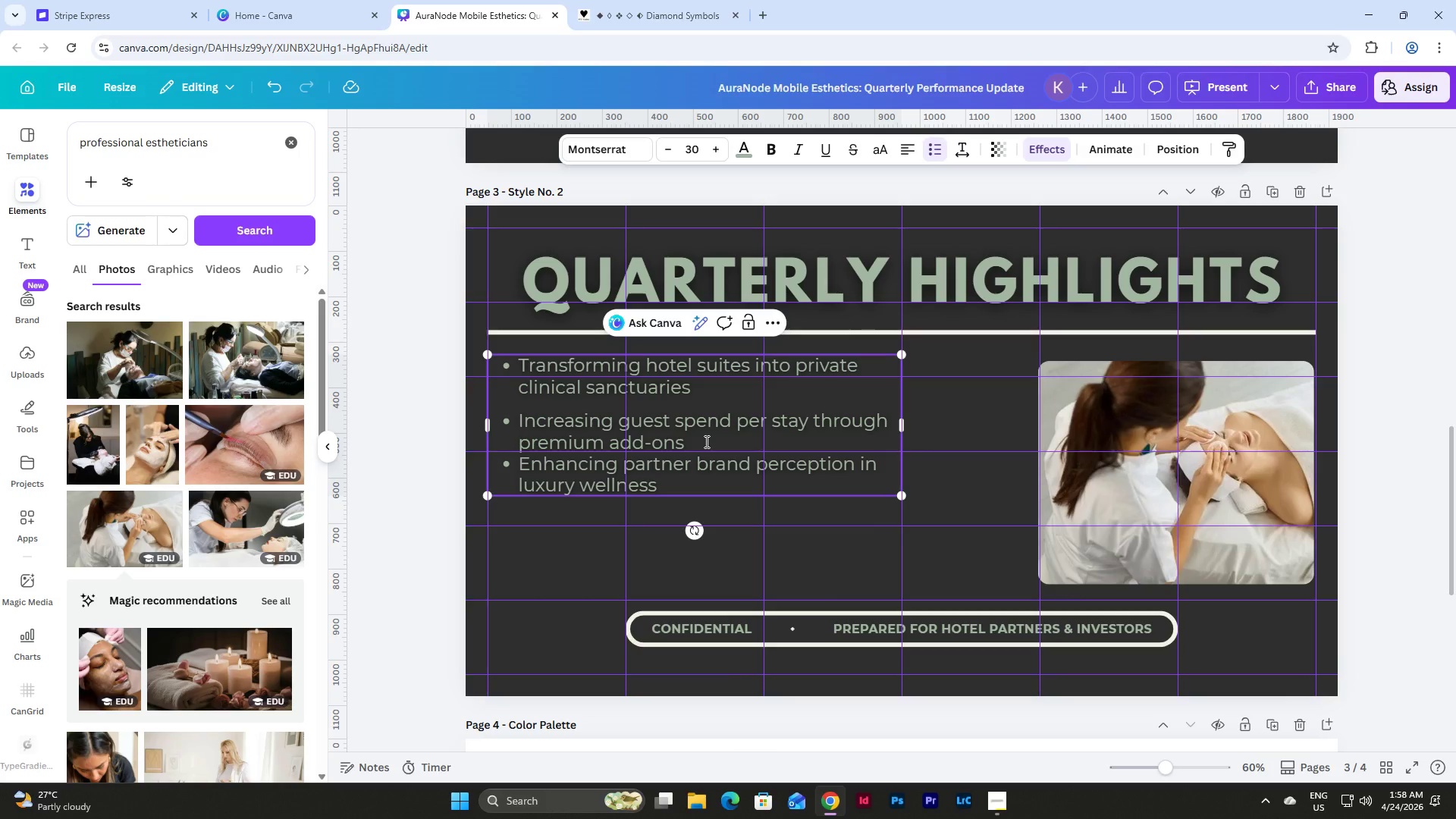 
key(Enter)
 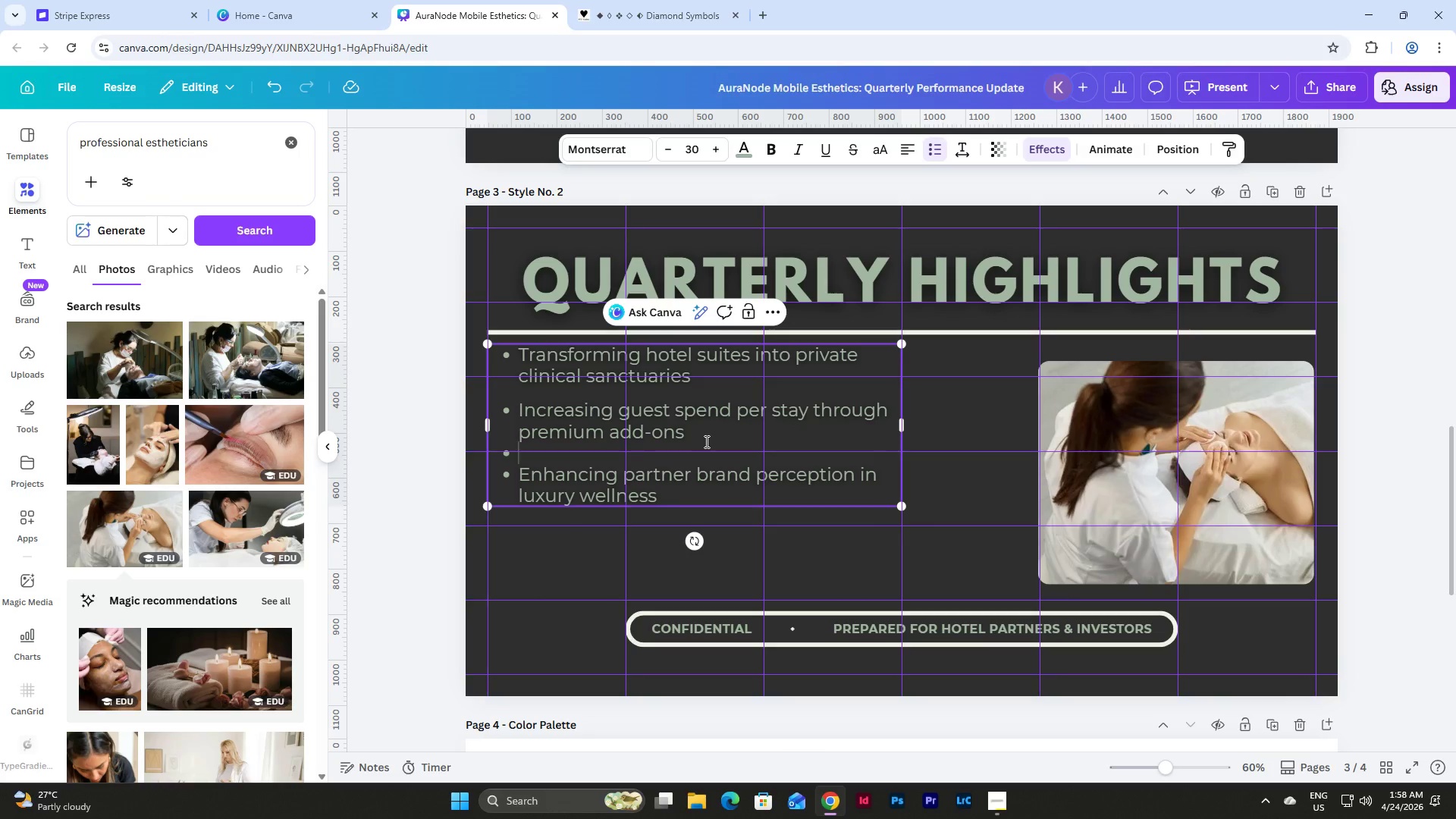 
key(Backspace)
 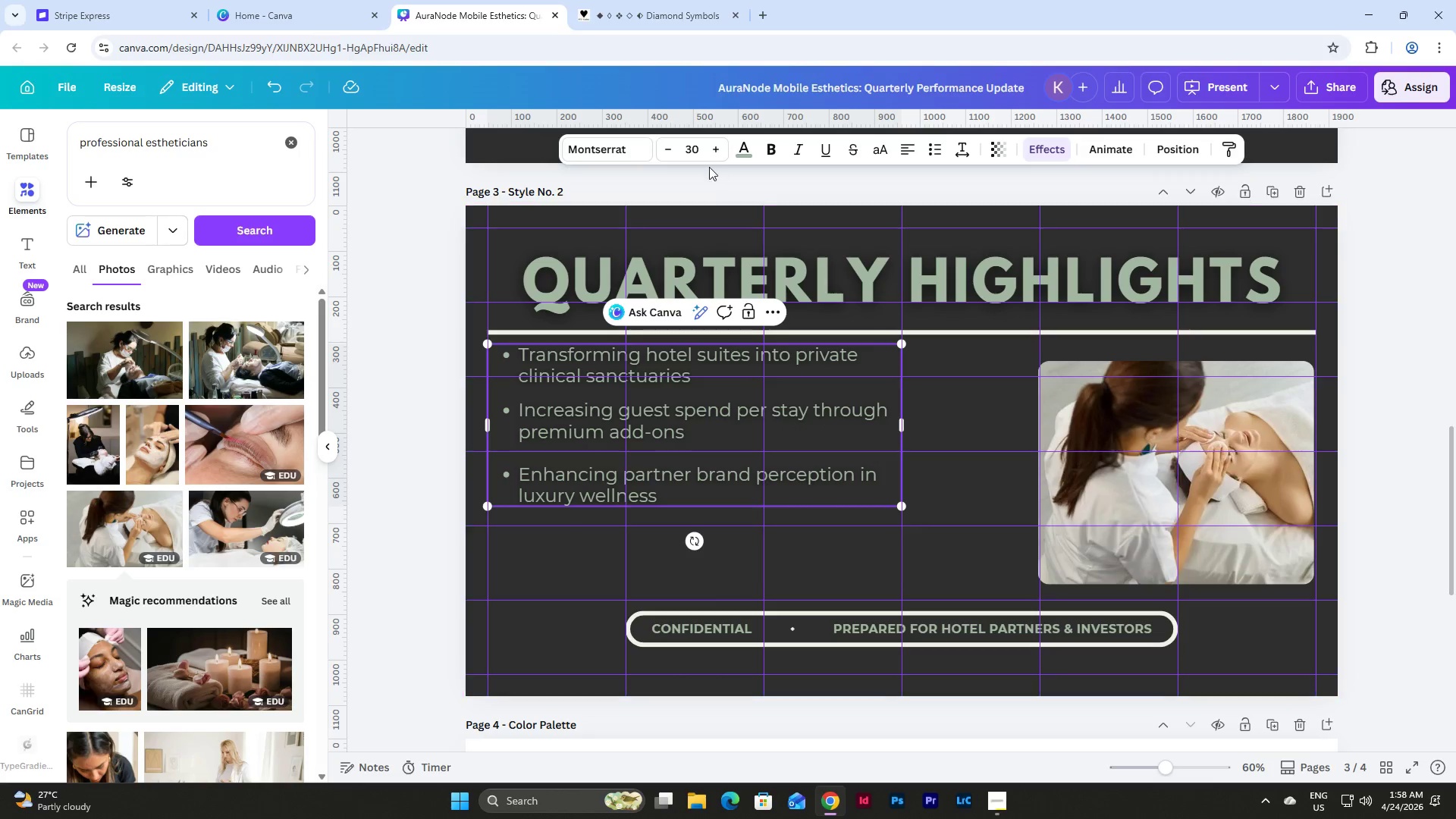 
left_click([688, 145])
 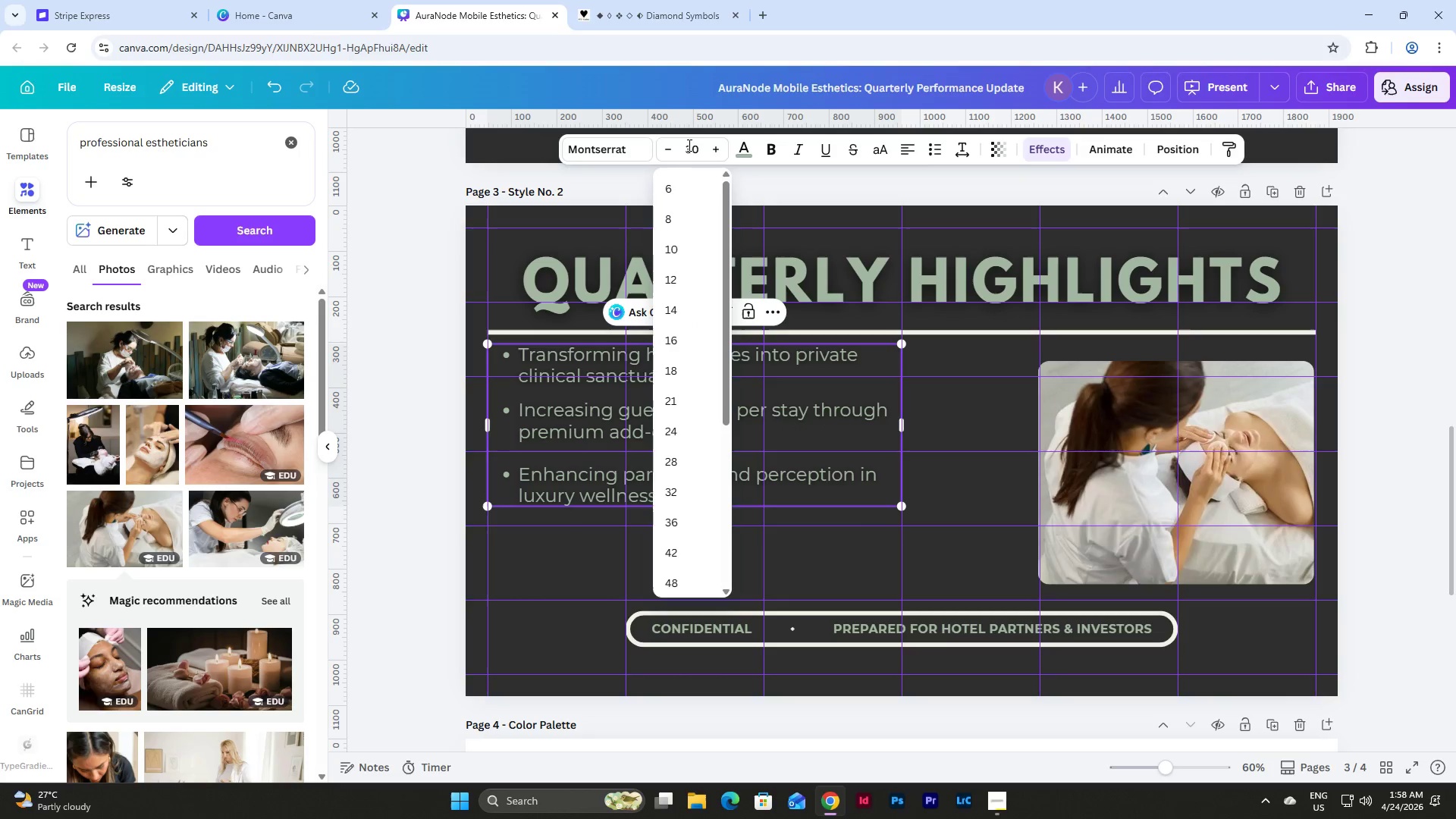 
key(Numpad1)
 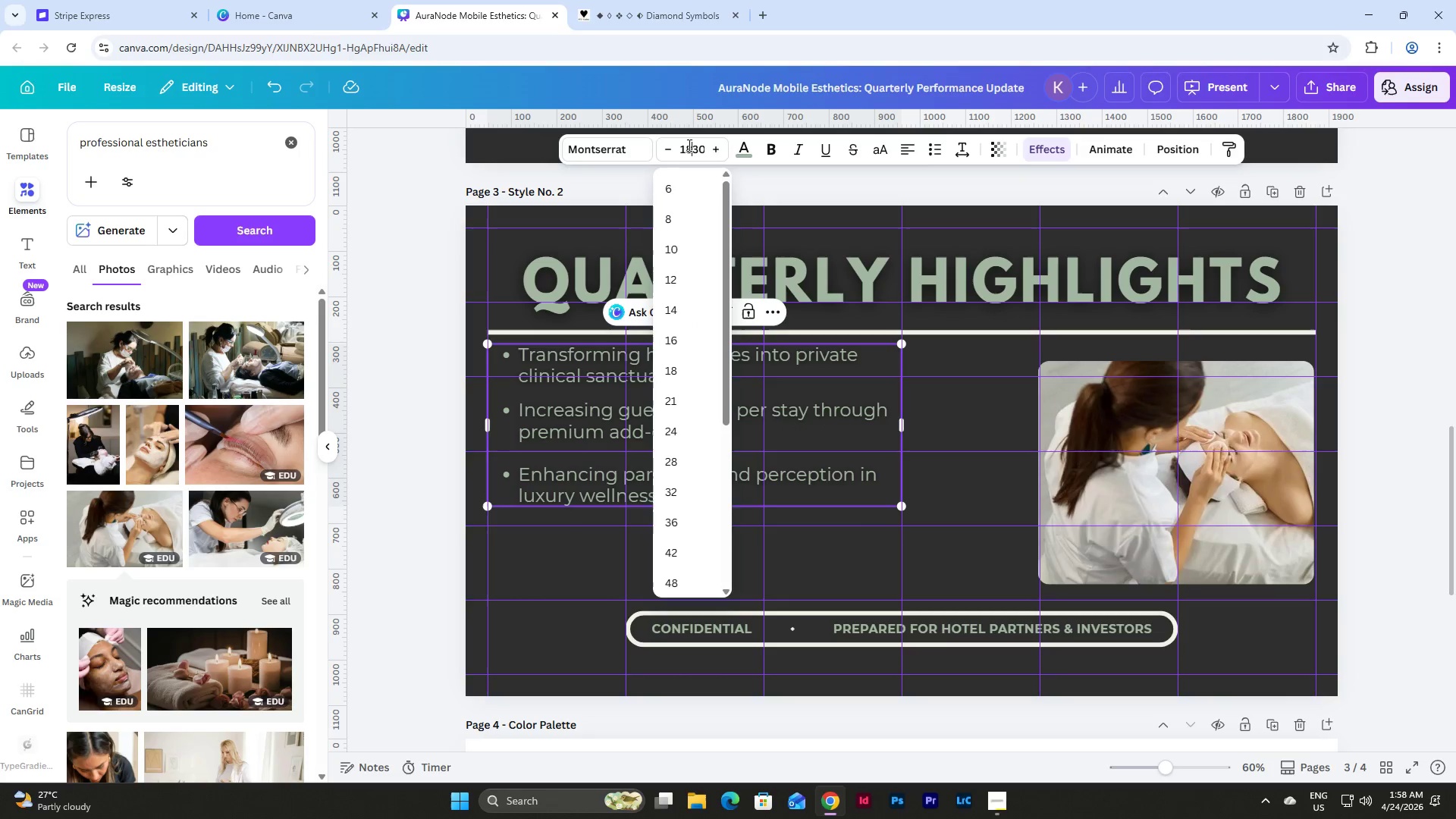 
key(Numpad8)
 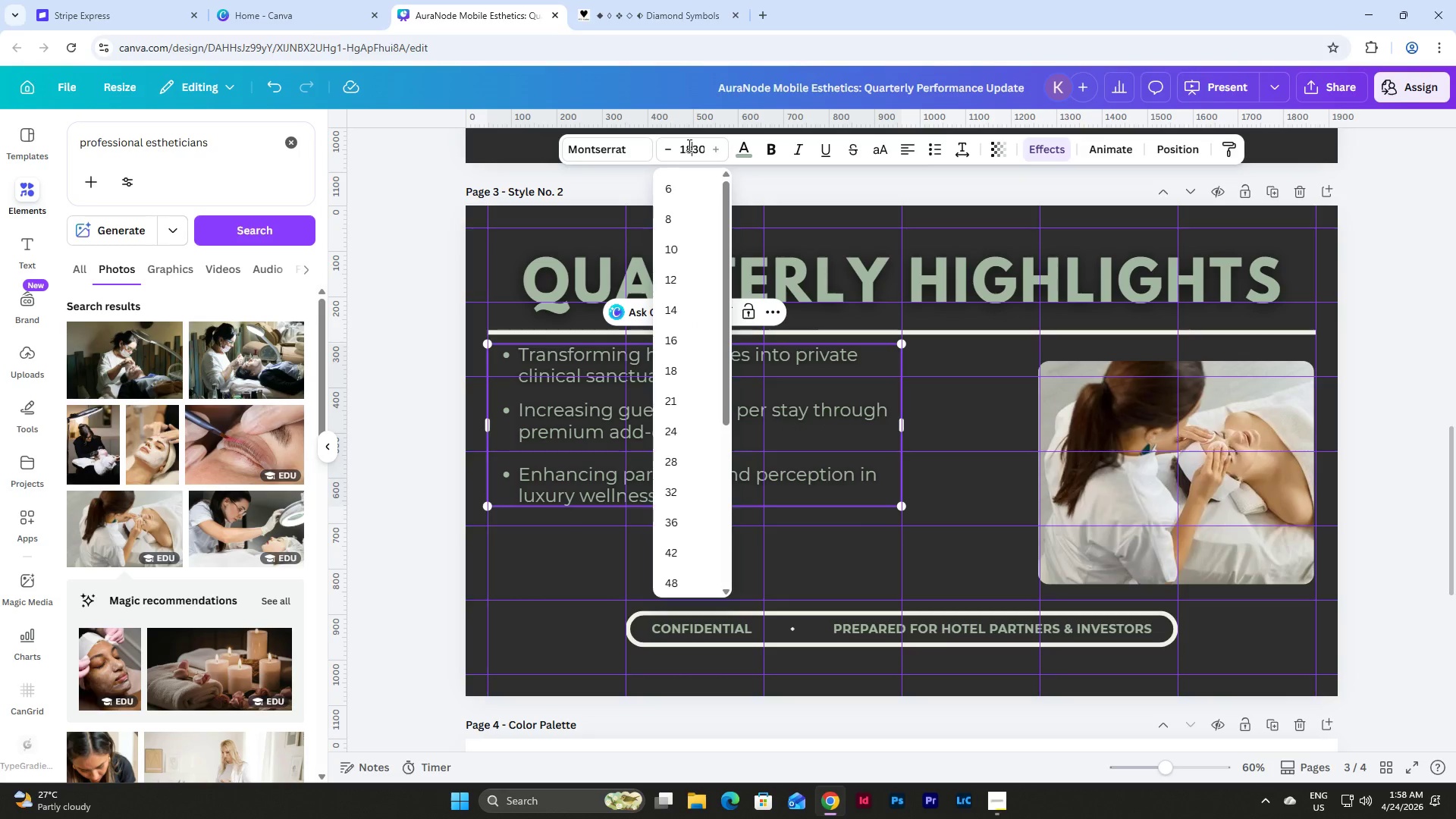 
key(NumpadEnter)
 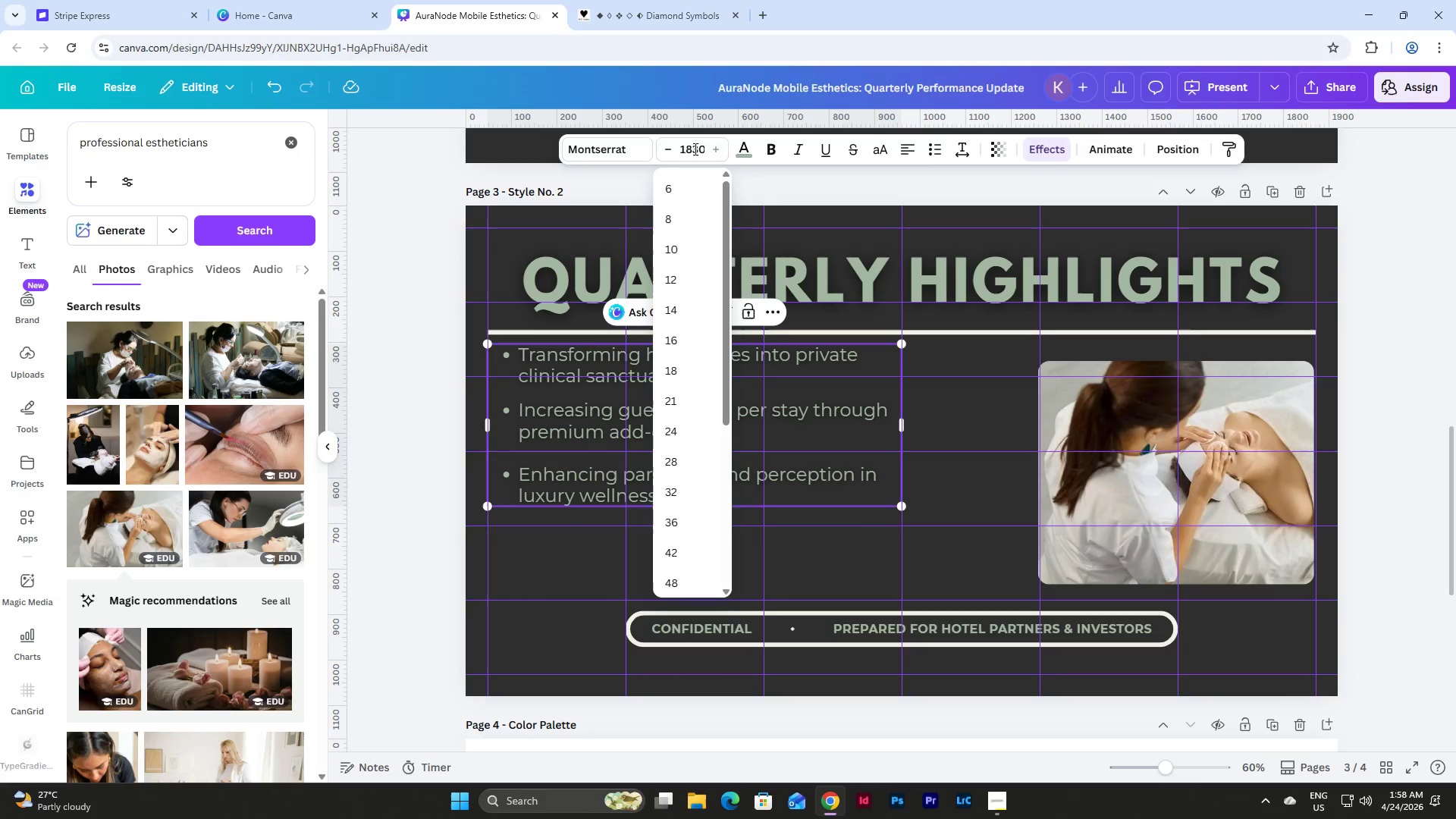 
left_click([697, 151])
 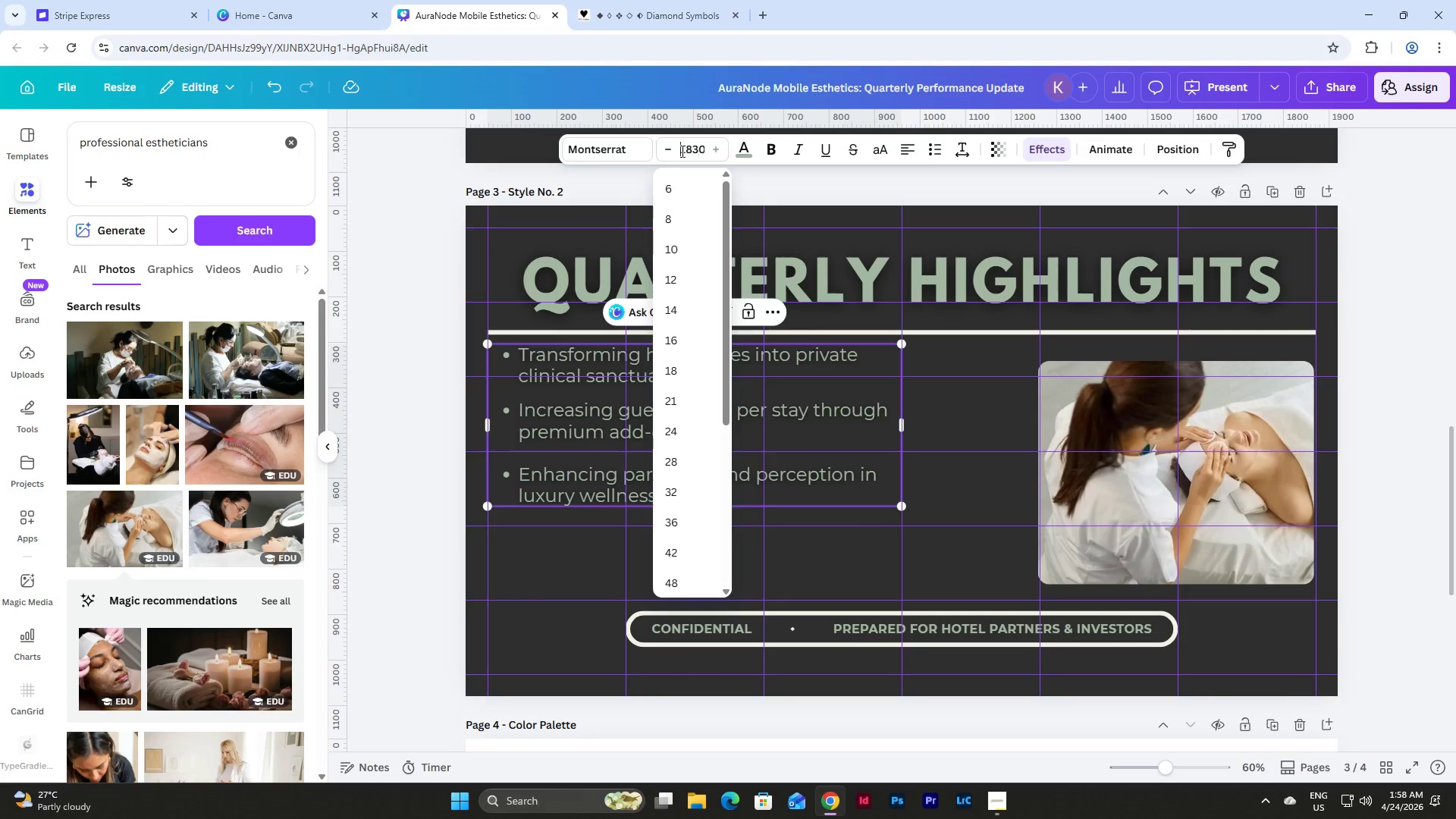 
left_click_drag(start_coordinate=[681, 151], to_coordinate=[733, 152])
 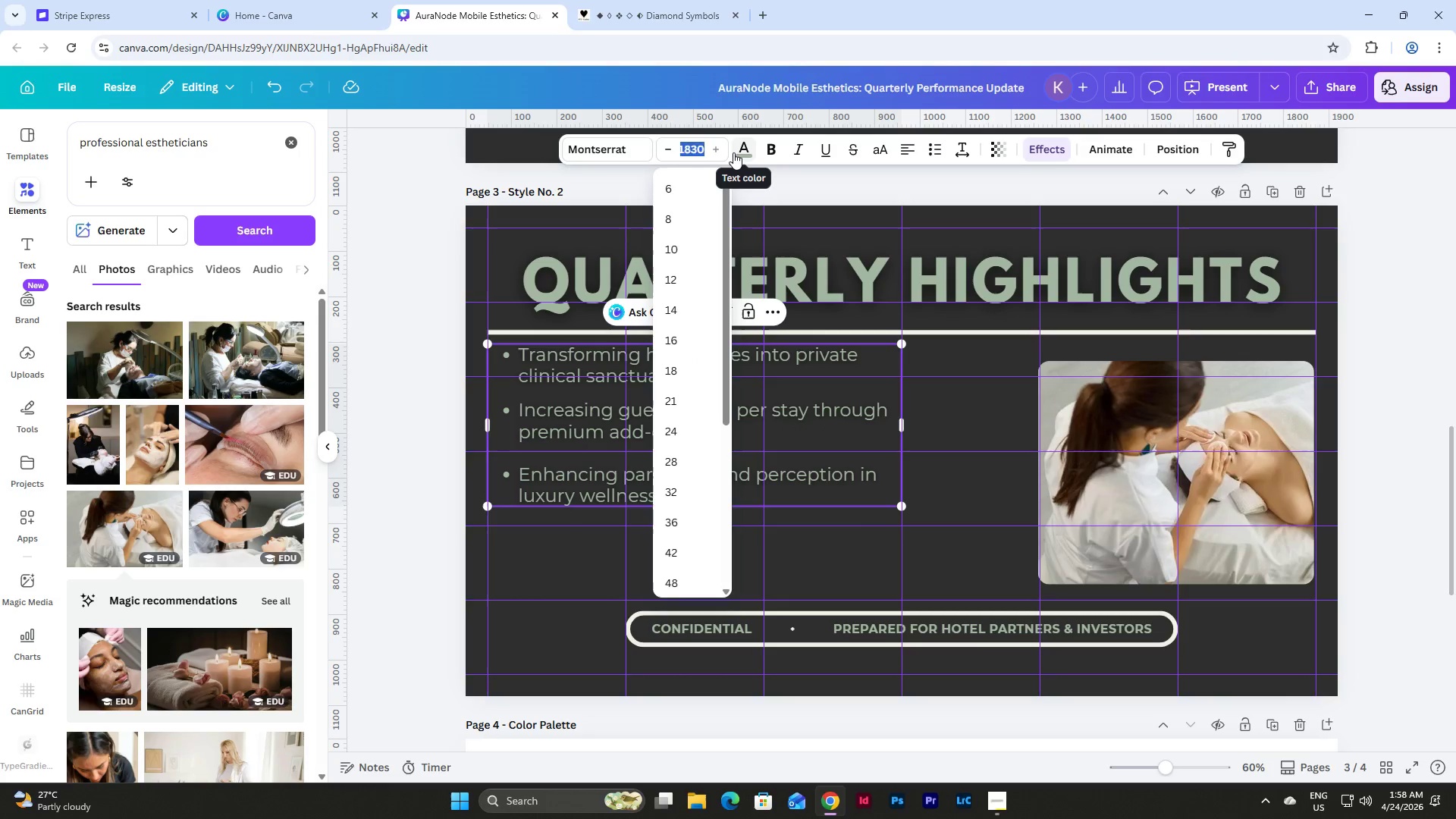 
key(Numpad1)
 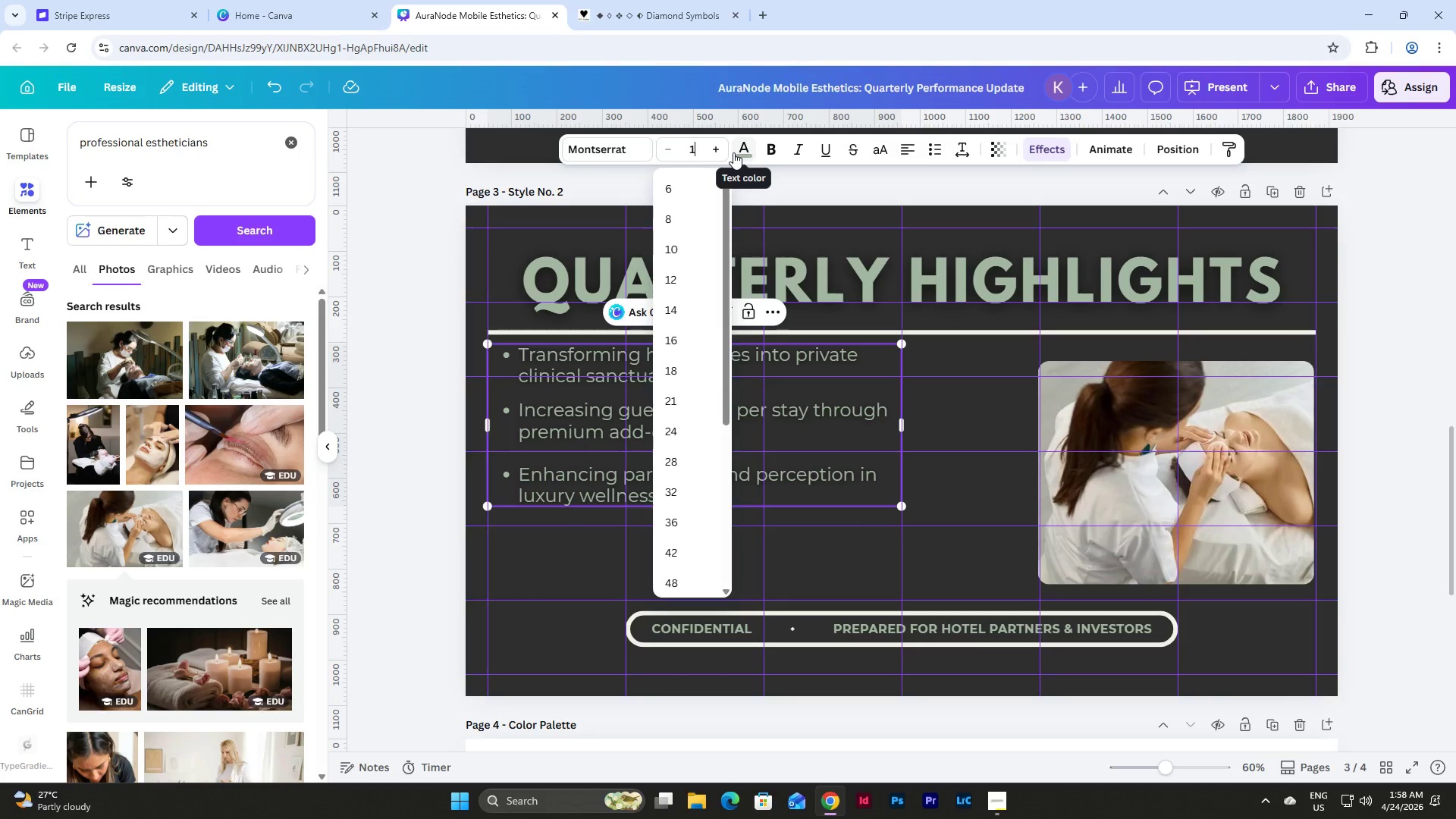 
key(Numpad8)
 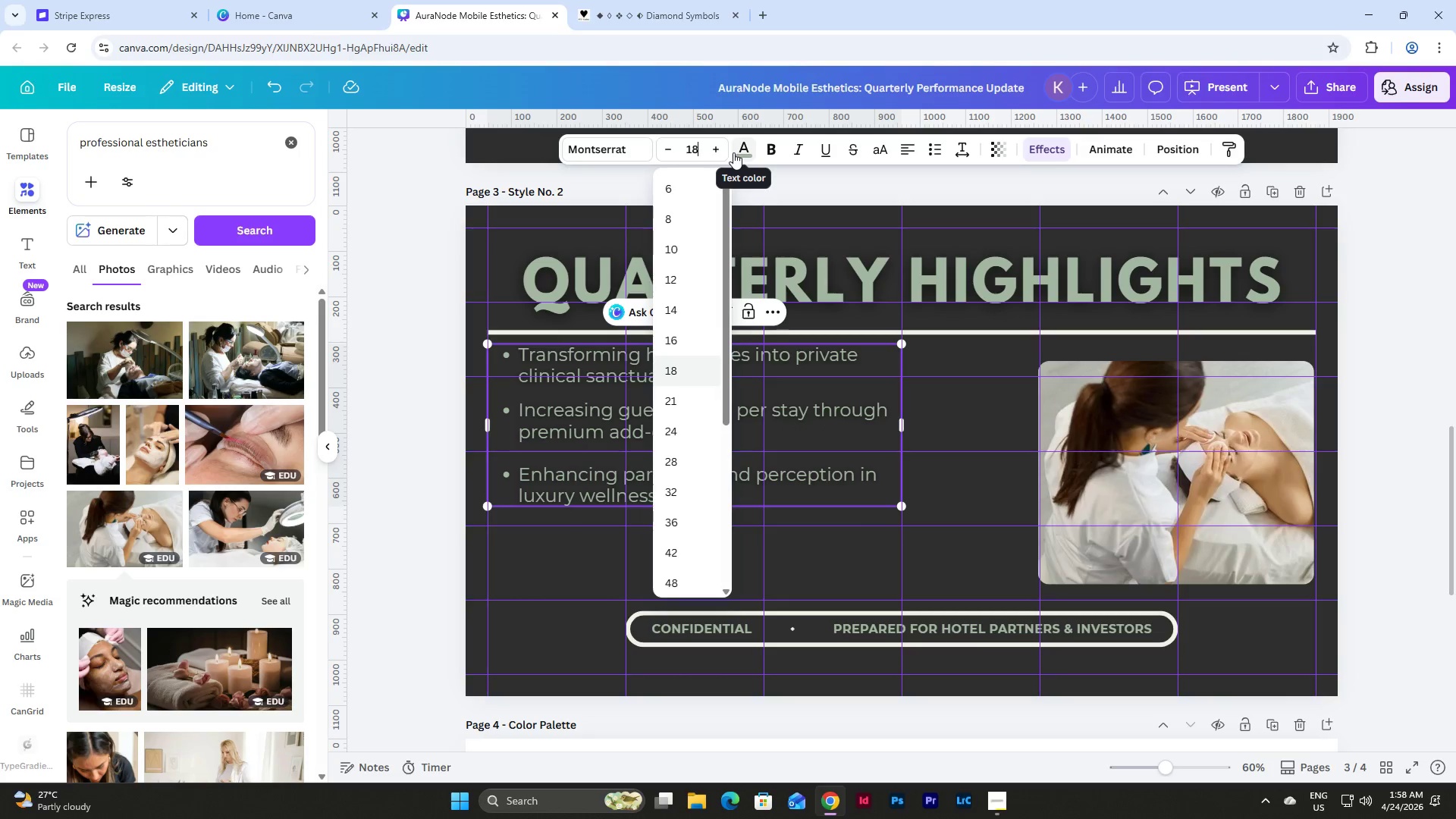 
key(NumpadEnter)
 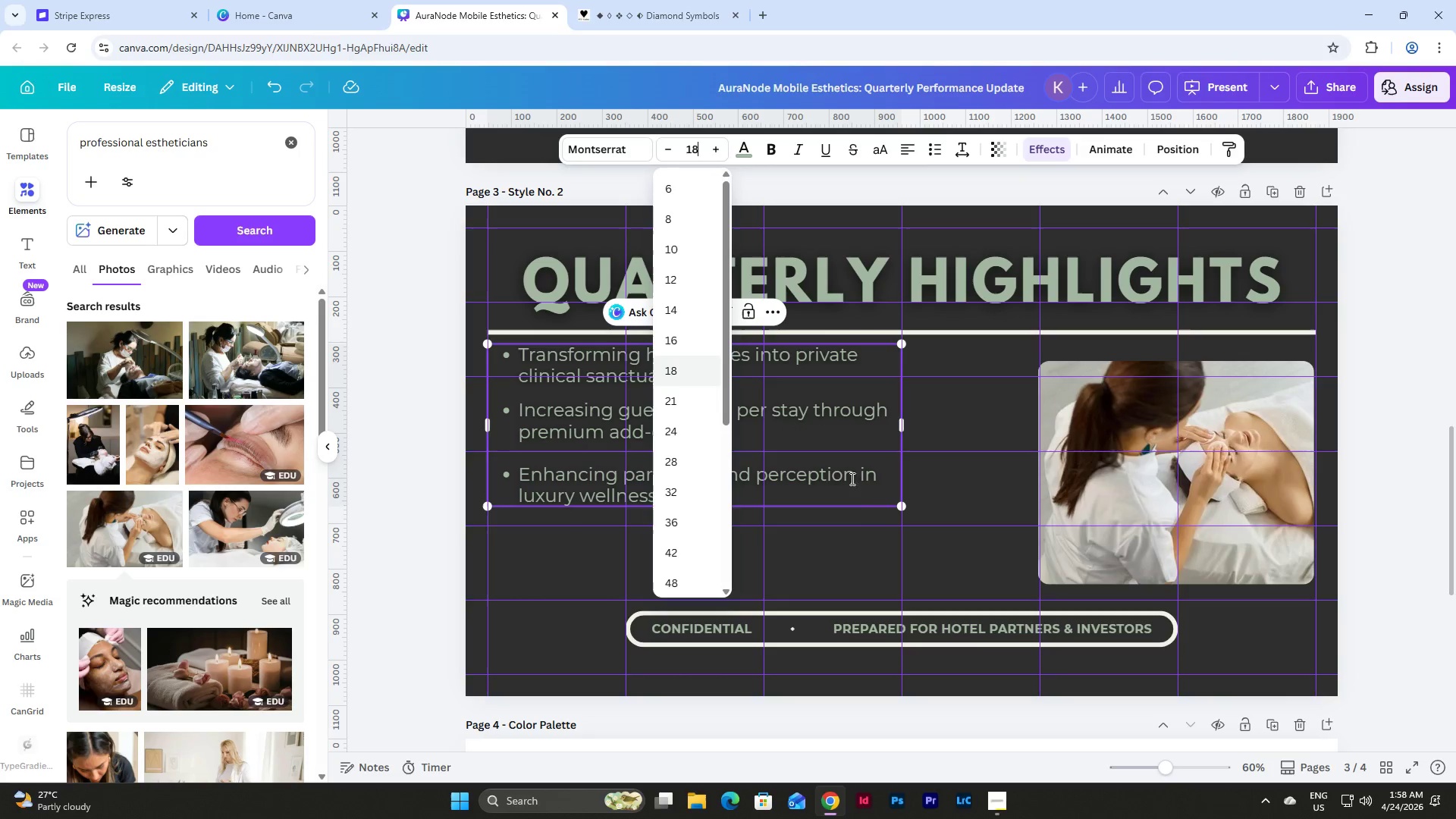 
left_click([881, 544])
 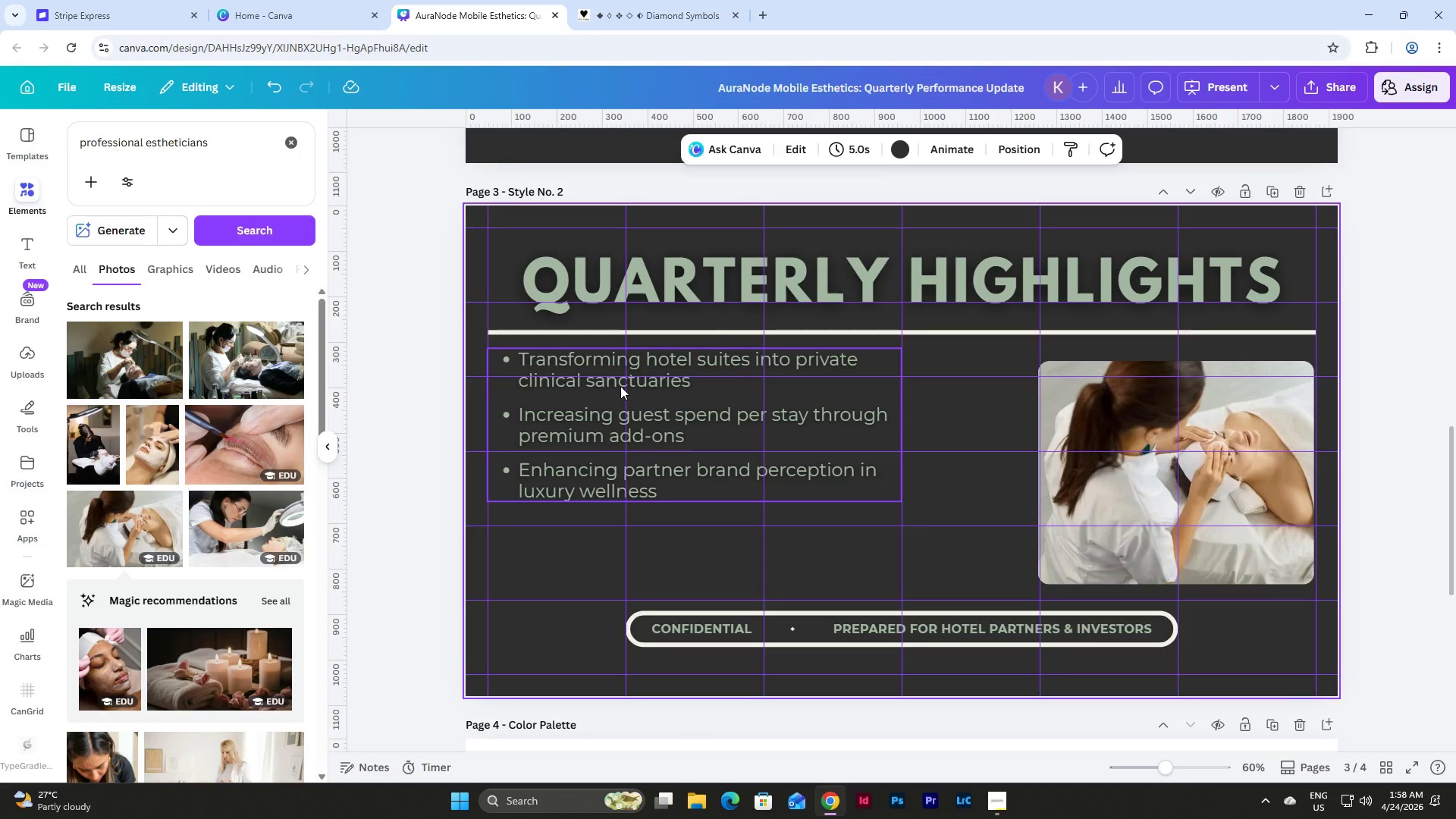 
left_click_drag(start_coordinate=[634, 381], to_coordinate=[638, 397])
 